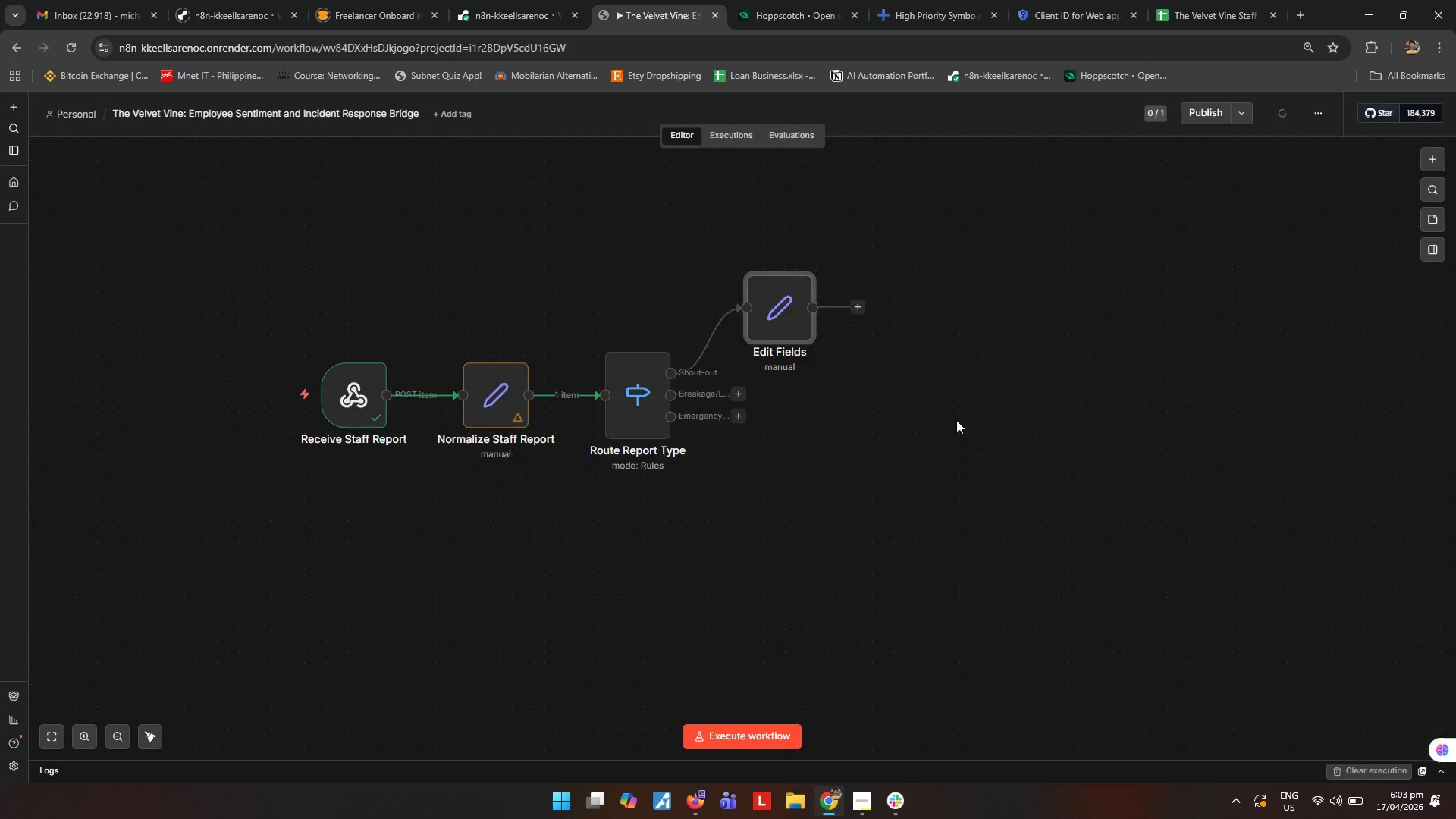 
type([F2]Format Kudos Message)
 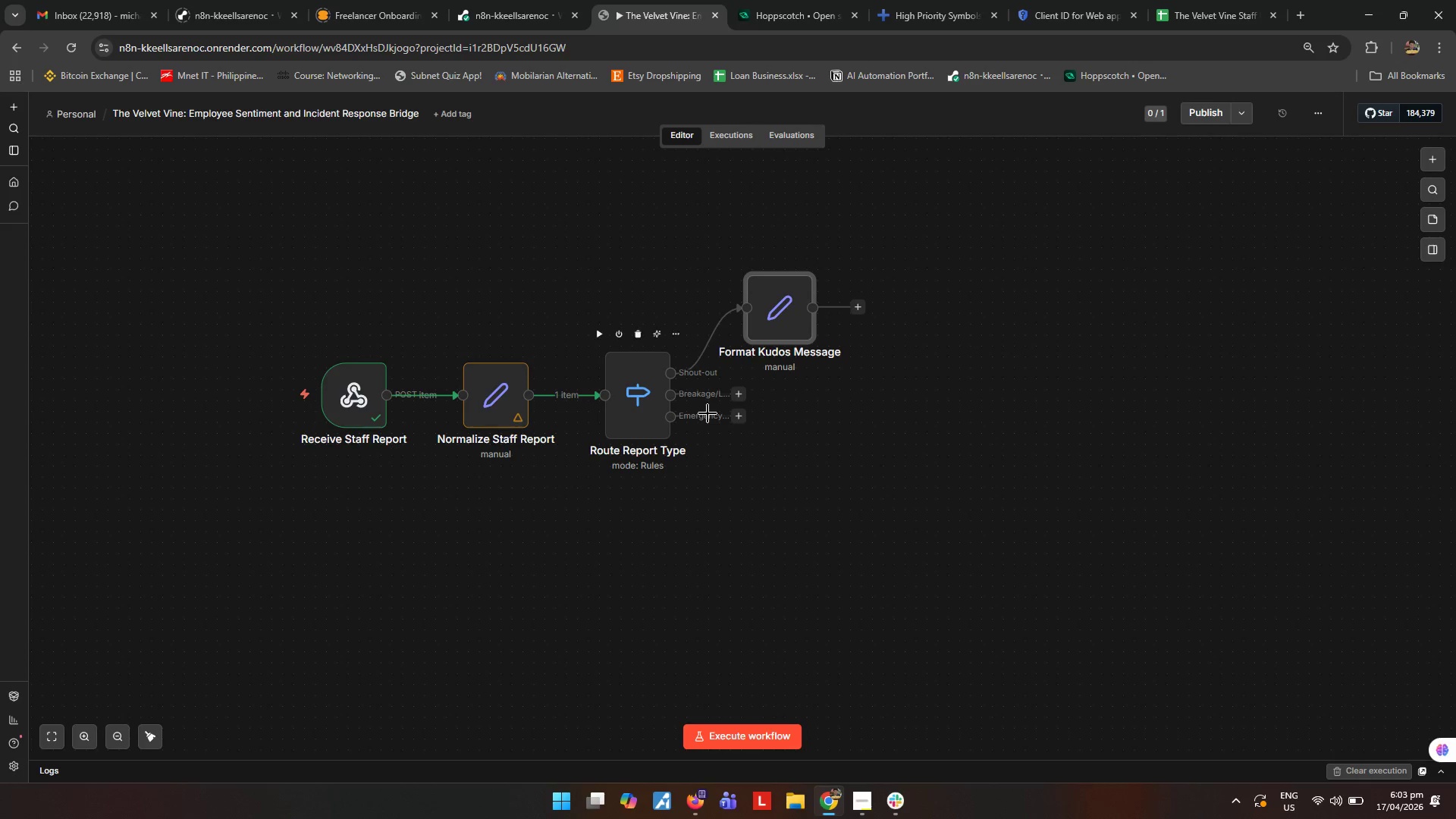 
 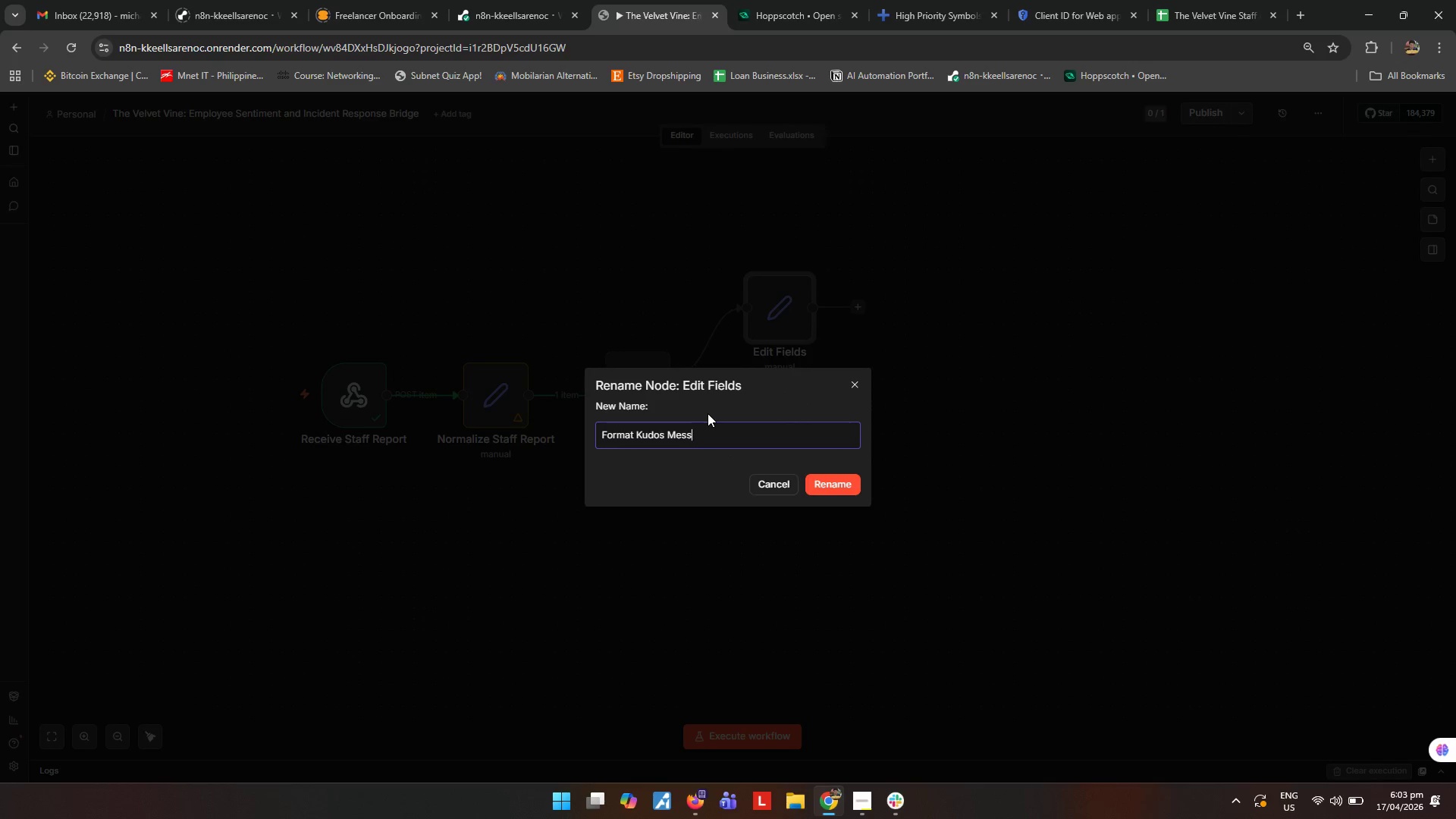 
key(Enter)
 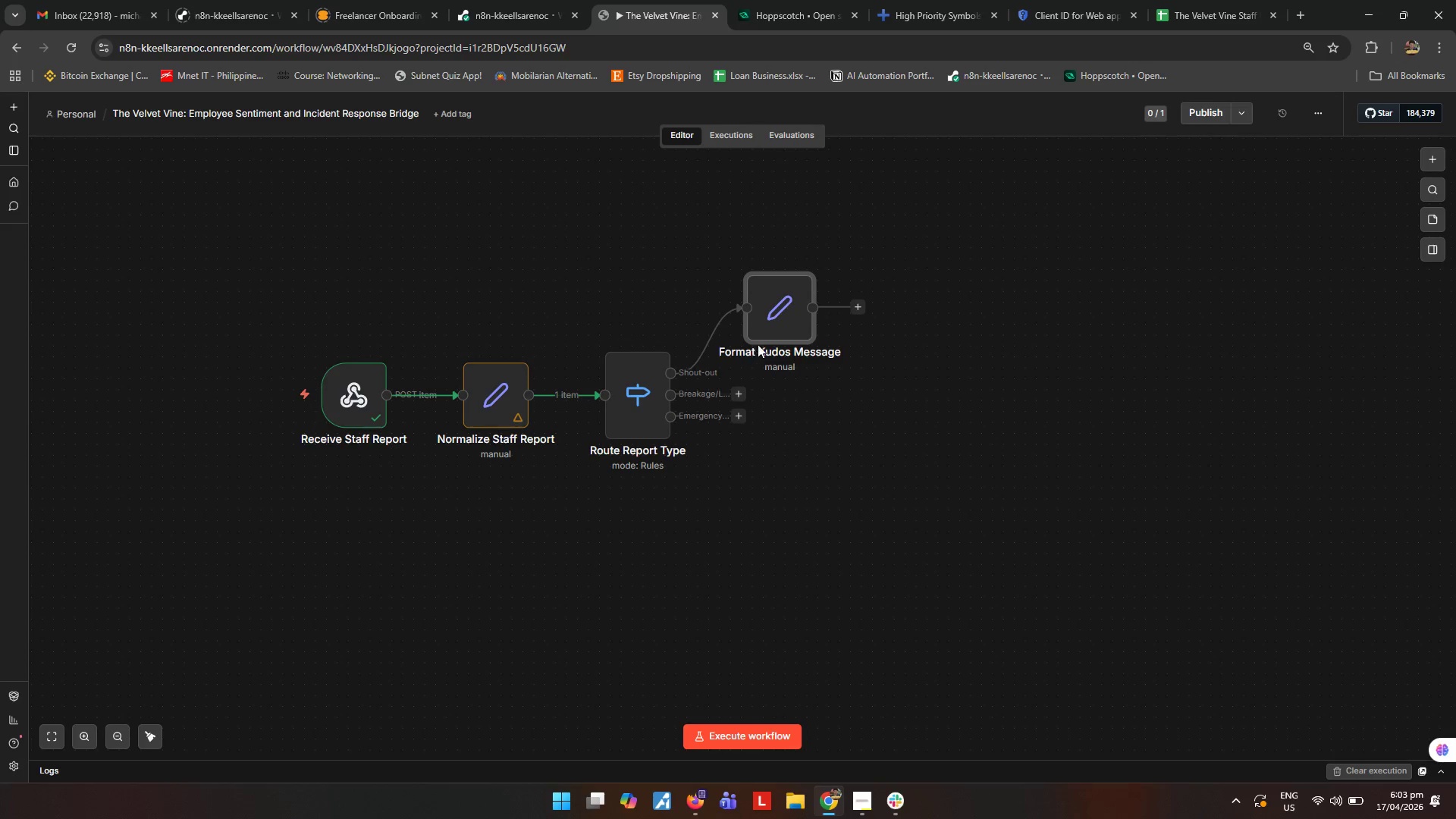 
double_click([785, 298])
 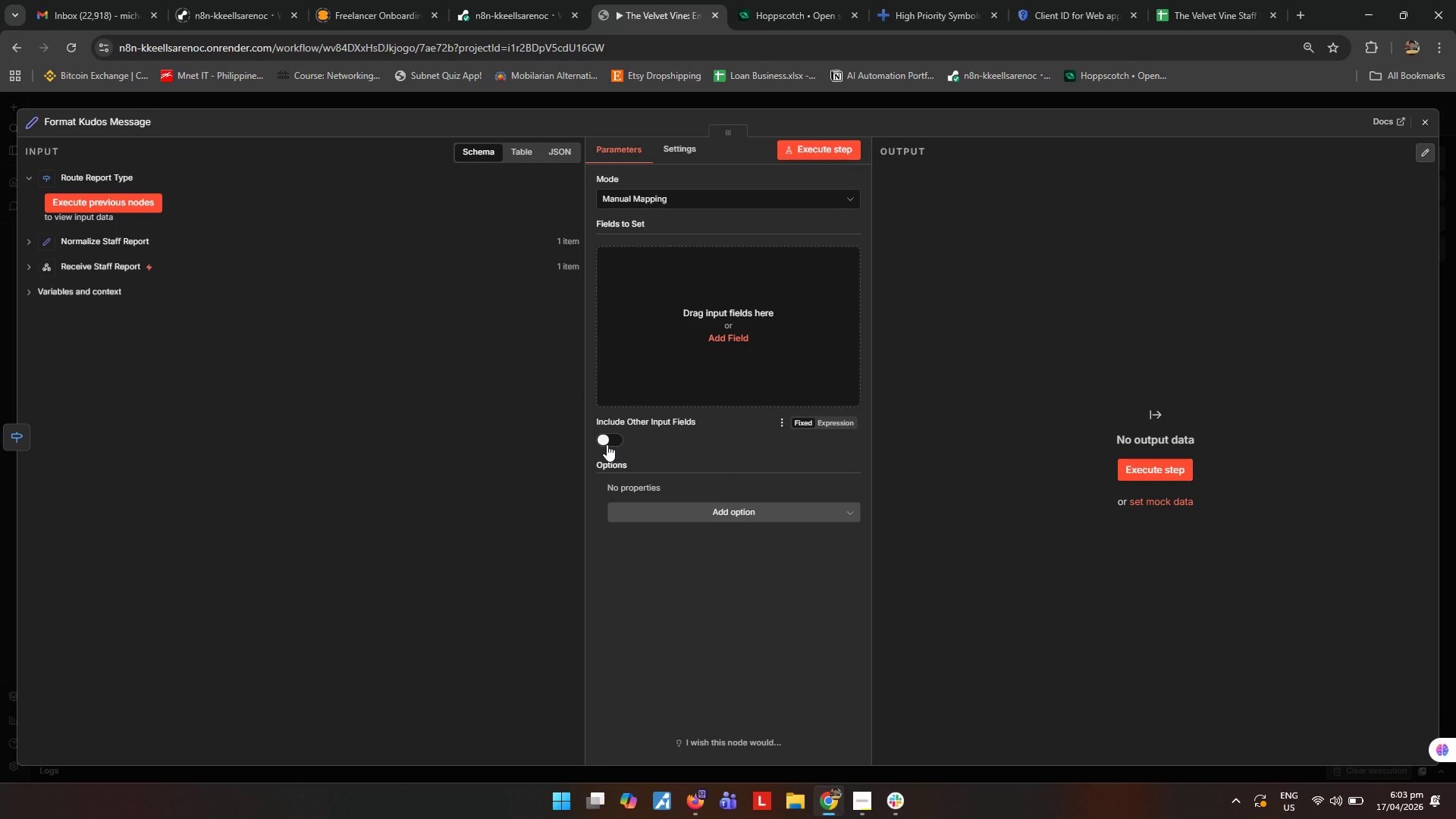 
wait(11.72)
 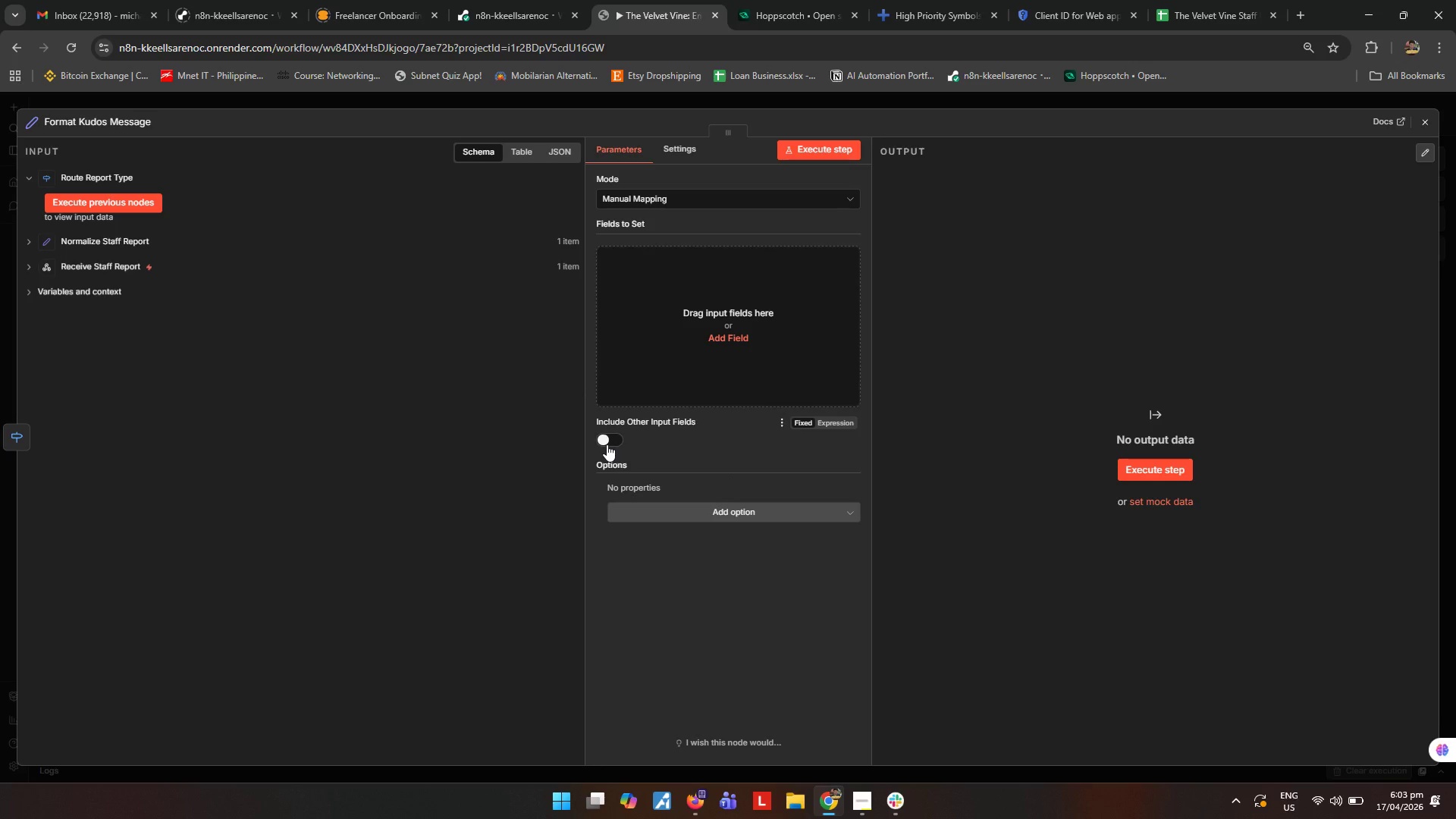 
left_click([607, 444])
 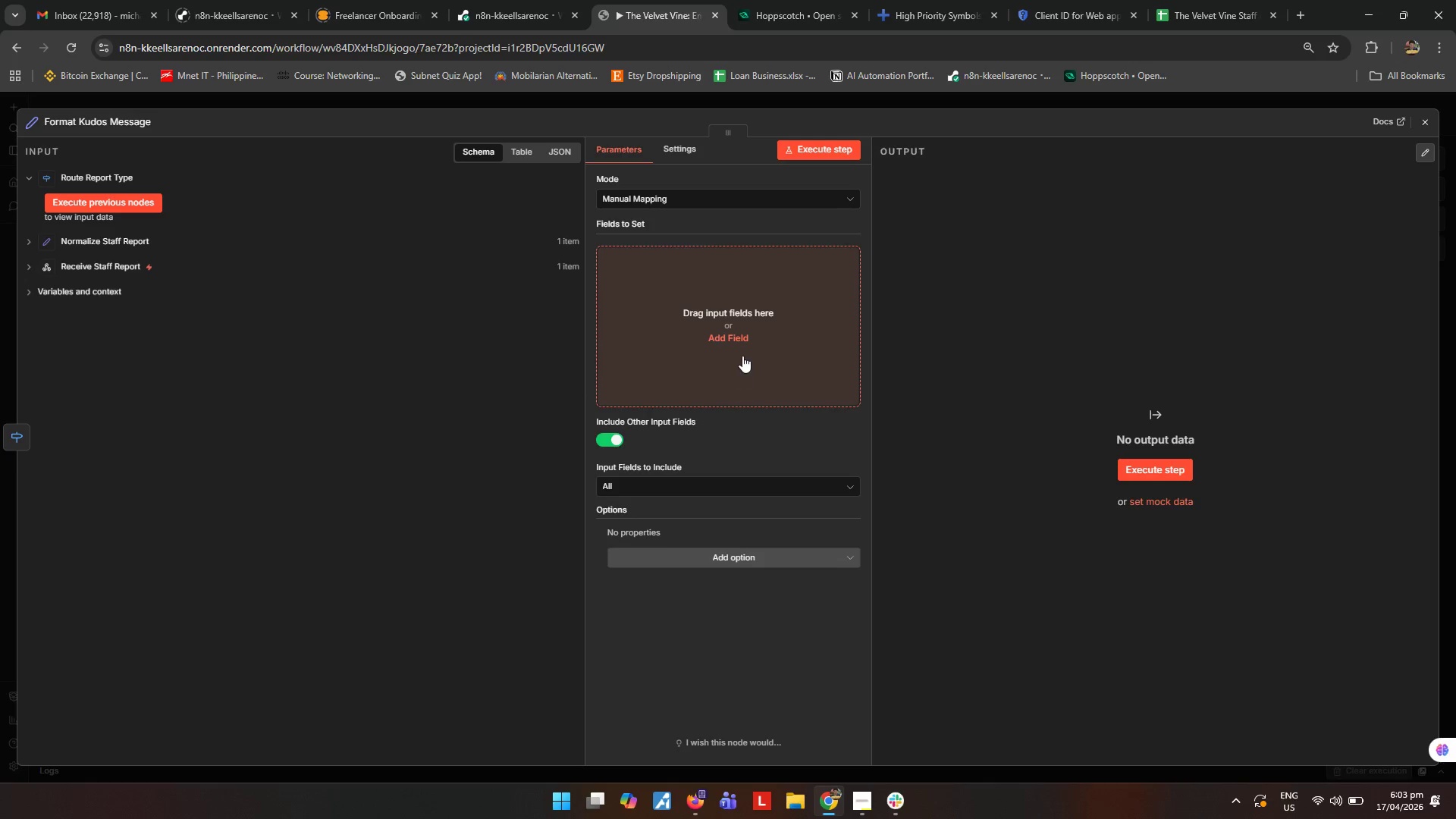 
left_click([742, 335])
 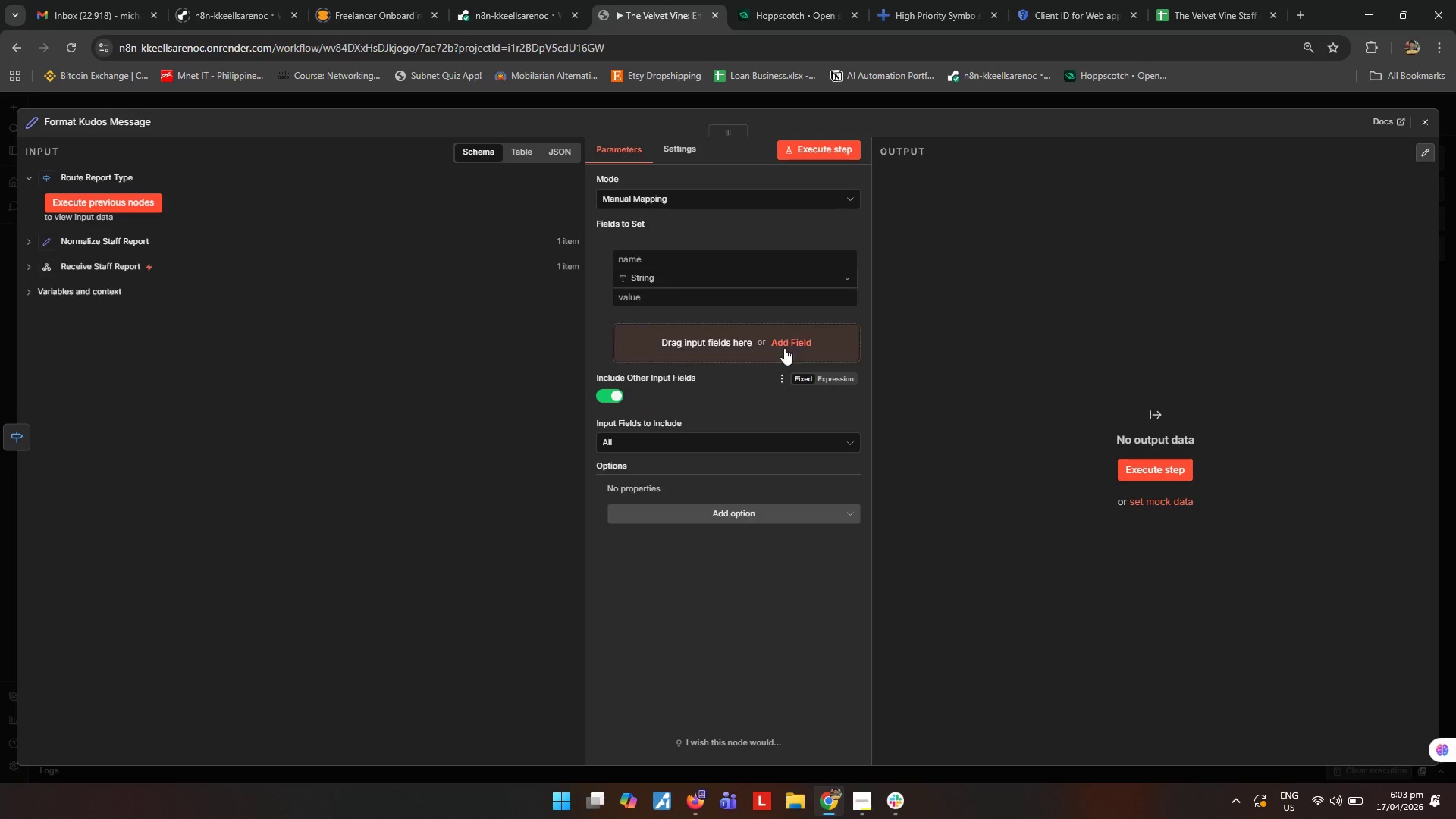 
left_click([794, 341])
 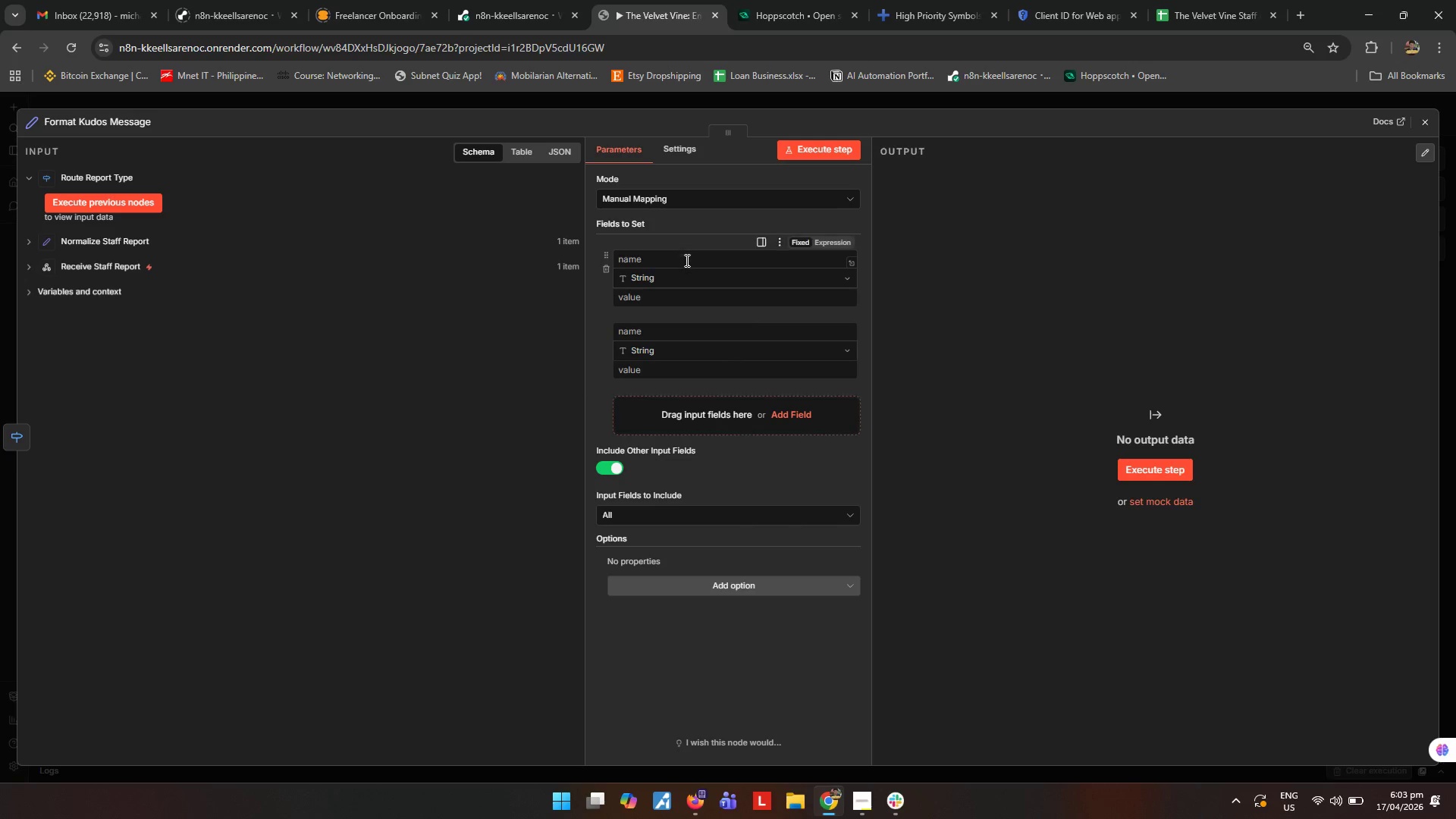 
left_click([686, 261])
 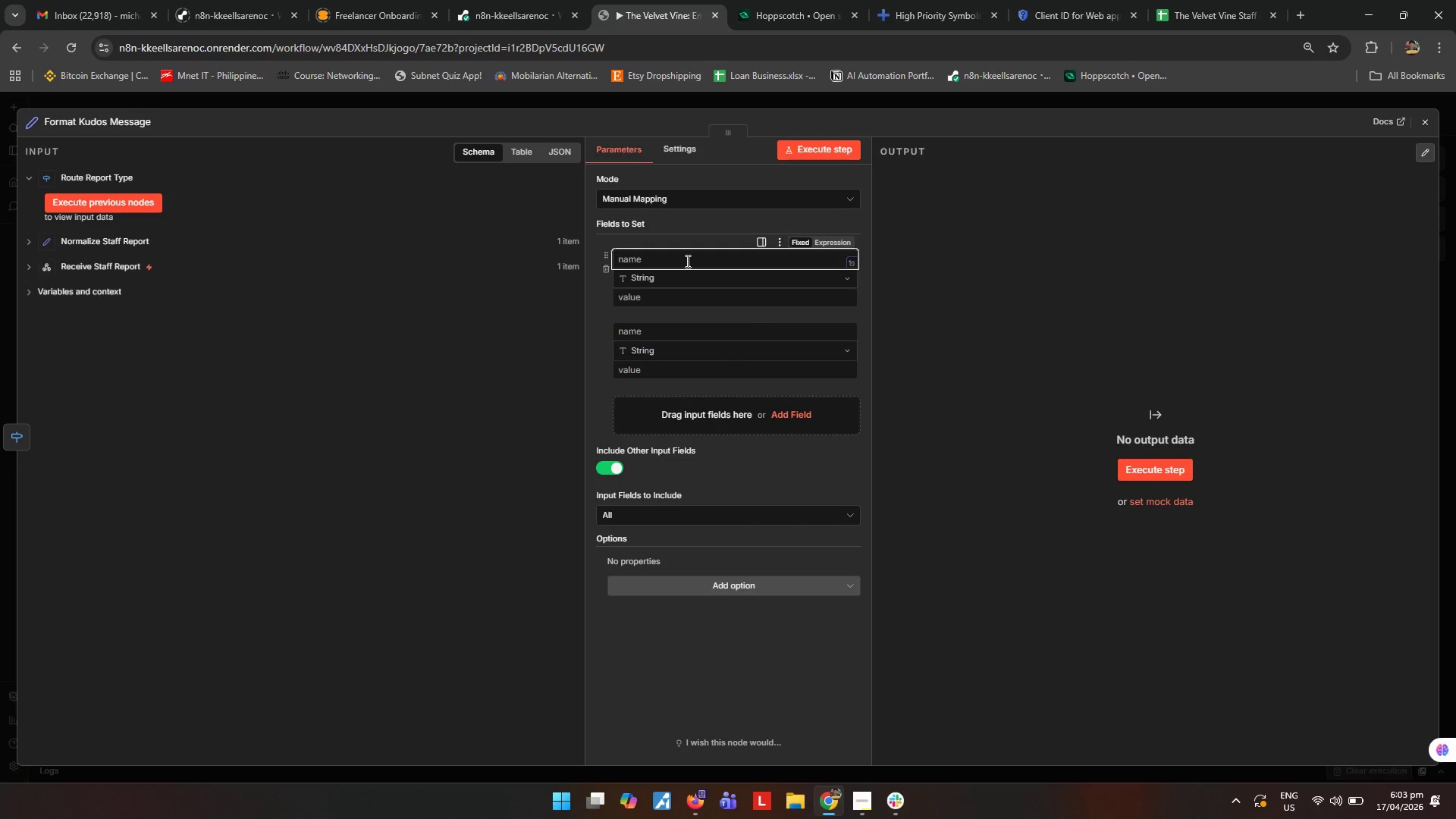 
type(Routing Destination)
 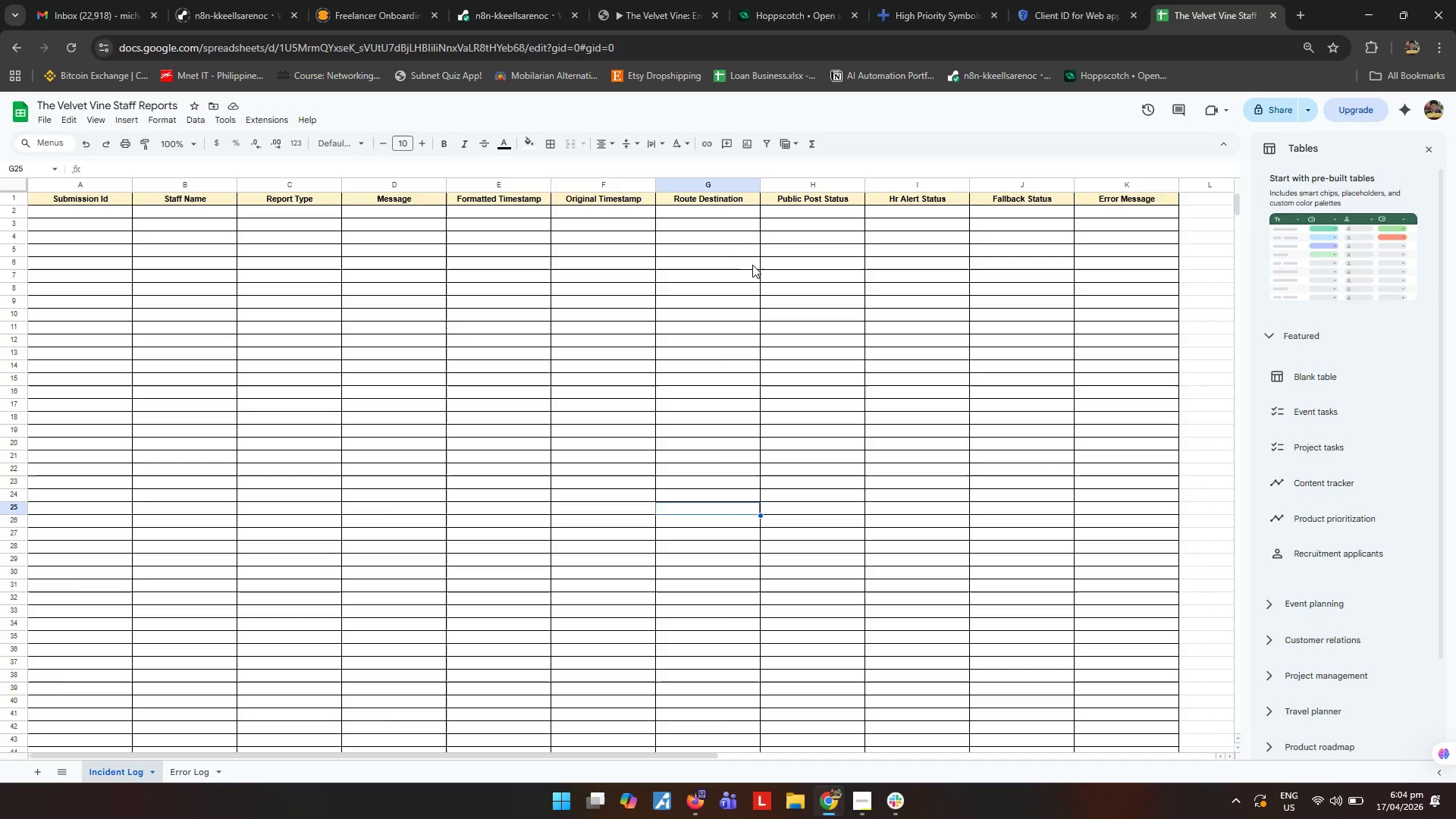 
wait(10.48)
 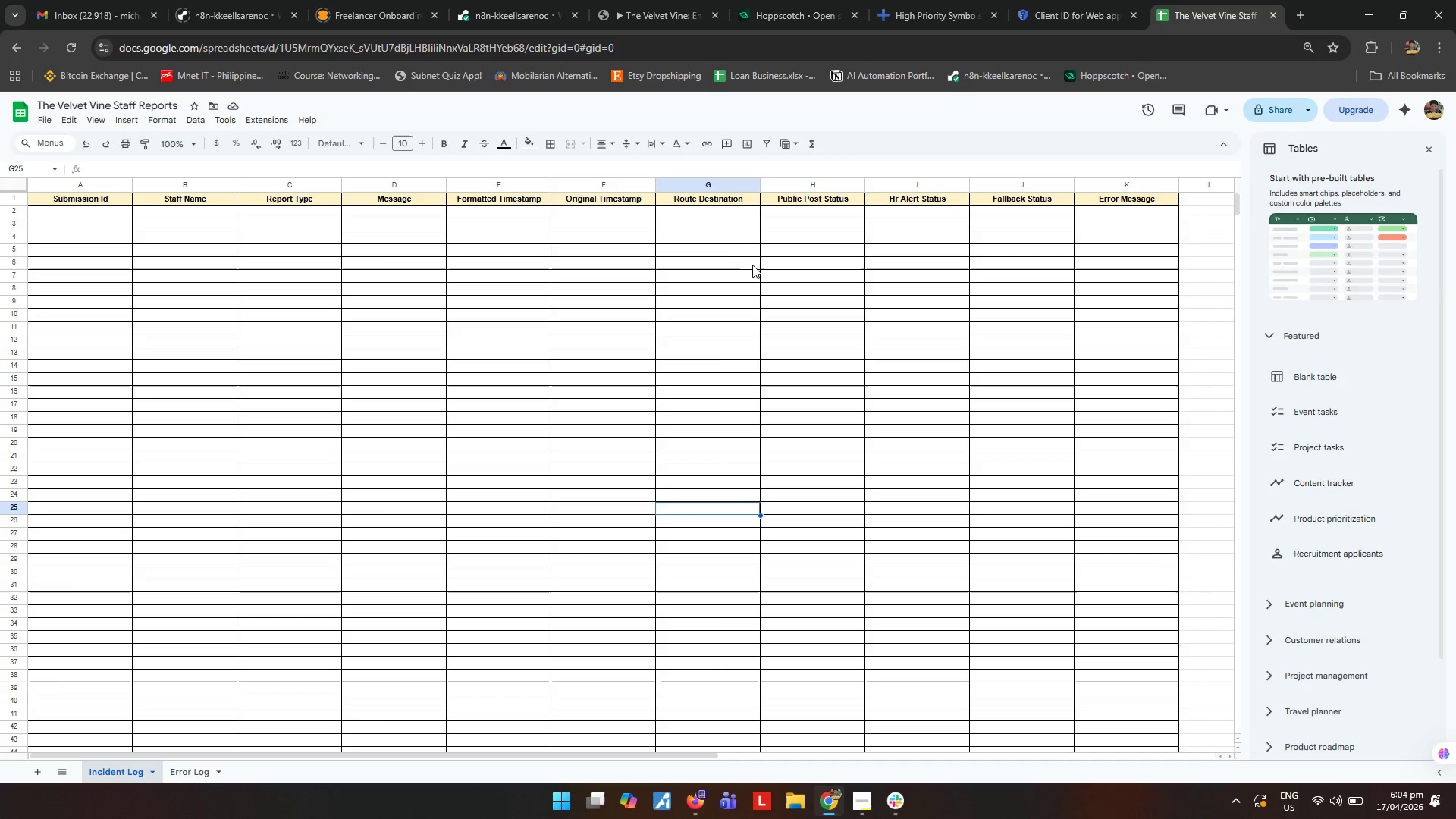 
left_click([648, 14])
 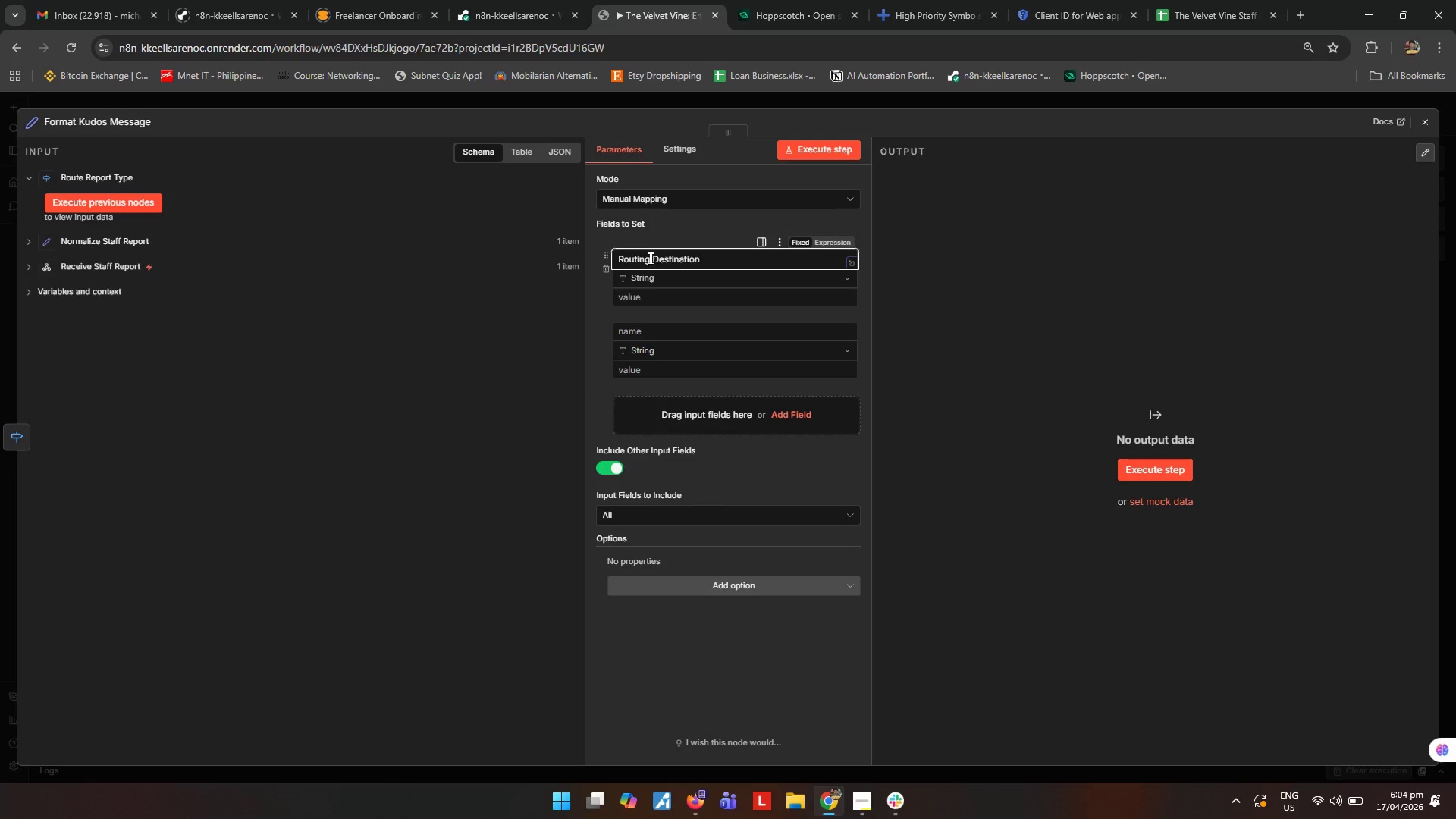 
left_click_drag(start_coordinate=[648, 257], to_coordinate=[639, 256])
 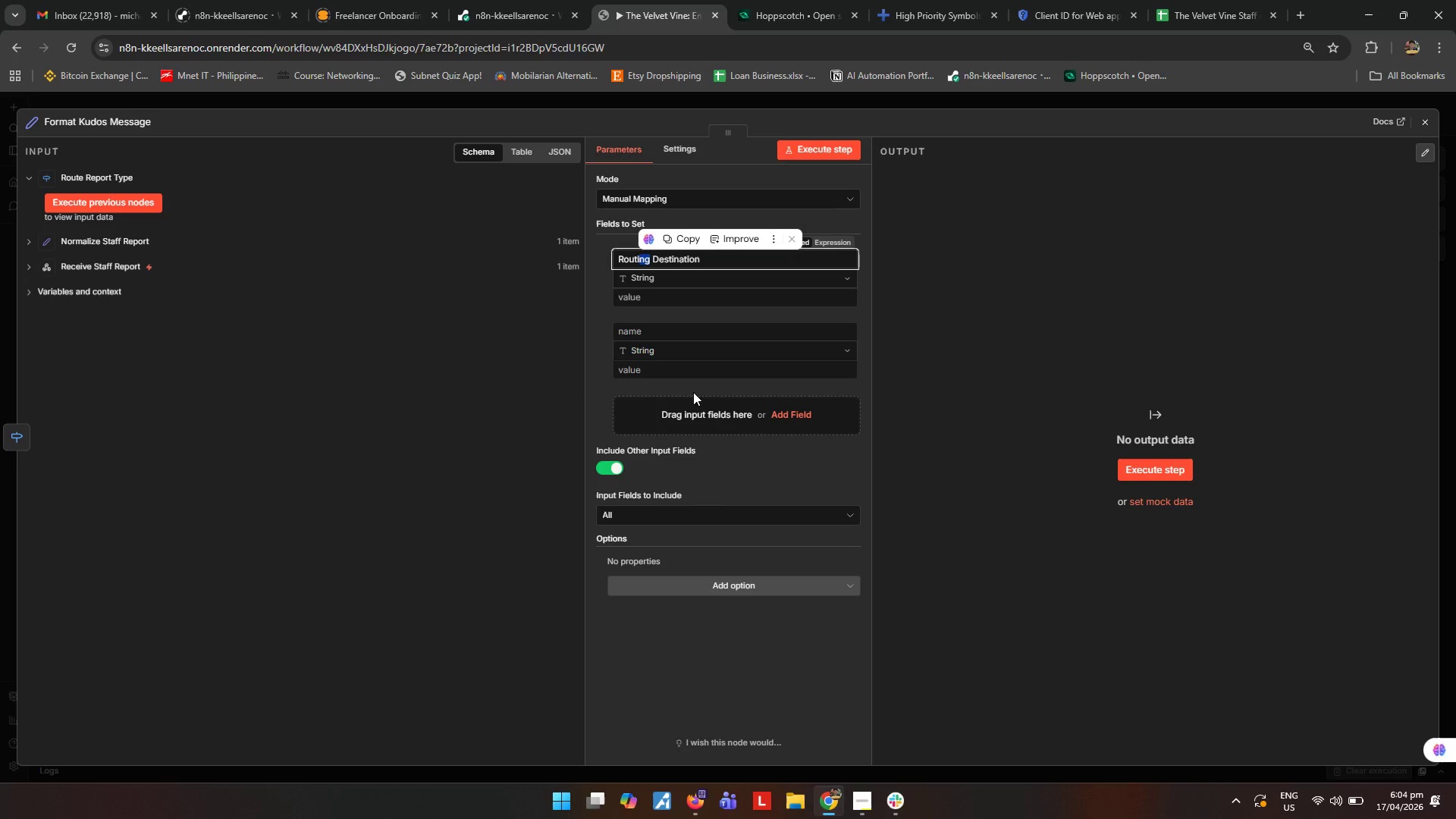 
hold_key(key=Backspace, duration=1.17)
 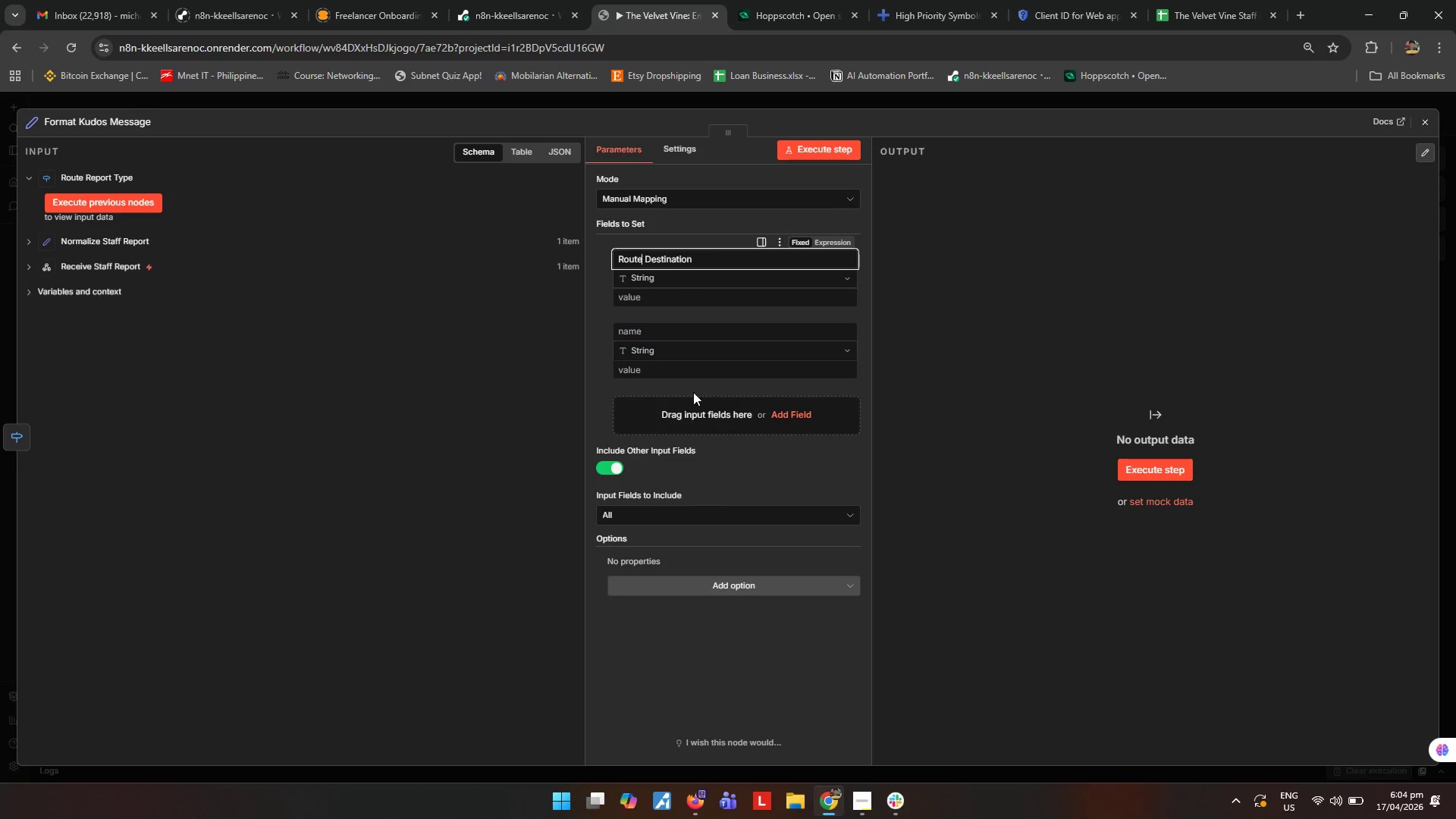 
key(E)
 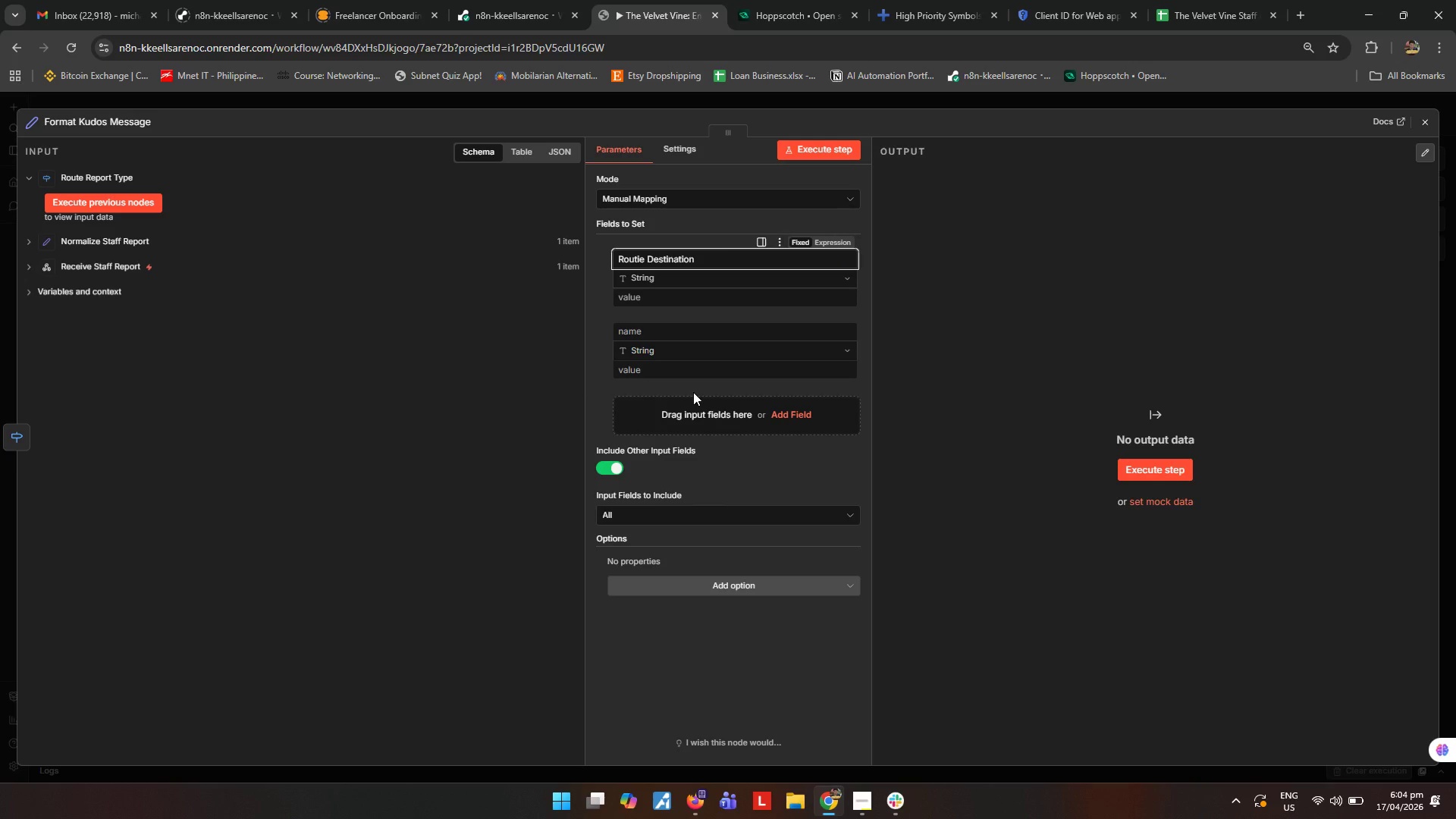 
key(Backspace)
 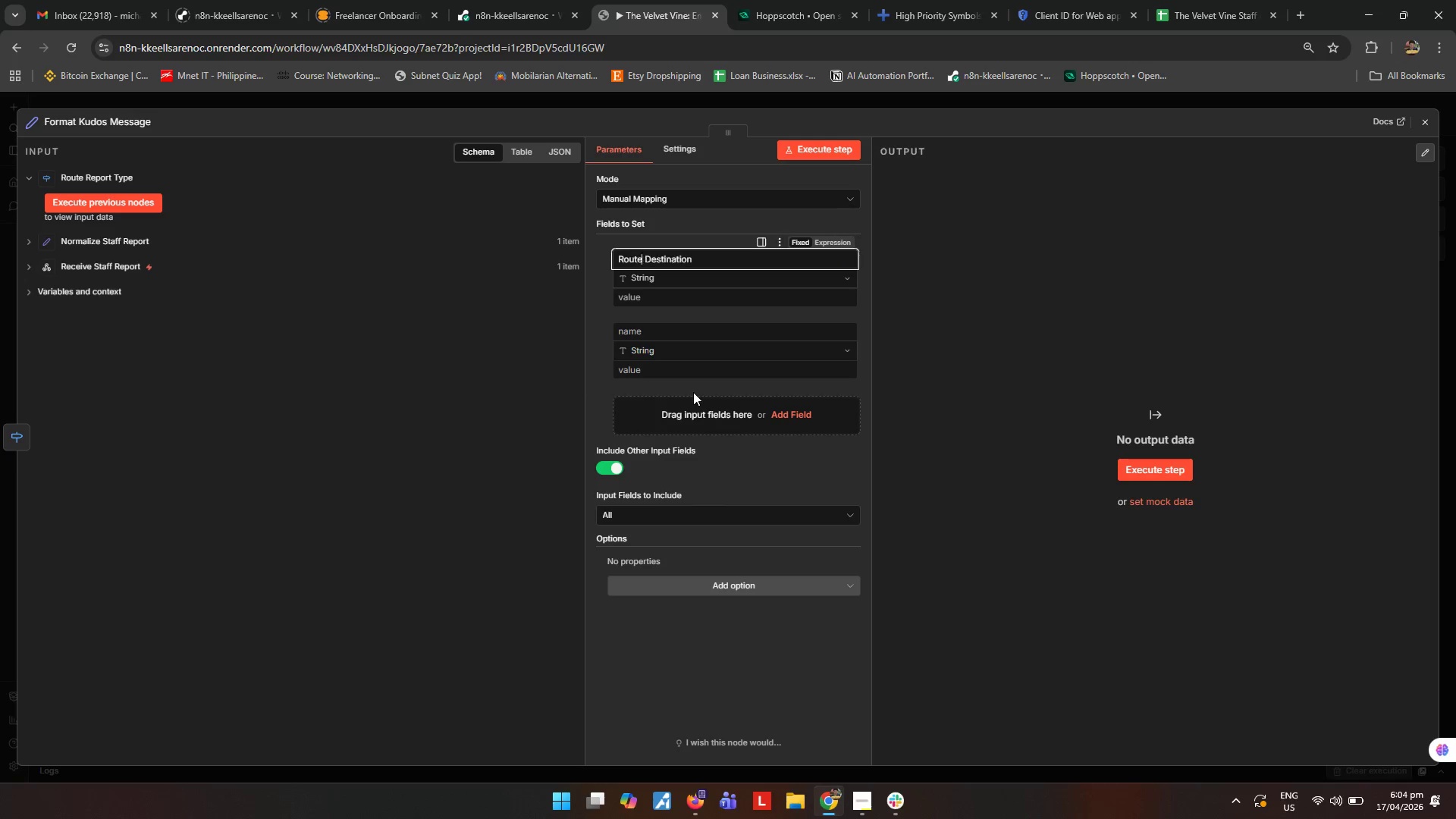 
key(E)
 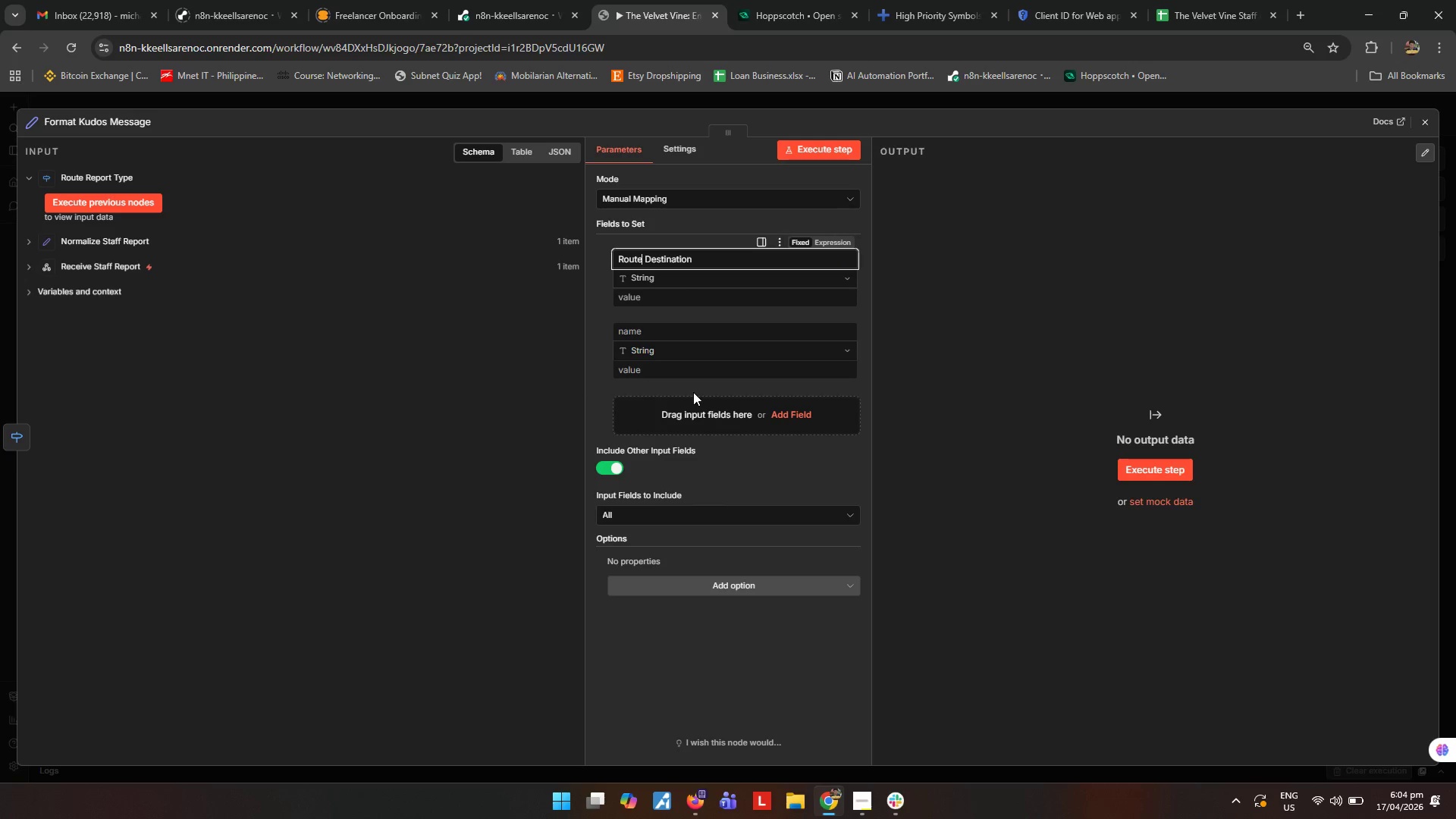 
left_click([731, 297])
 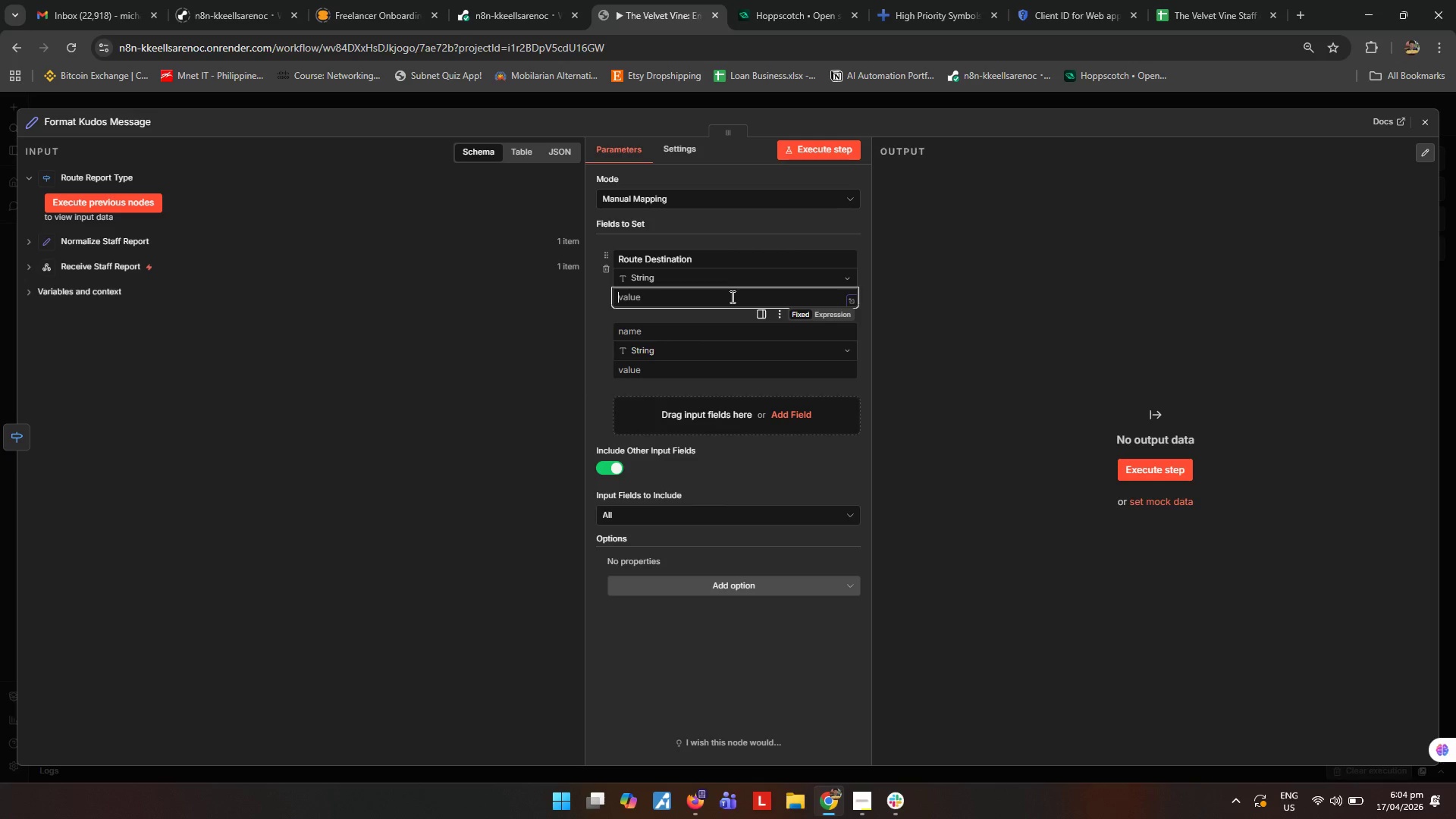 
type(Public Channel)
 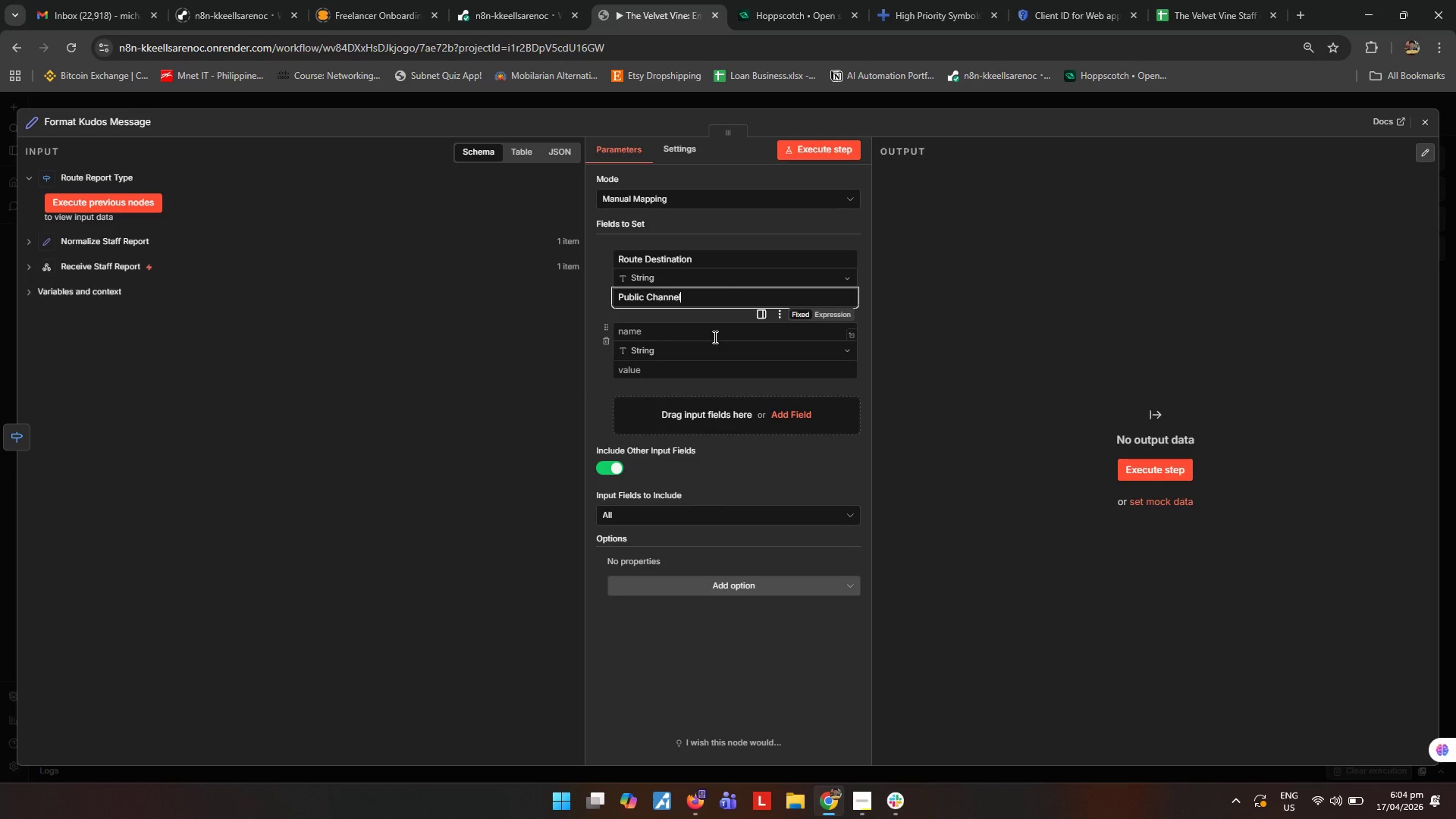 
left_click([714, 337])
 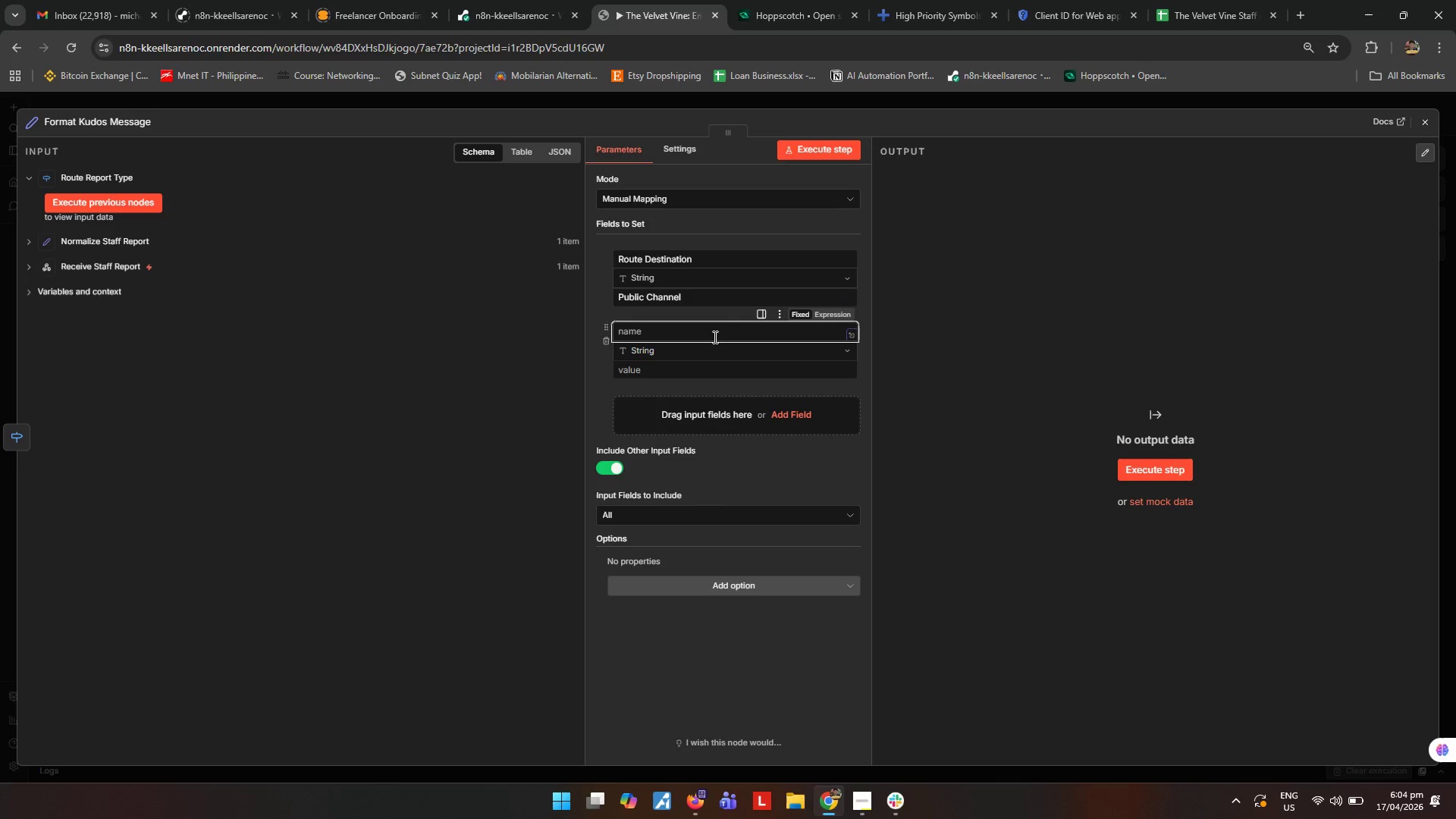 
type(KudosM)
key(Backspace)
type( Message)
 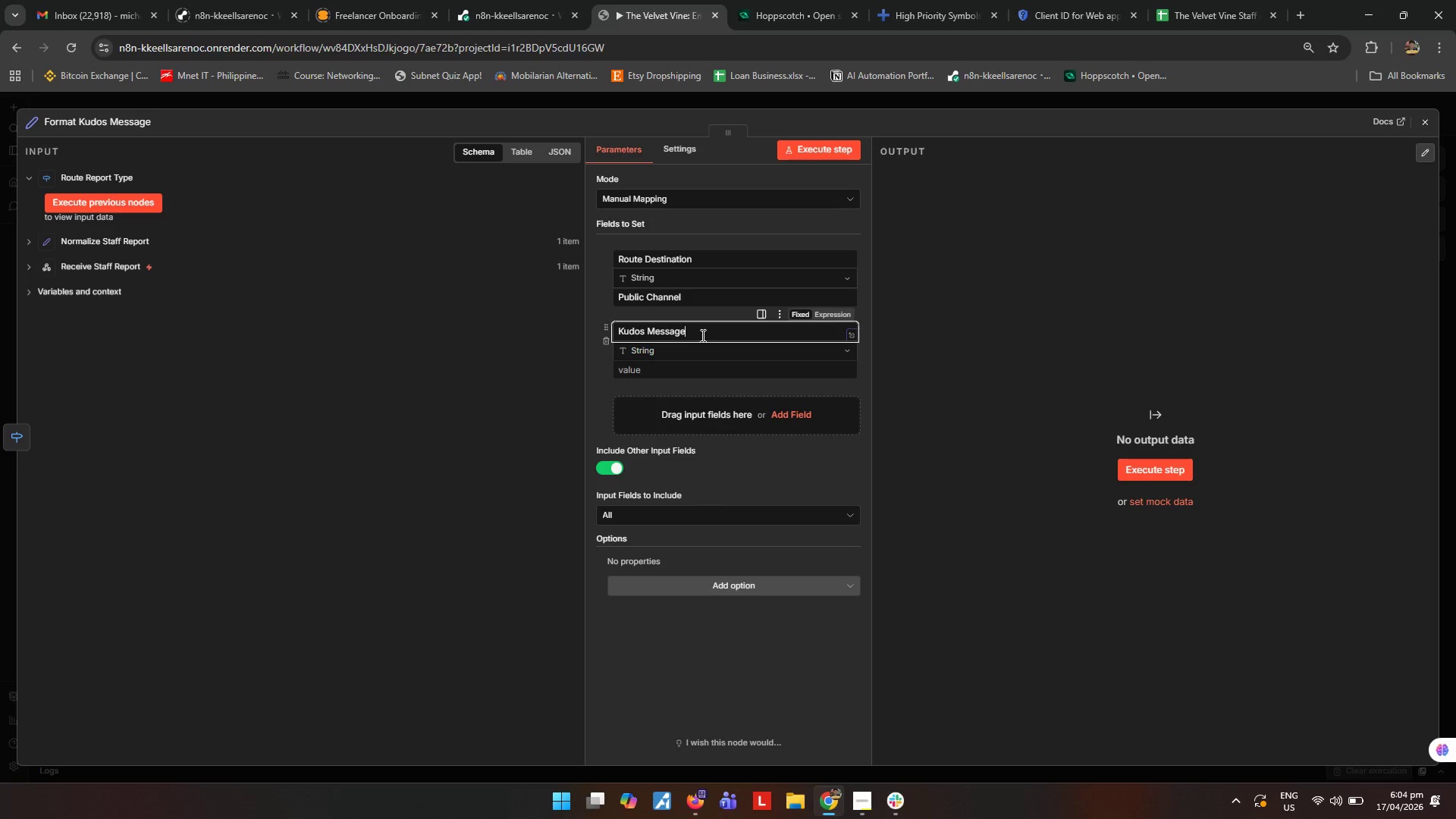 
left_click([712, 372])
 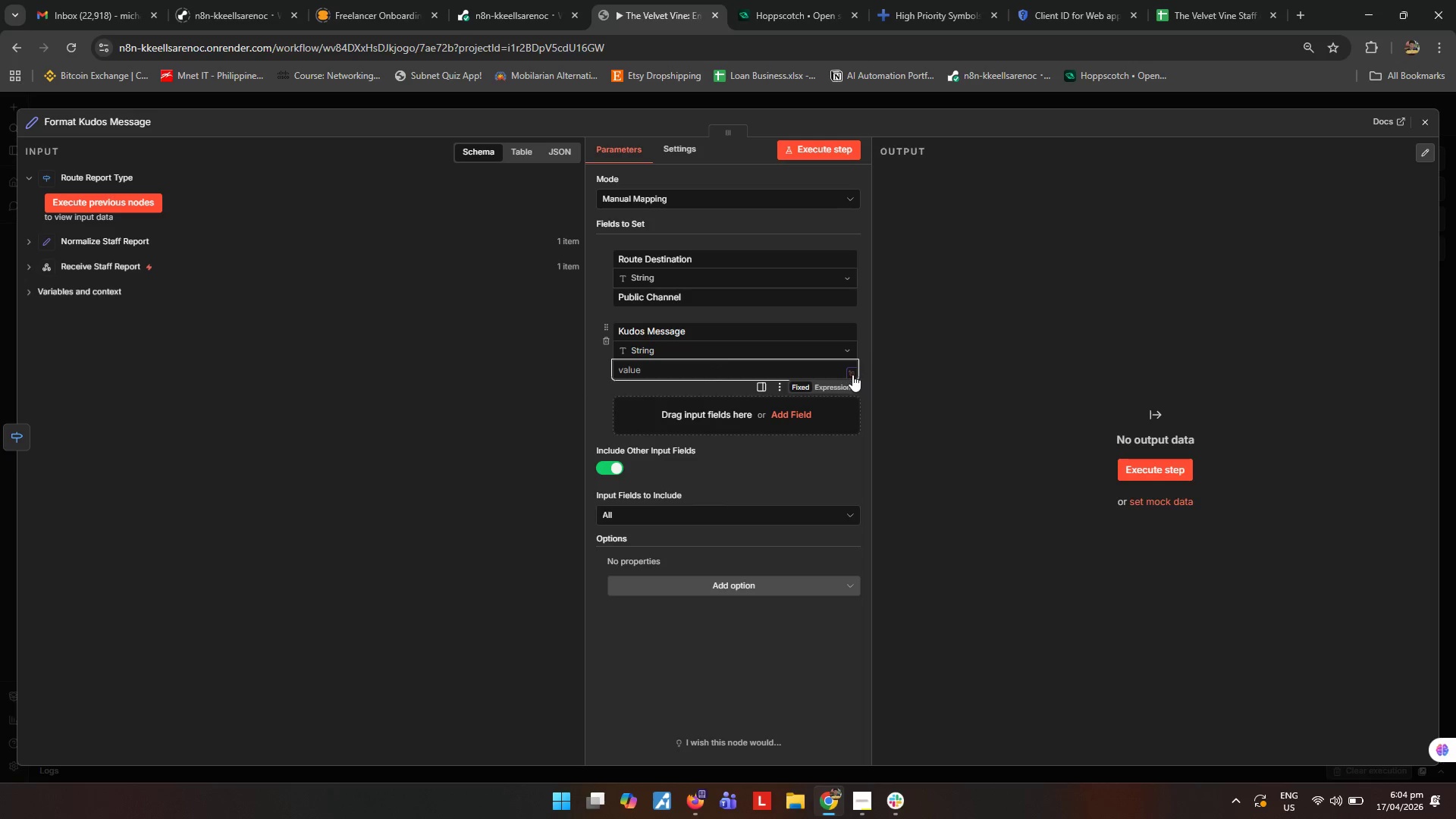 
left_click([852, 375])
 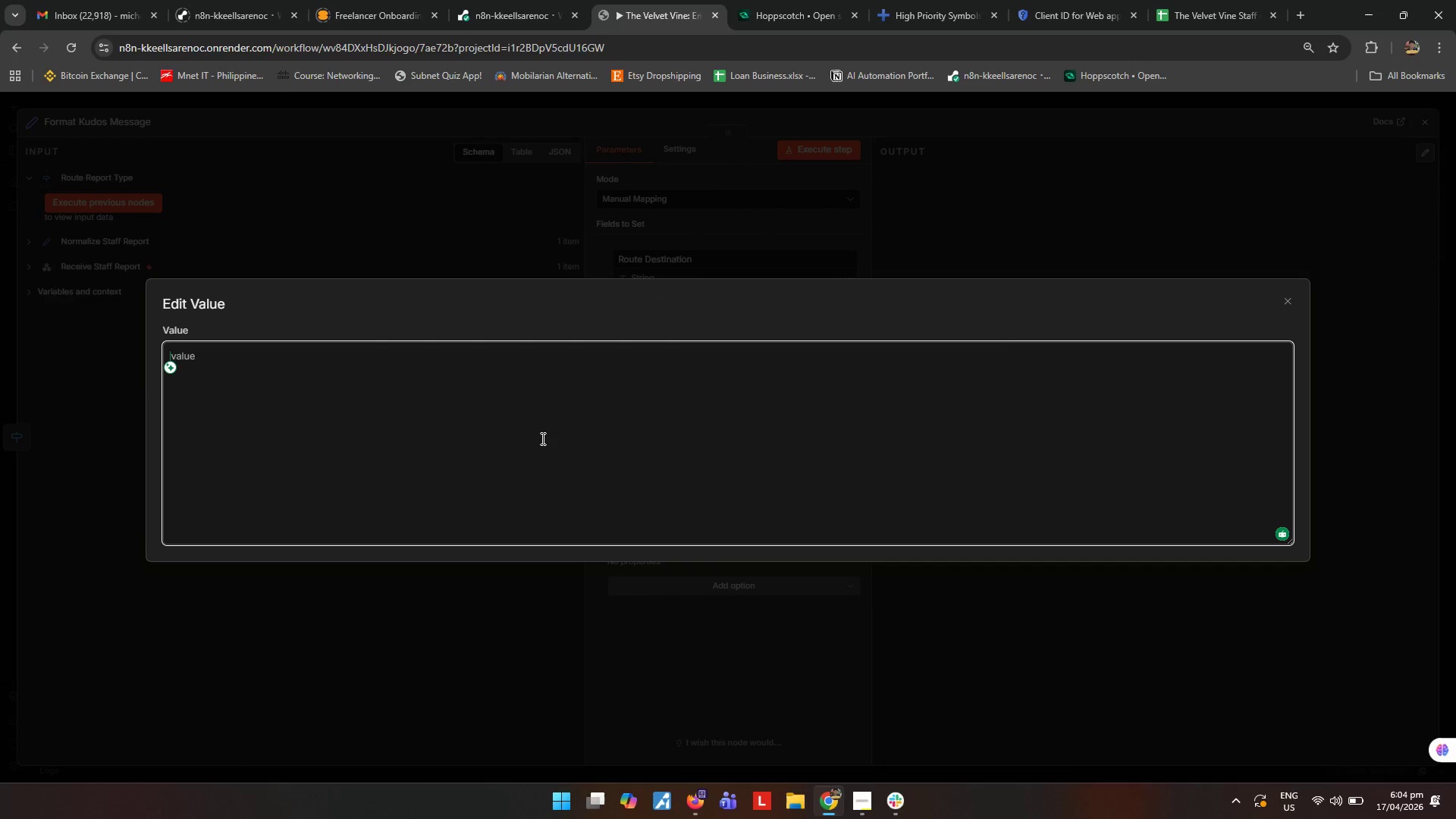 
double_click([1287, 299])
 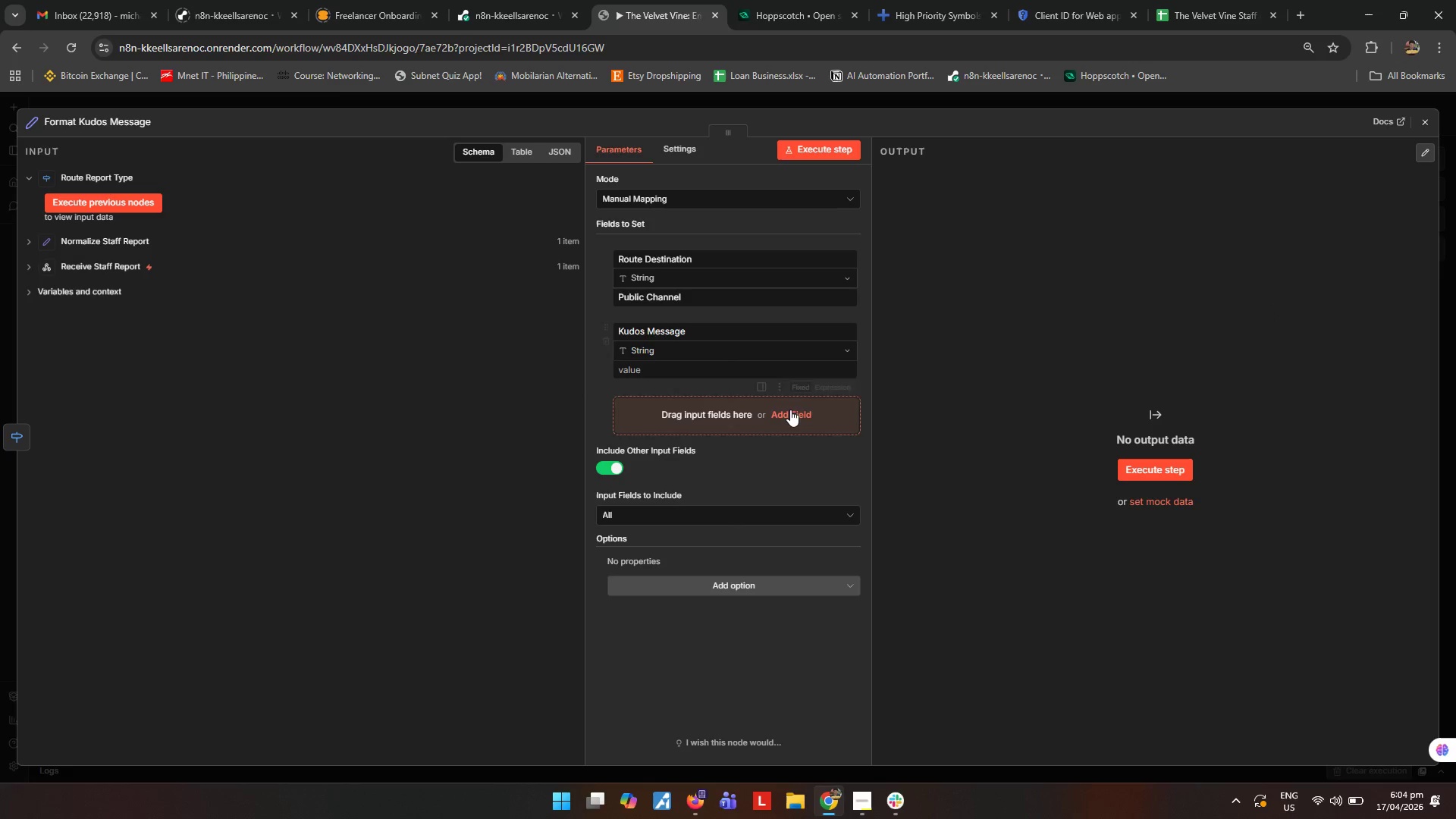 
mouse_move([838, 381])
 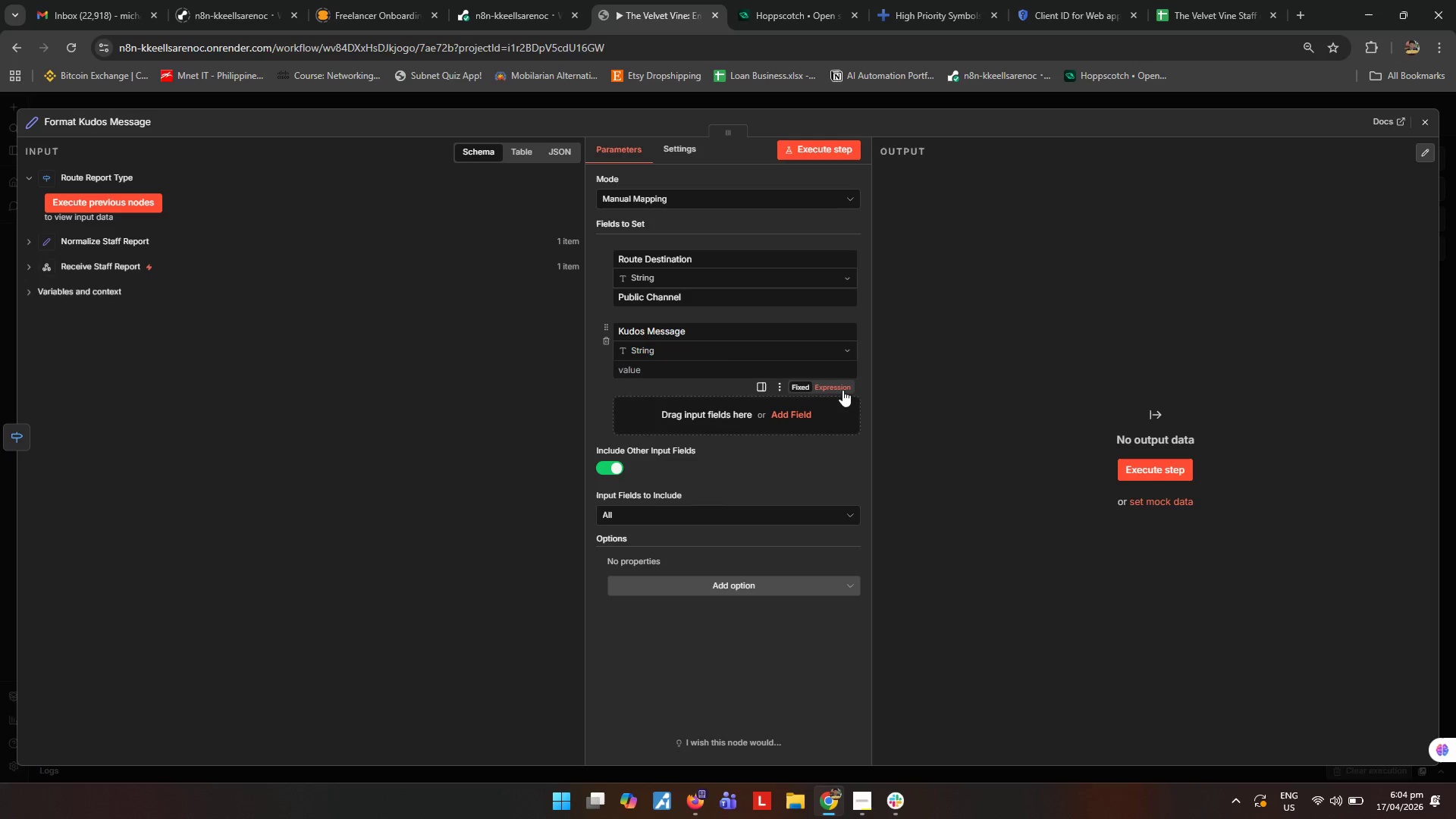 
left_click([843, 390])
 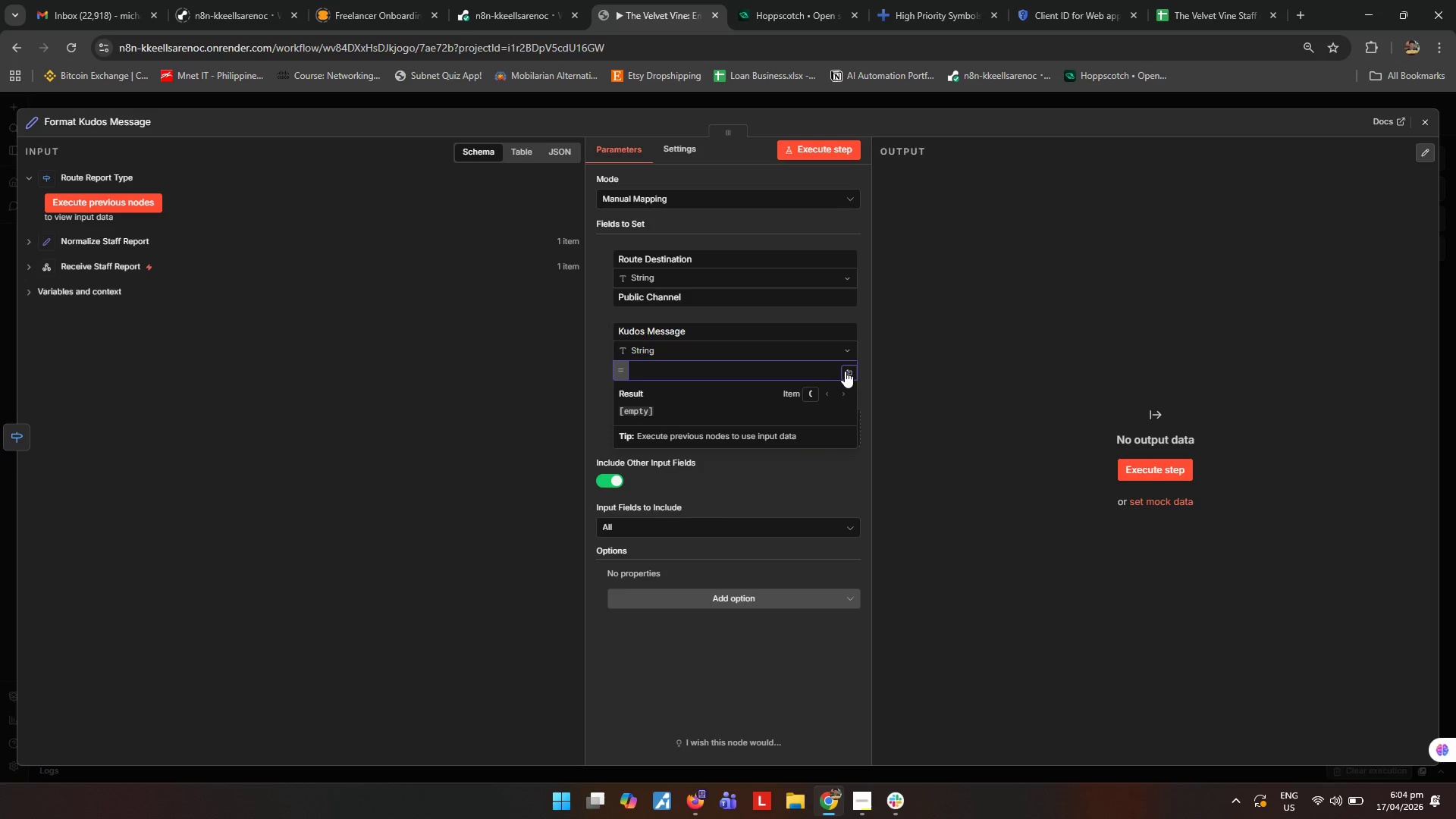 
left_click([846, 371])
 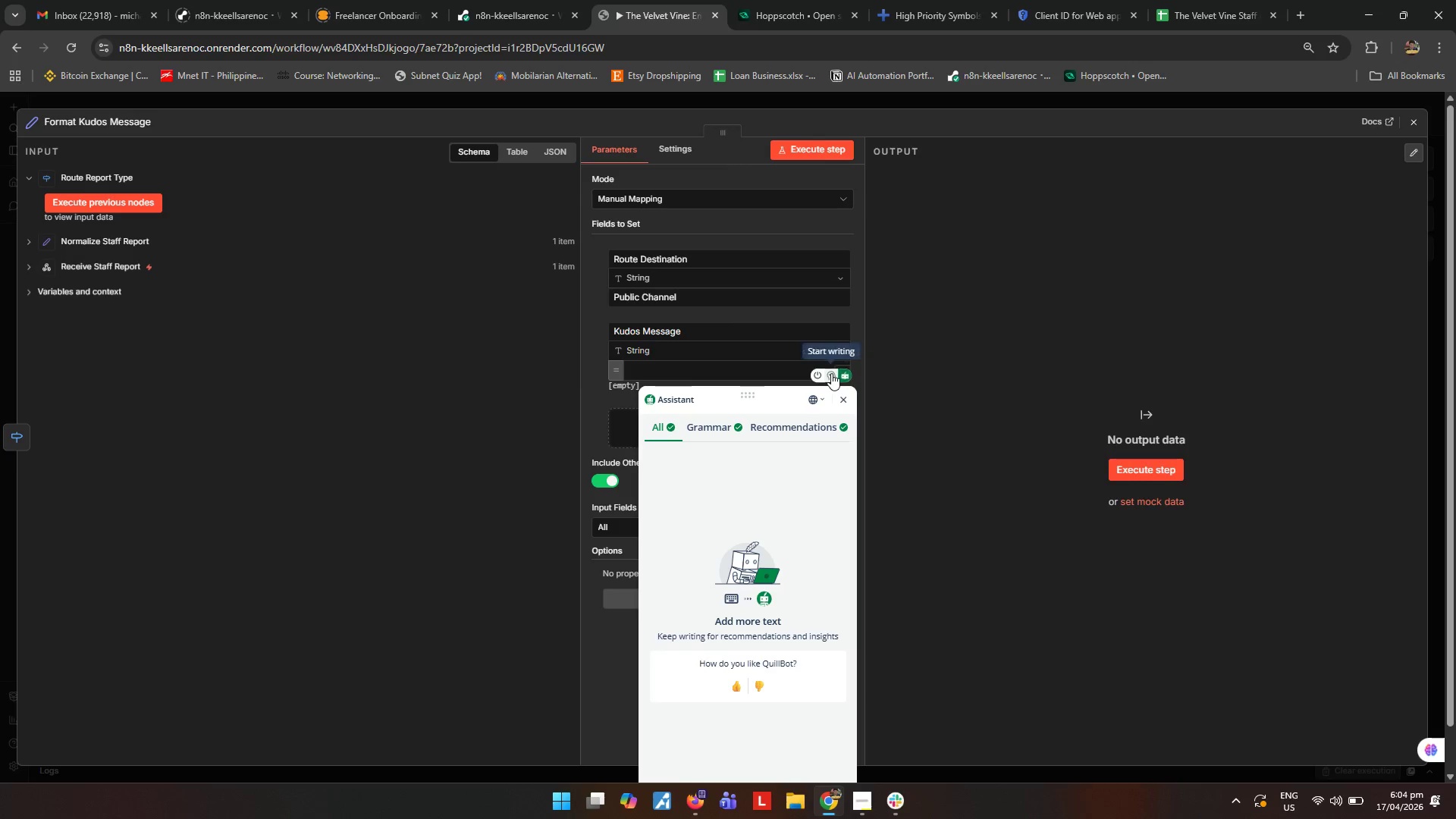 
left_click([888, 364])
 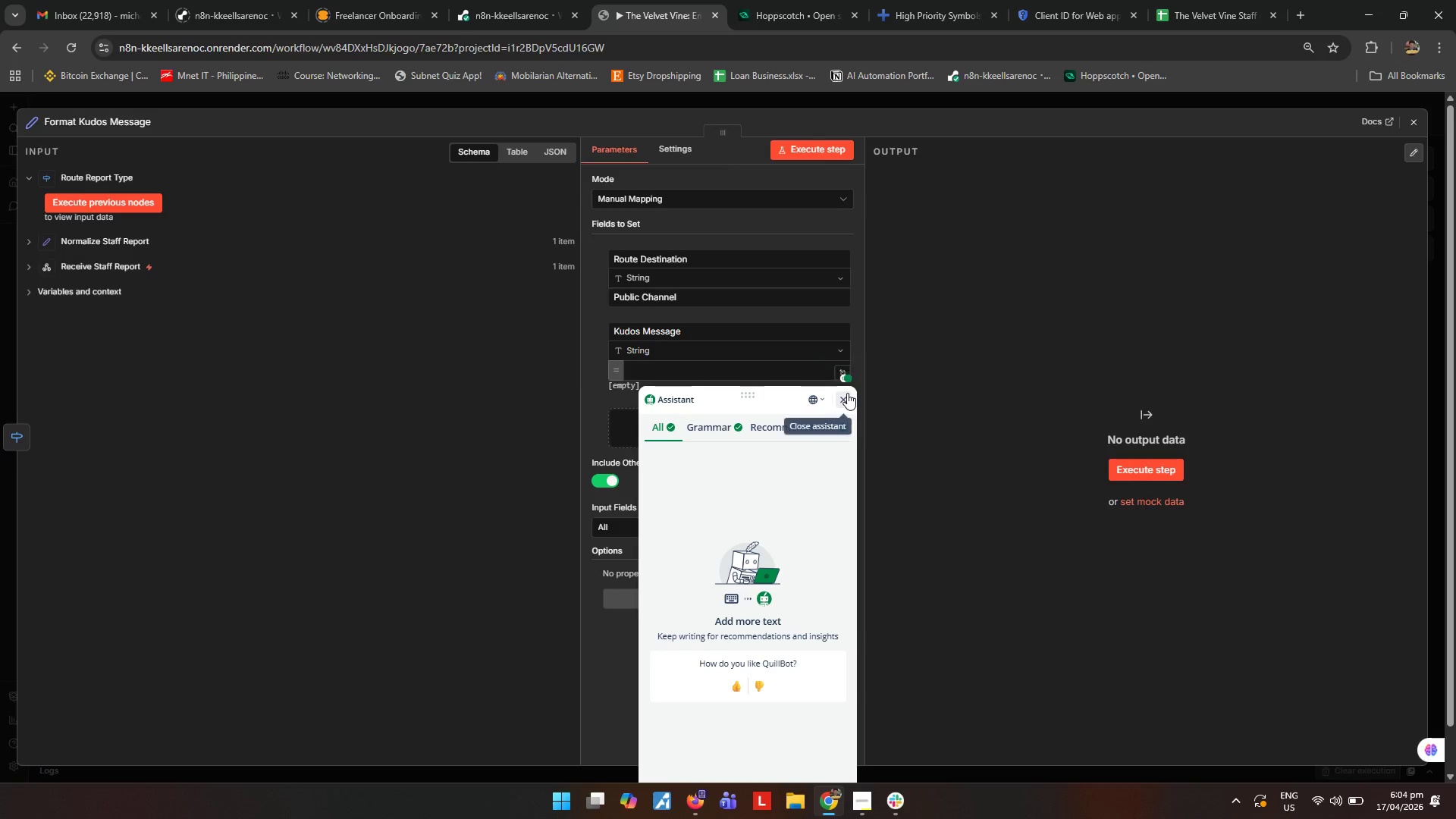 
left_click([849, 394])
 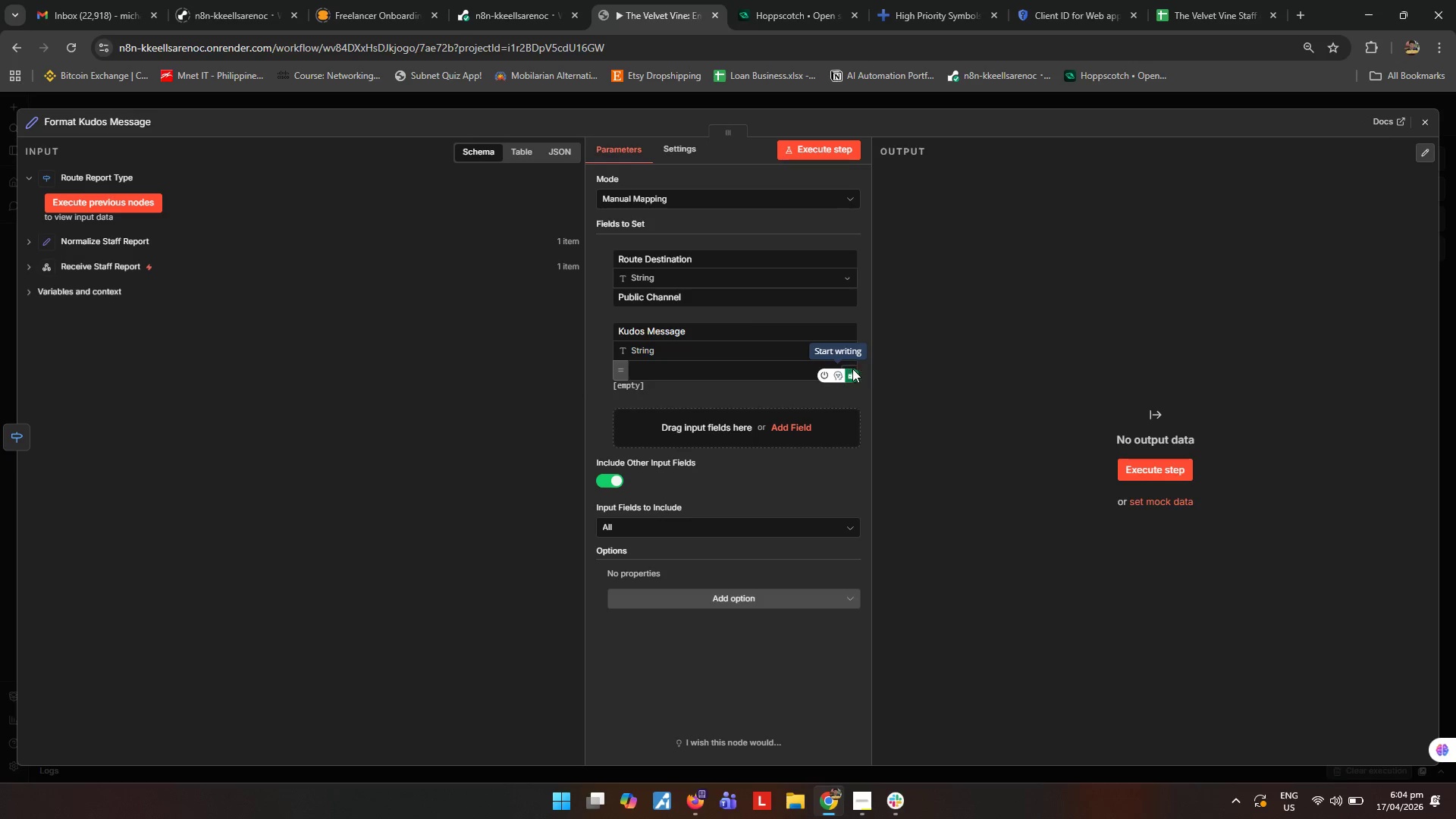 
left_click([903, 373])
 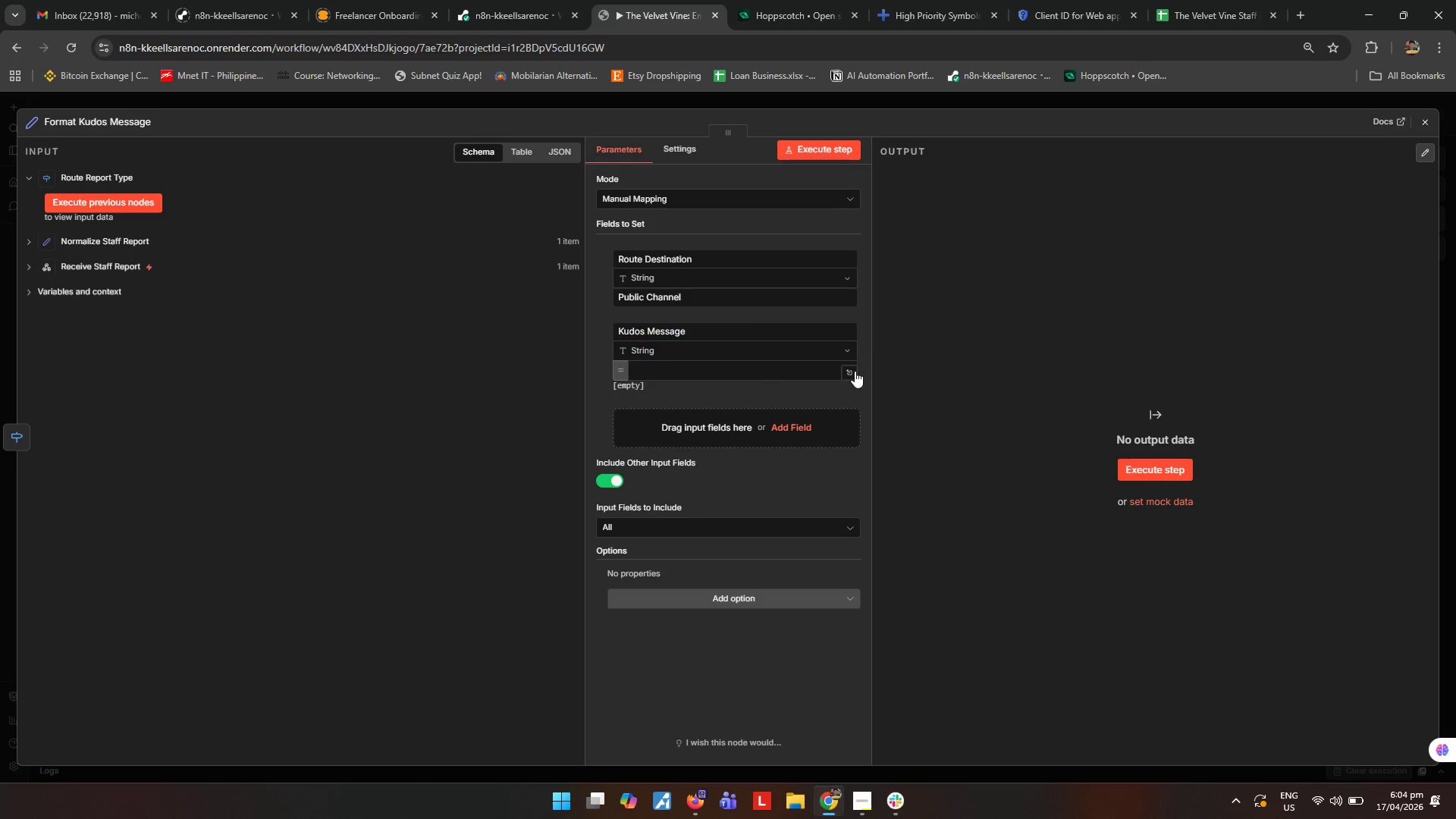 
left_click([855, 372])
 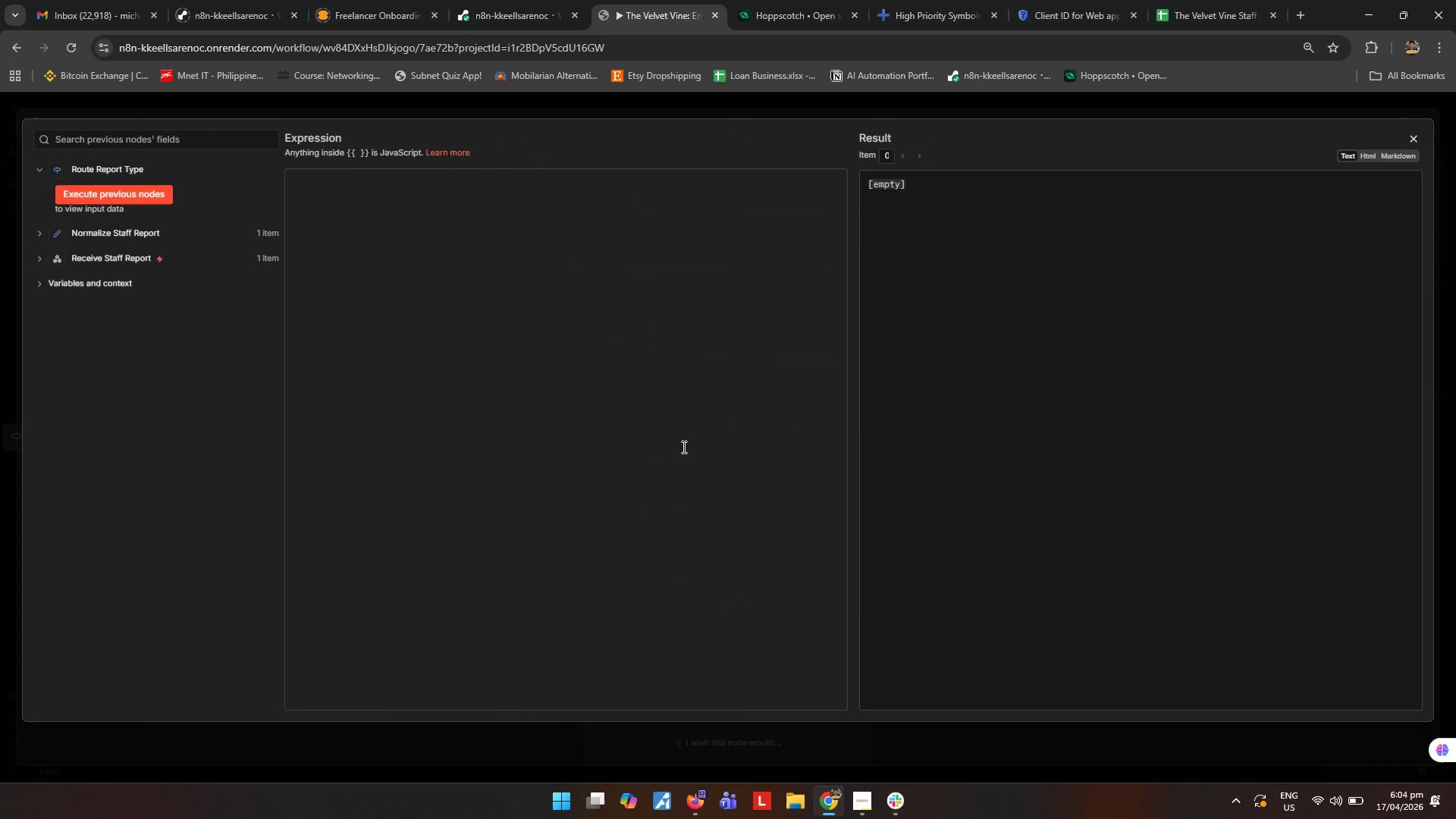 
left_click([507, 295])
 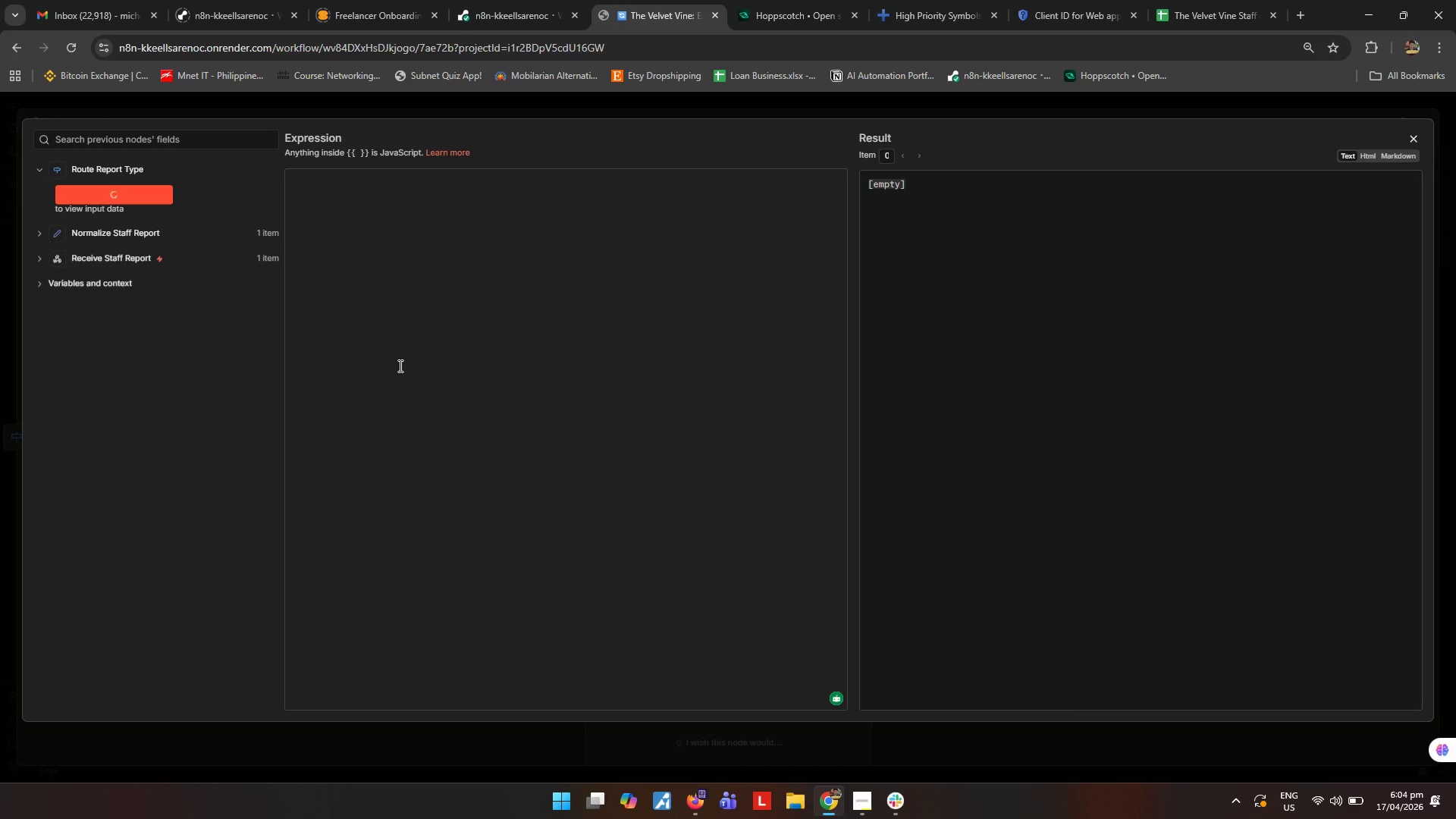 
wait(8.92)
 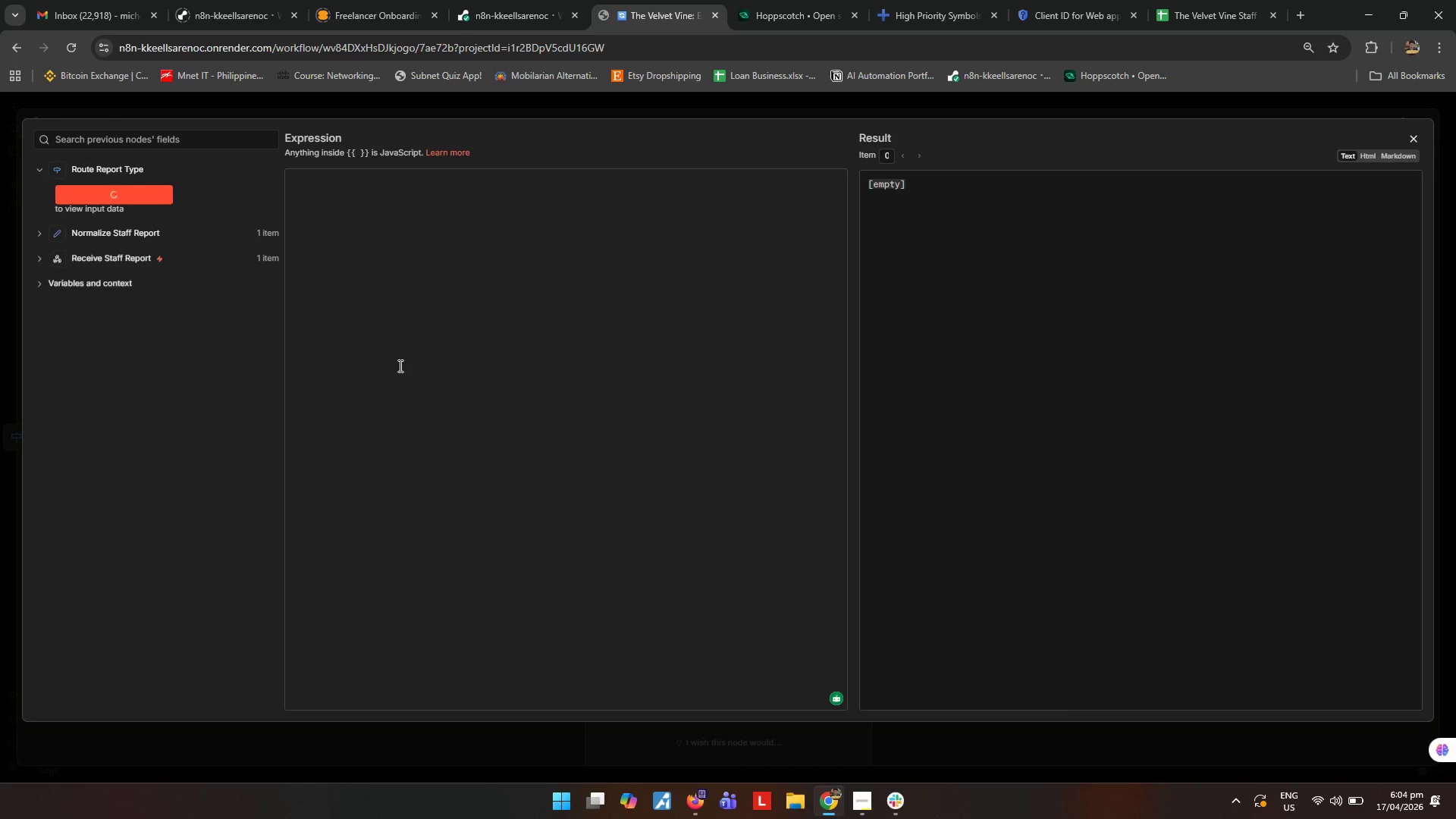 
left_click([39, 227])
 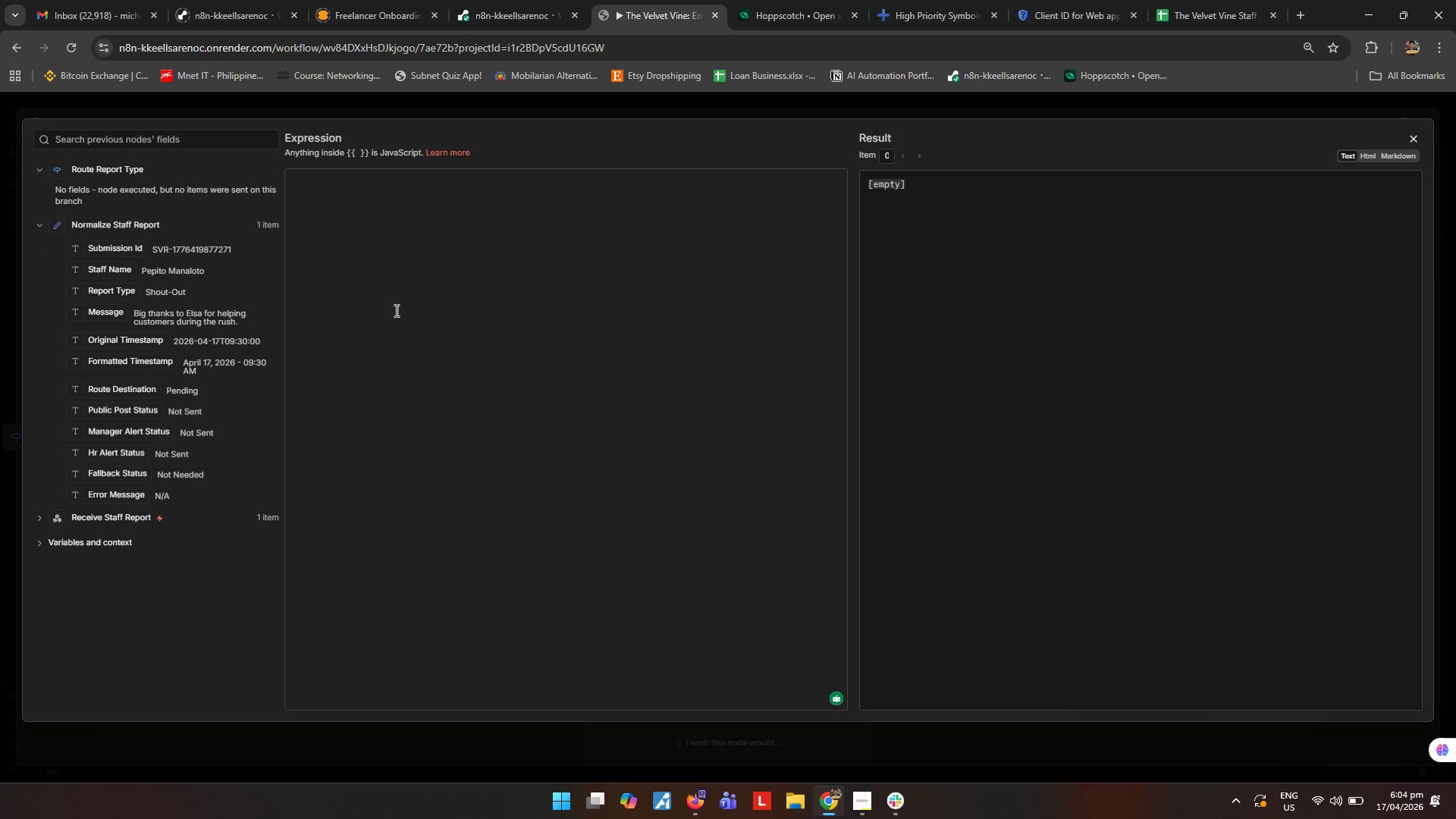 
left_click([434, 256])
 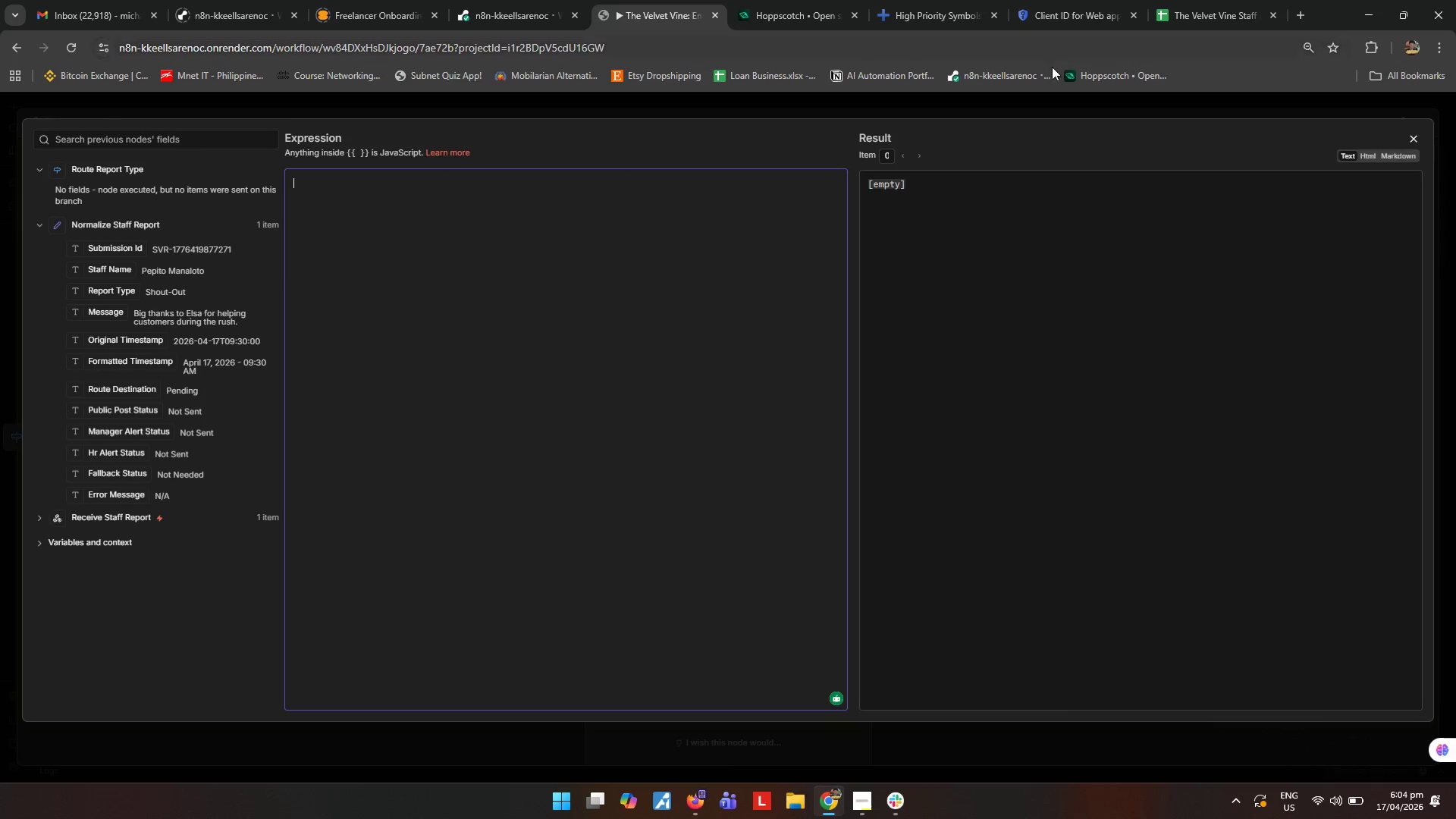 
left_click([896, 8])
 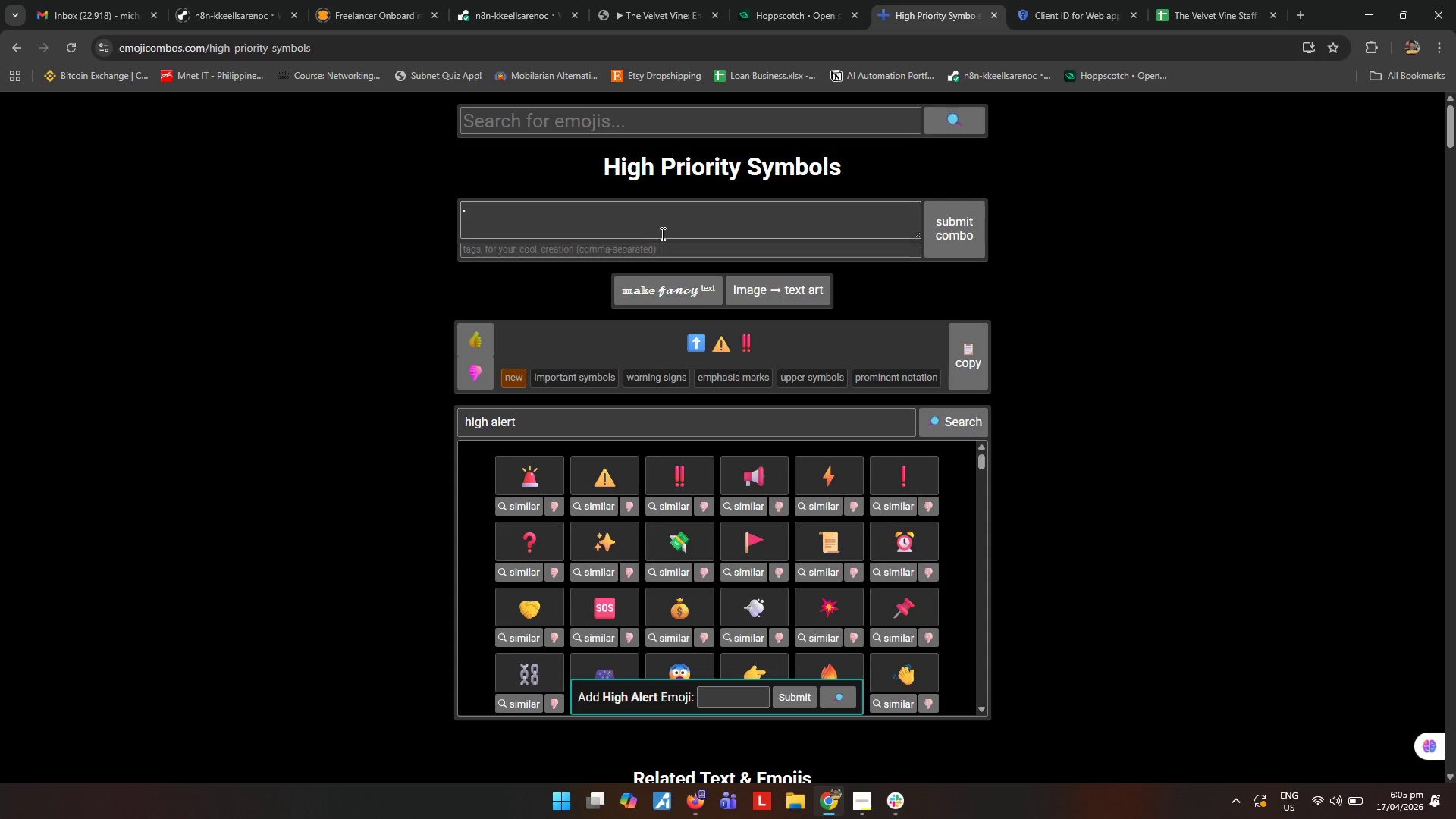 
left_click([673, 215])
 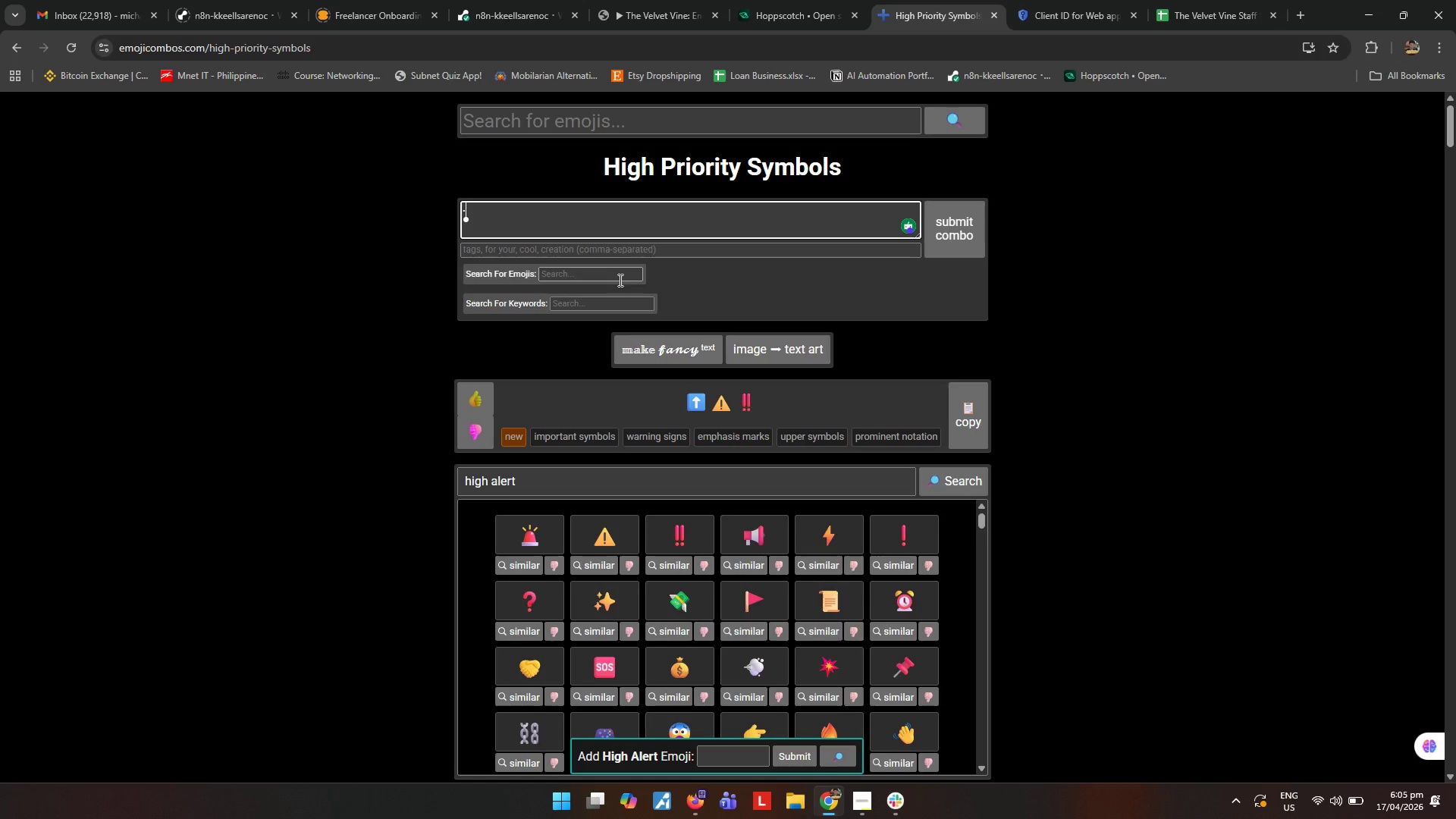 
key(Control+ControlLeft)
 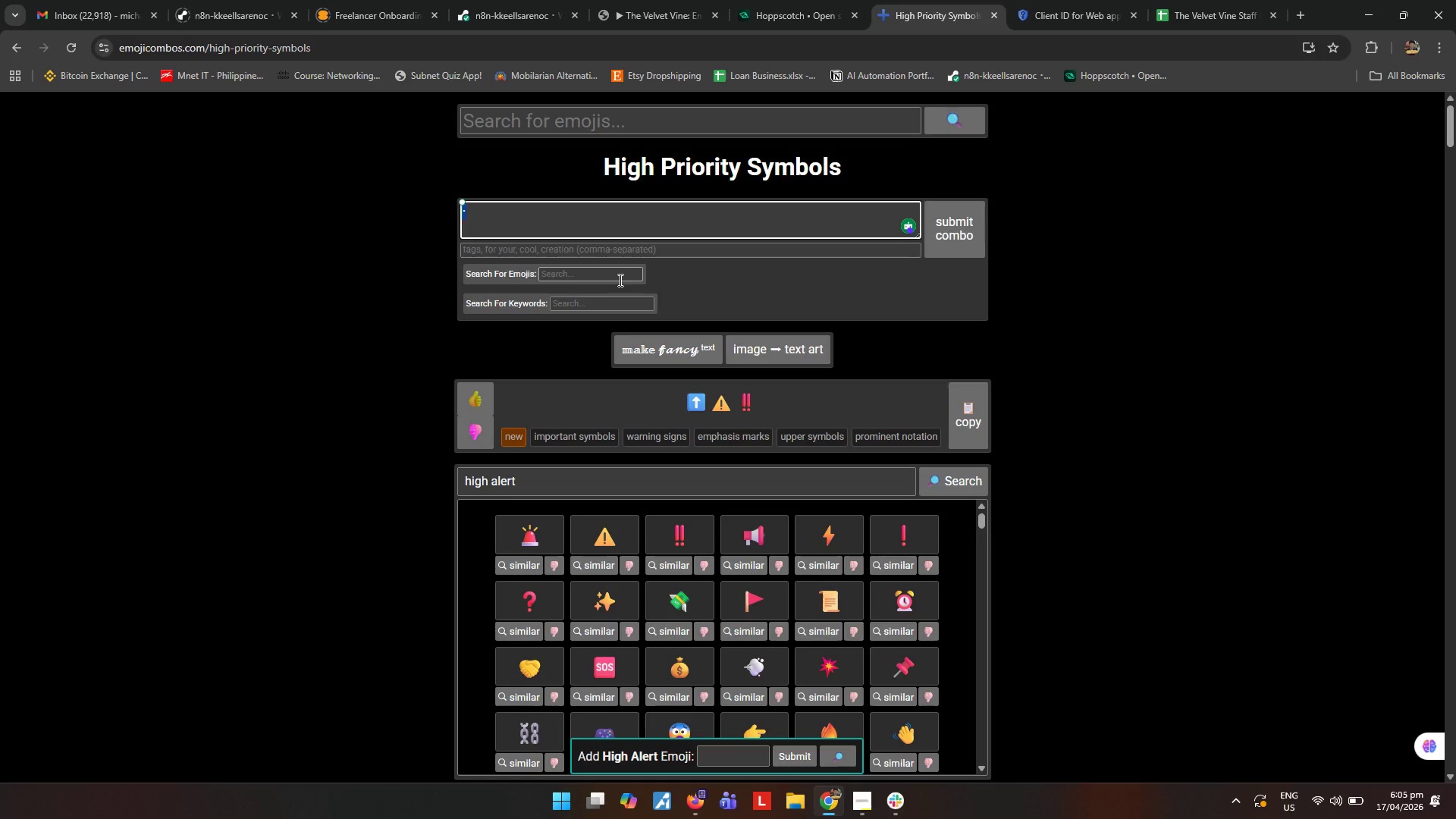 
key(Control+A)
 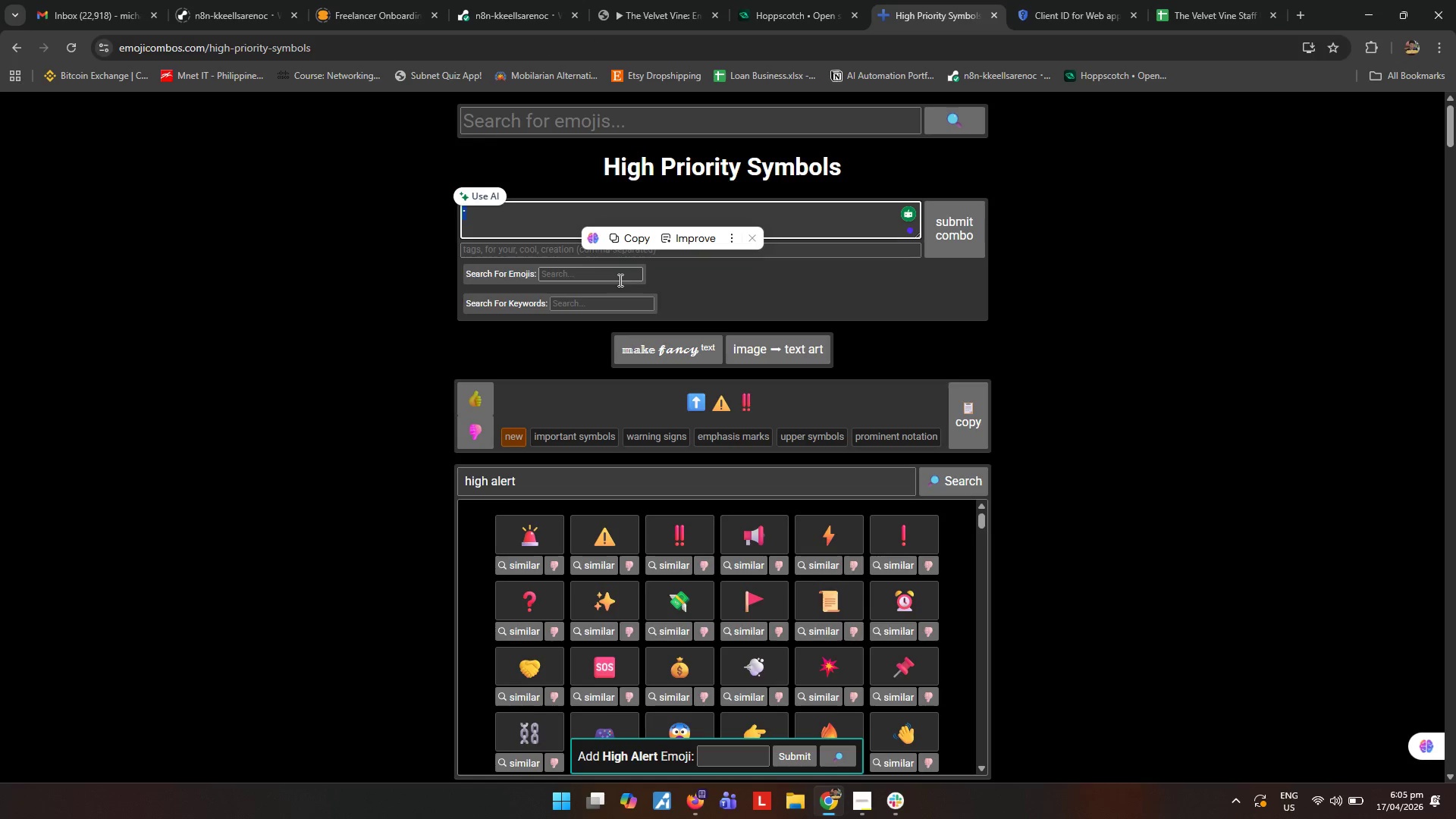 
type(celebration)
key(Backspace)
key(Backspace)
key(Backspace)
type(e)
 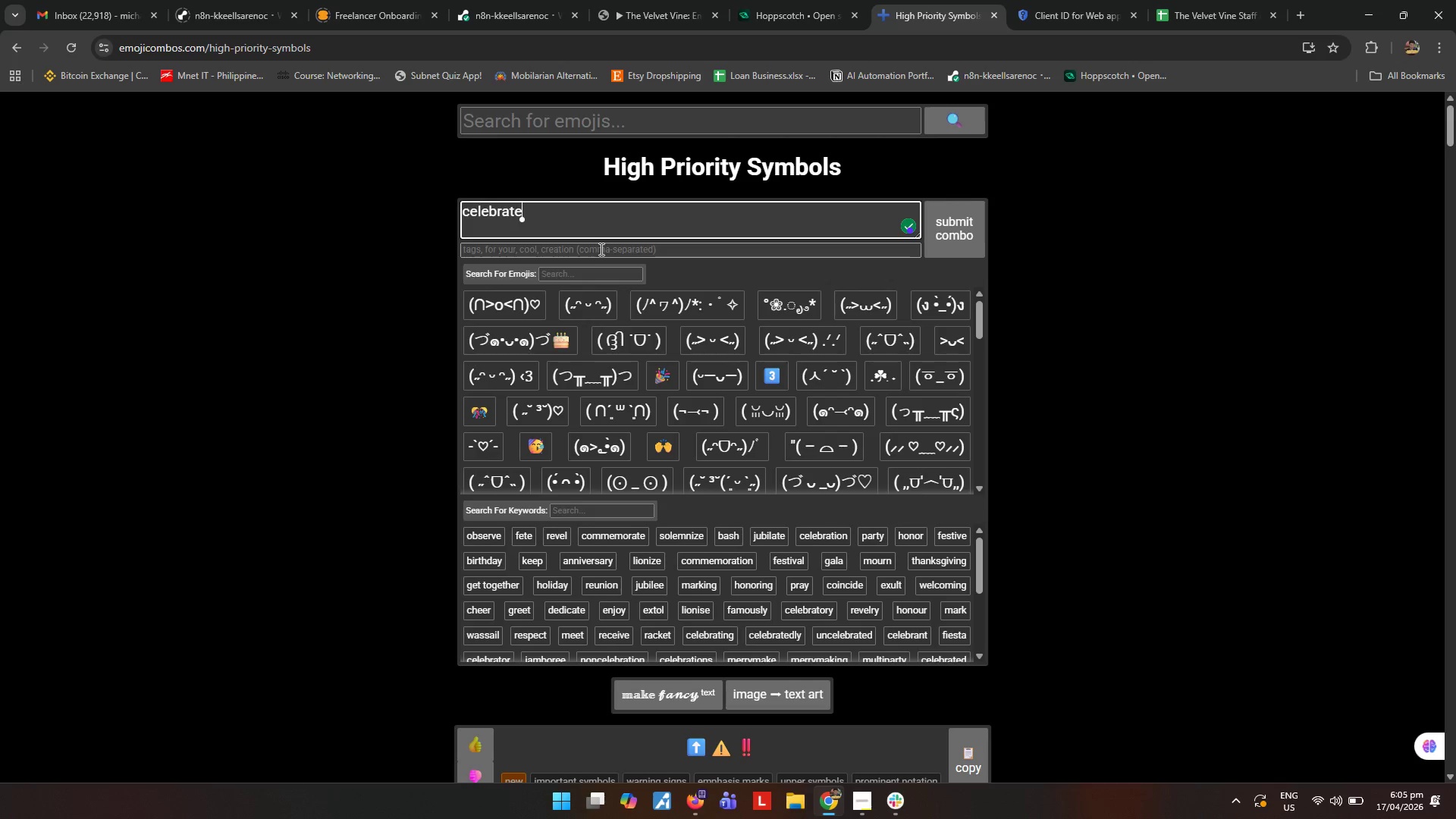 
key(Backspace)
 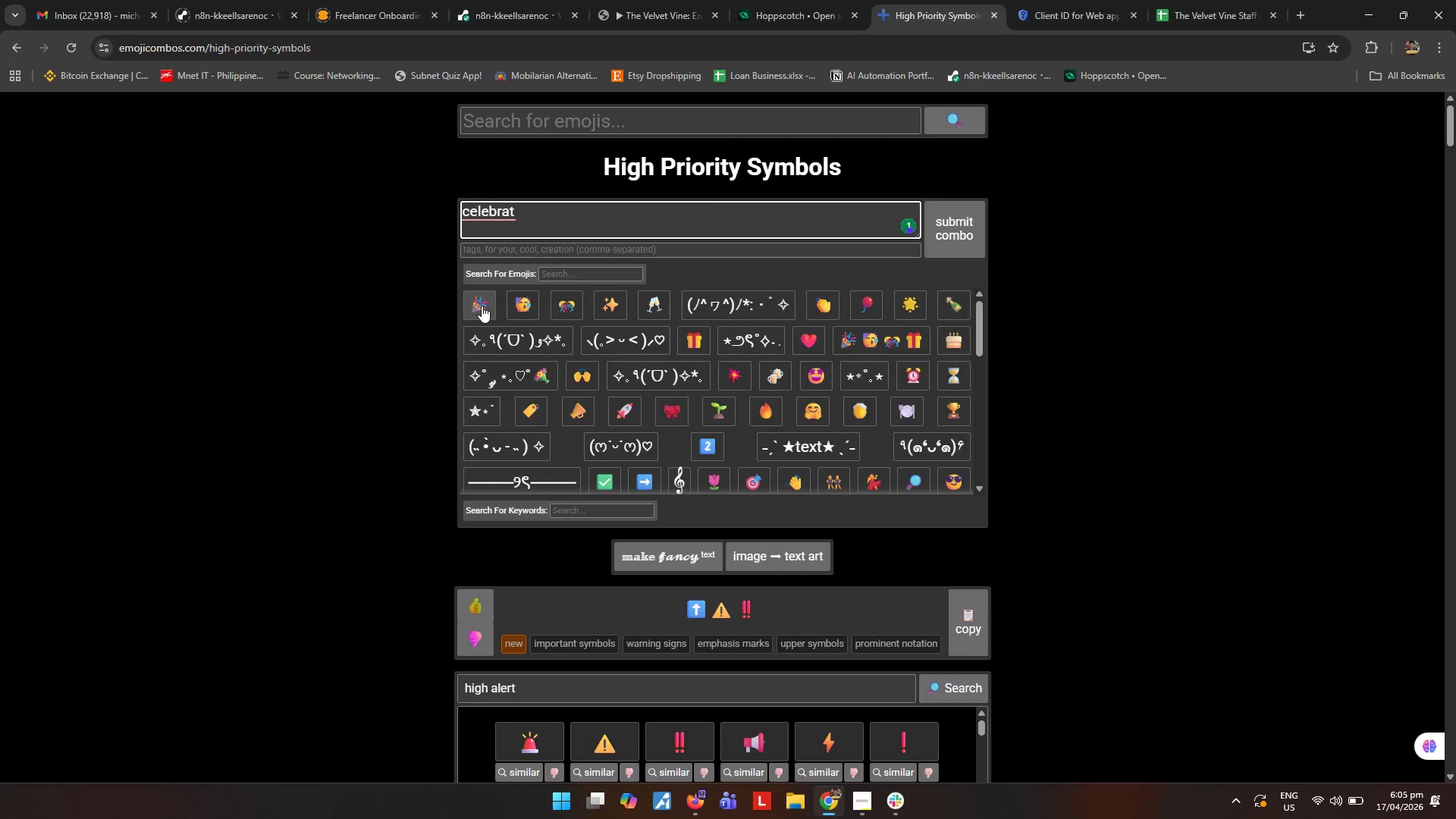 
left_click([482, 306])
 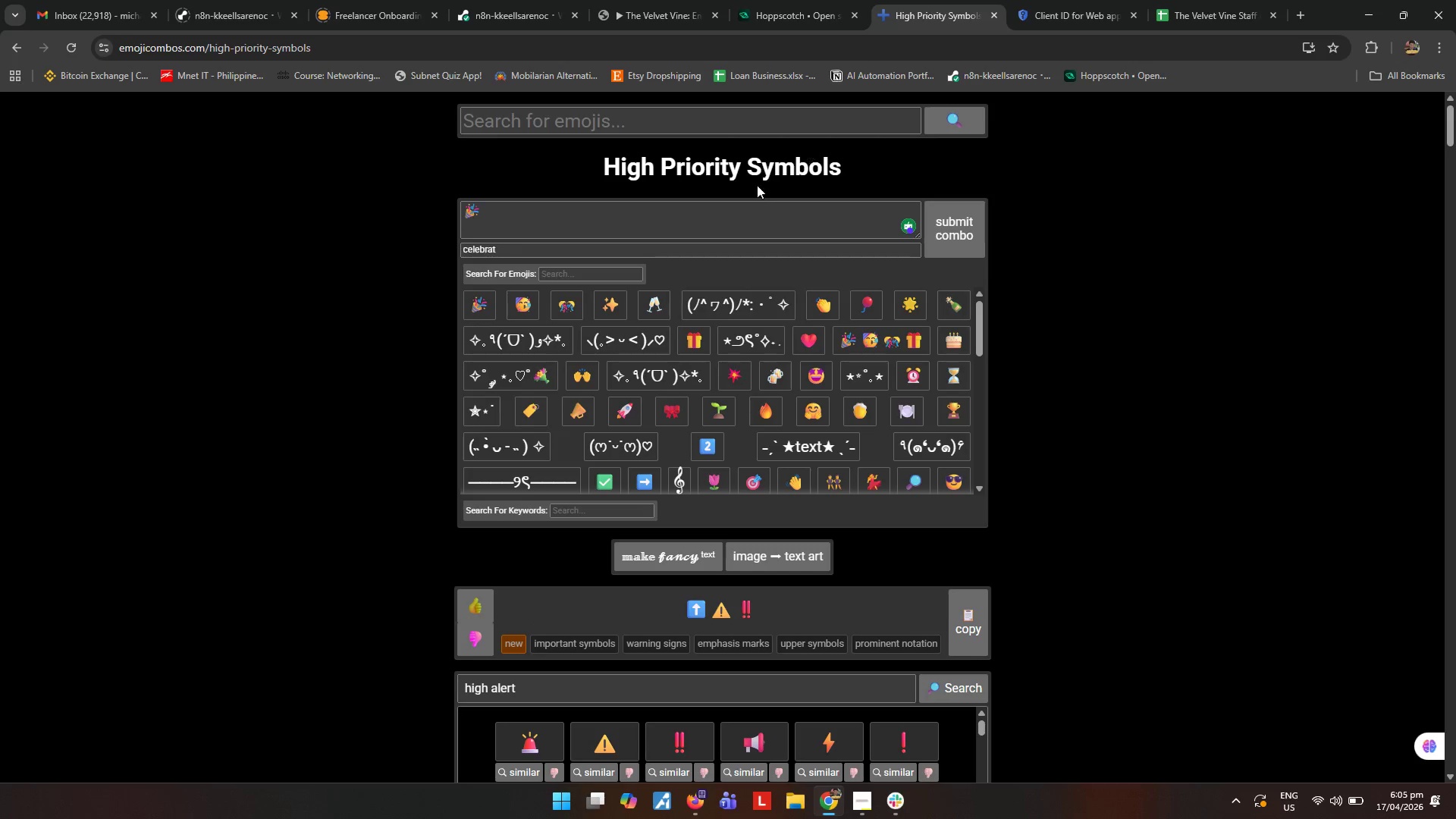 
left_click_drag(start_coordinate=[495, 211], to_coordinate=[422, 202])
 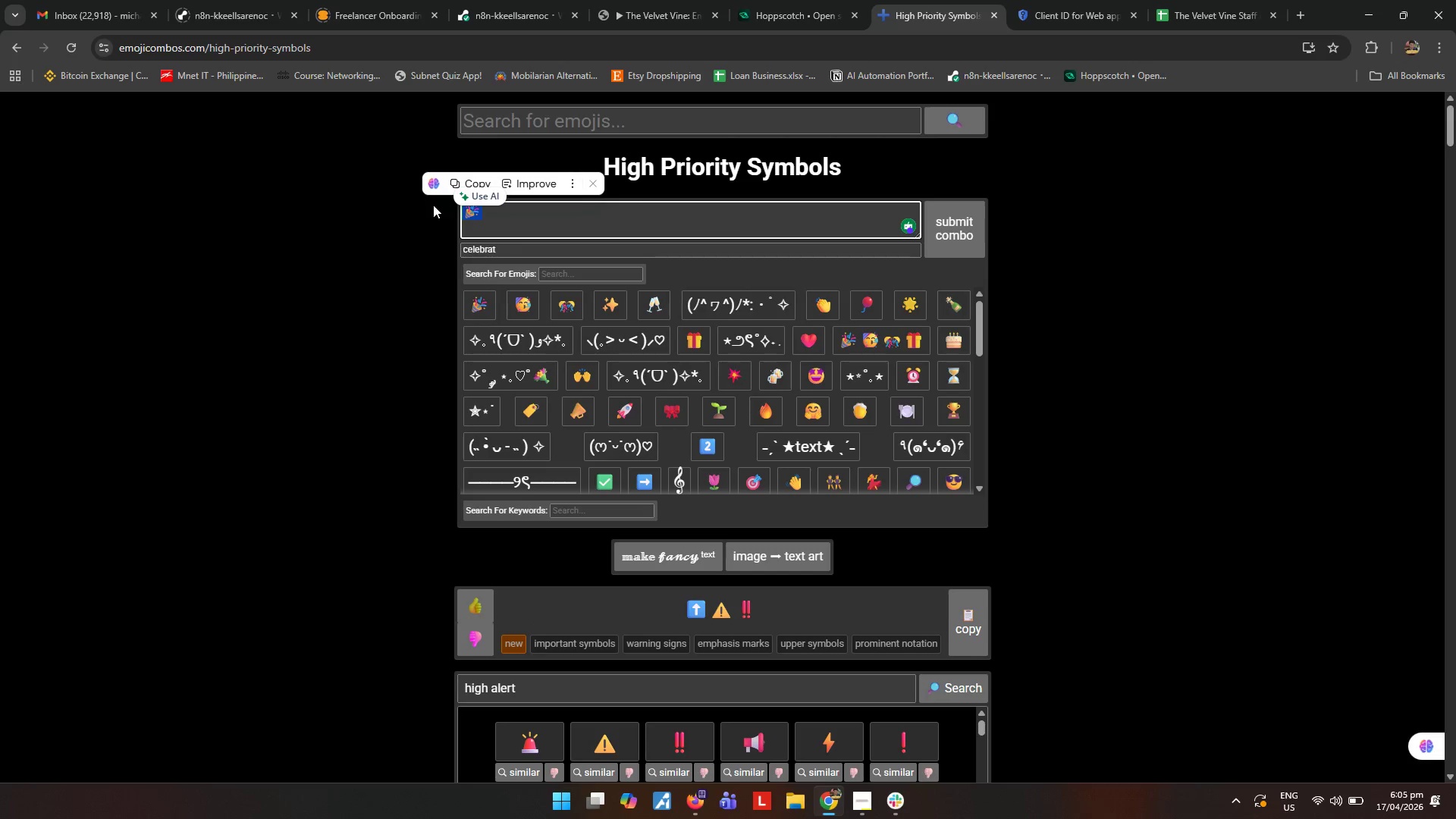 
key(Control+C)
 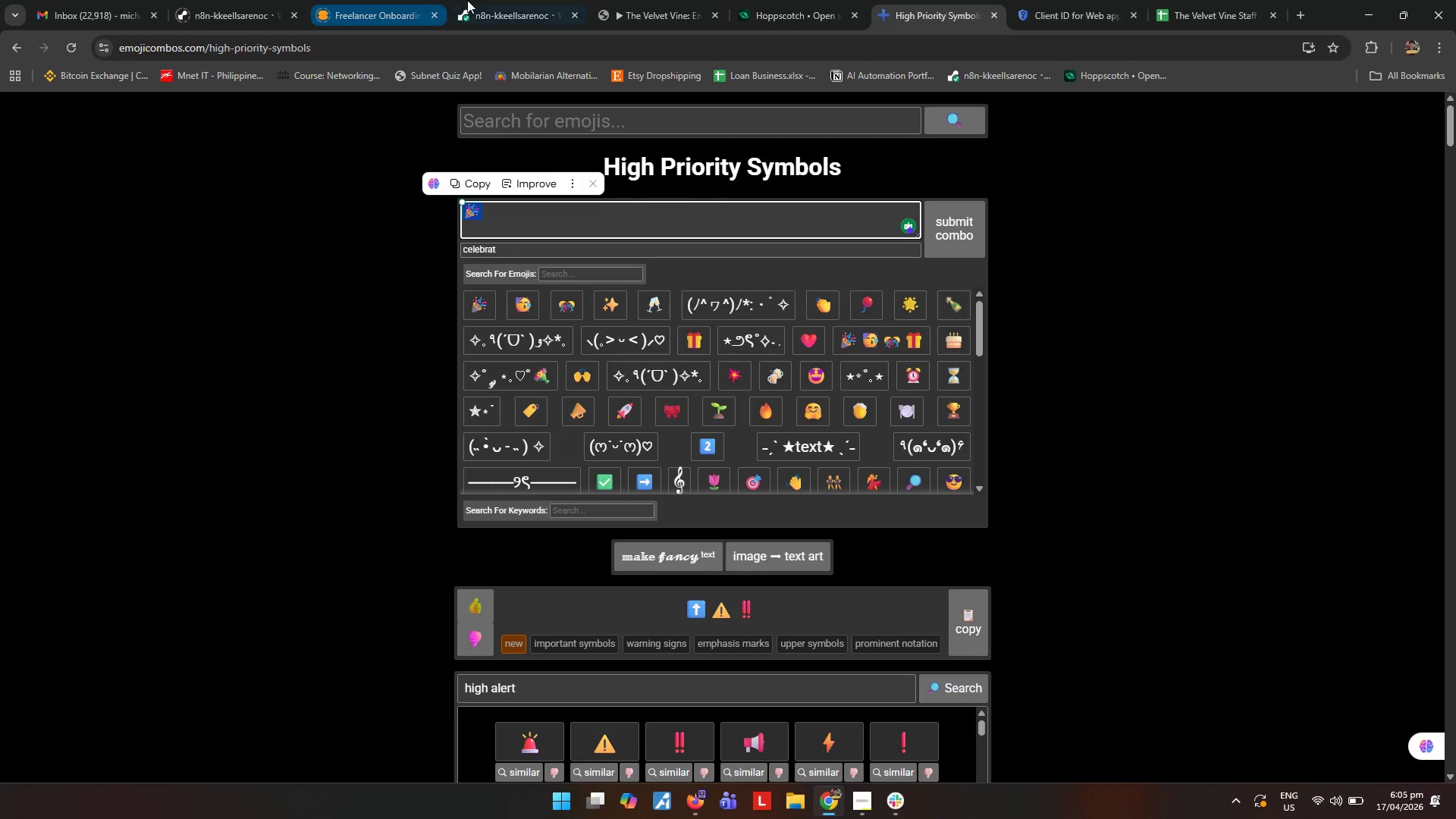 
left_click([655, 0])
 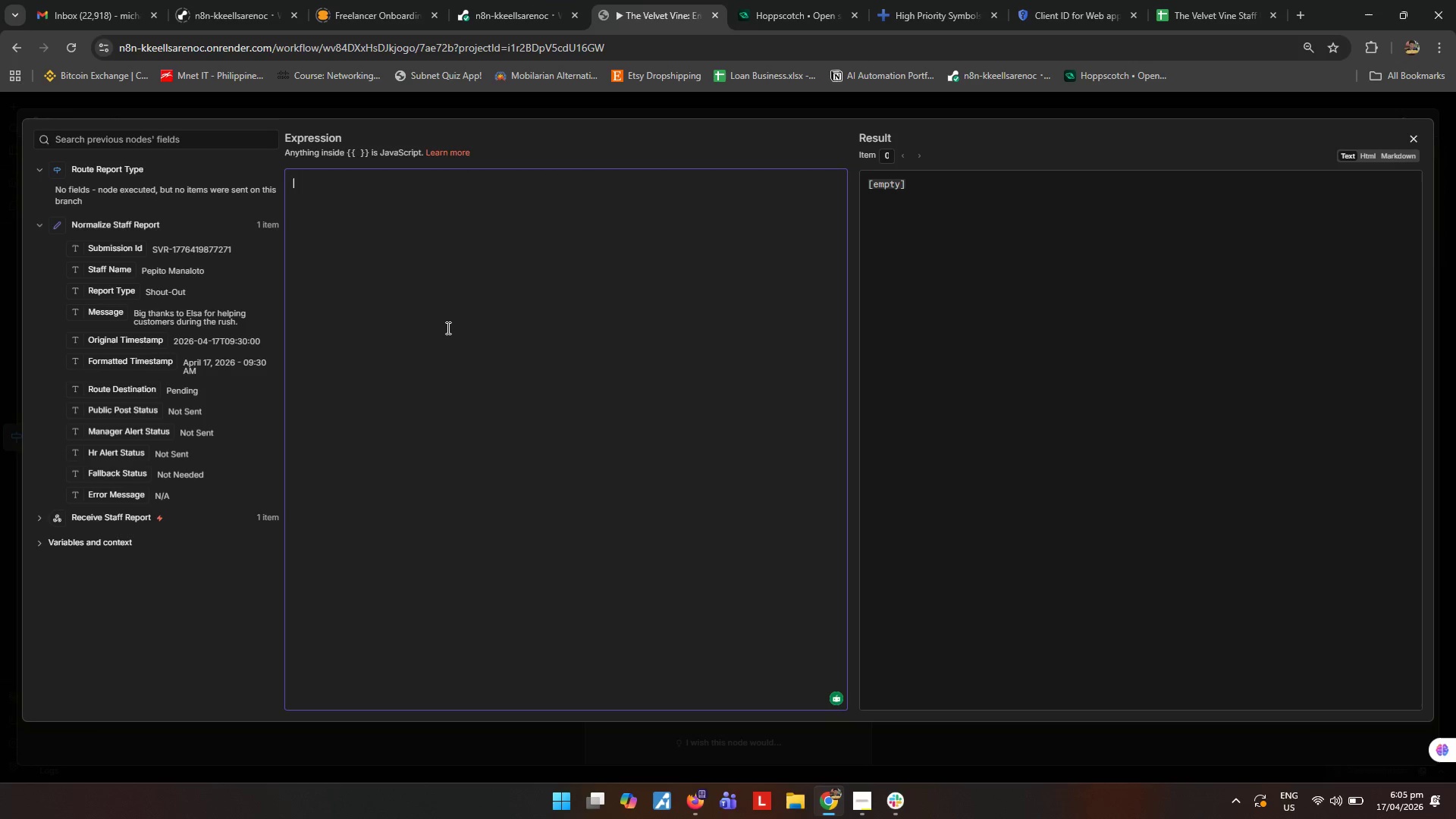 
left_click([428, 237])
 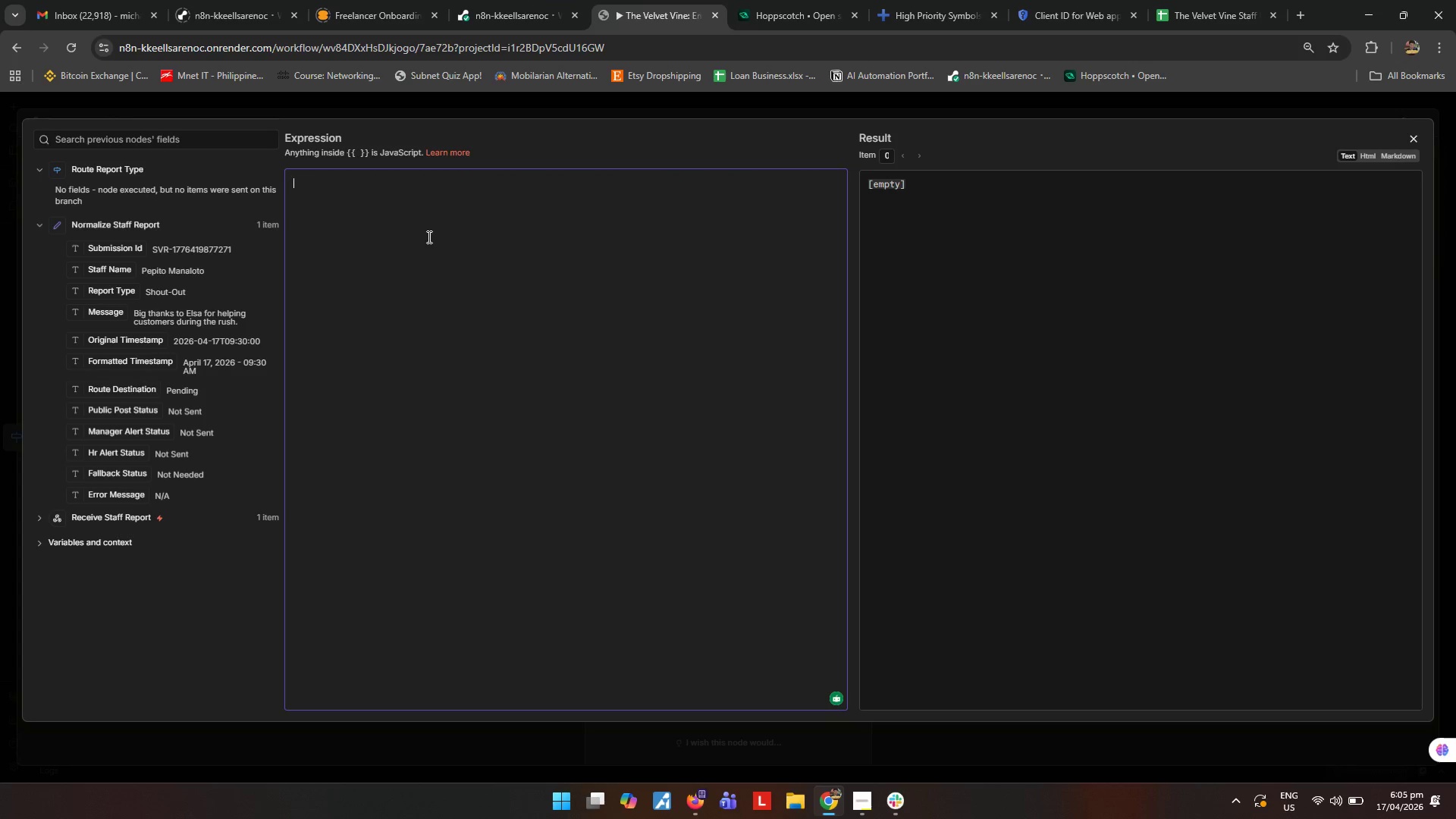 
key(Shift+BracketLeft)
 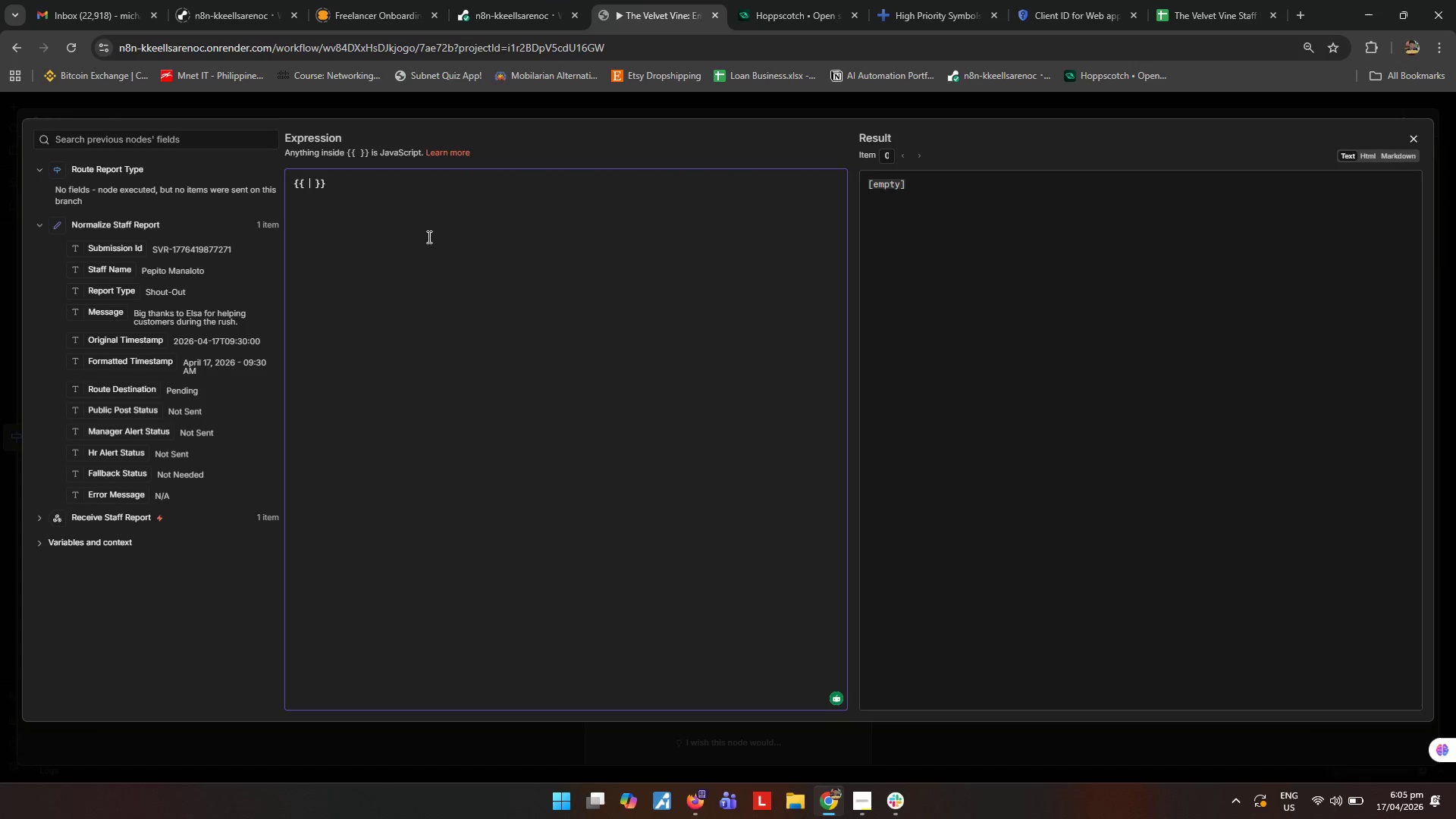 
key(Shift+BracketLeft)
 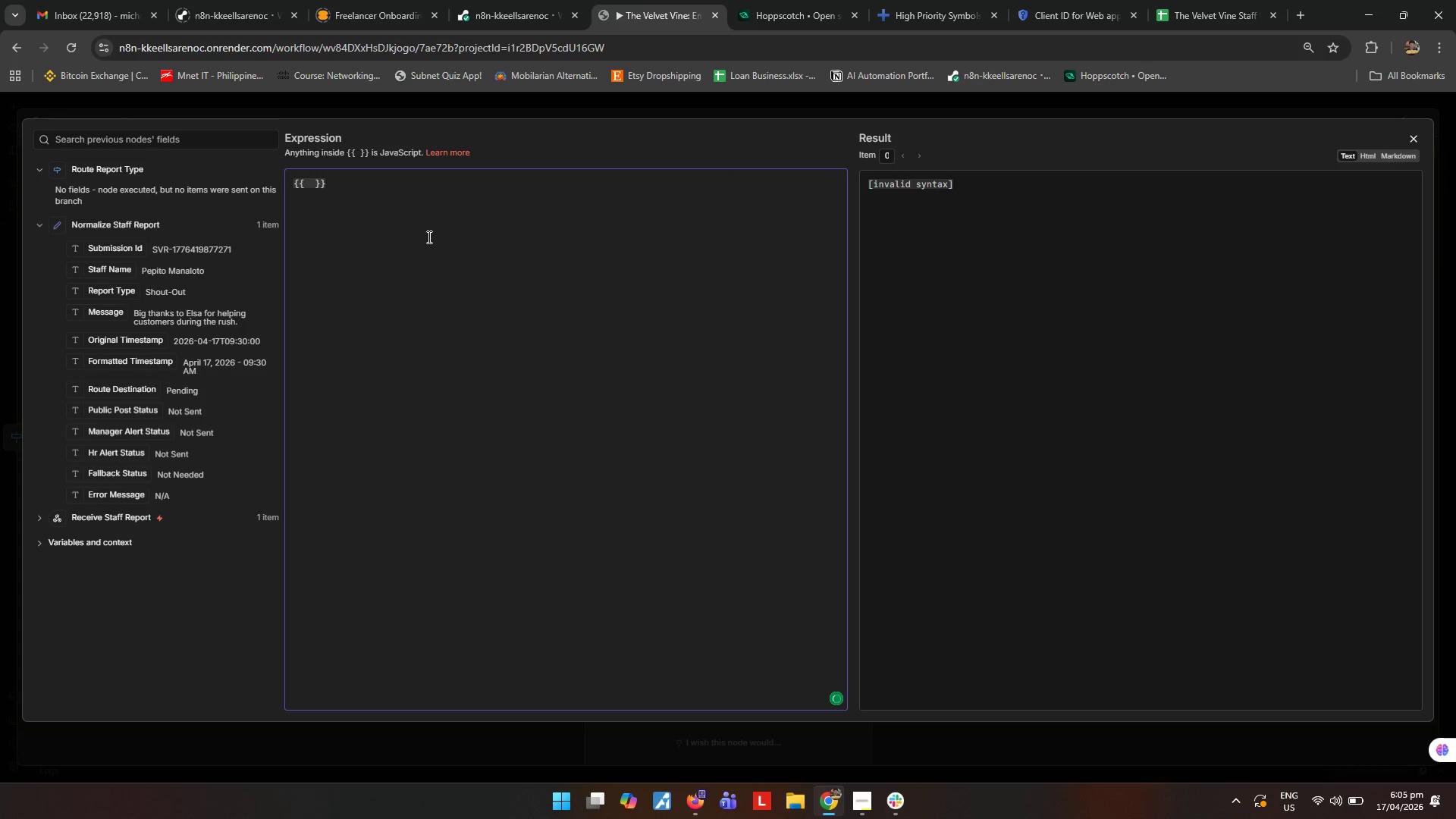 
key(Enter)
 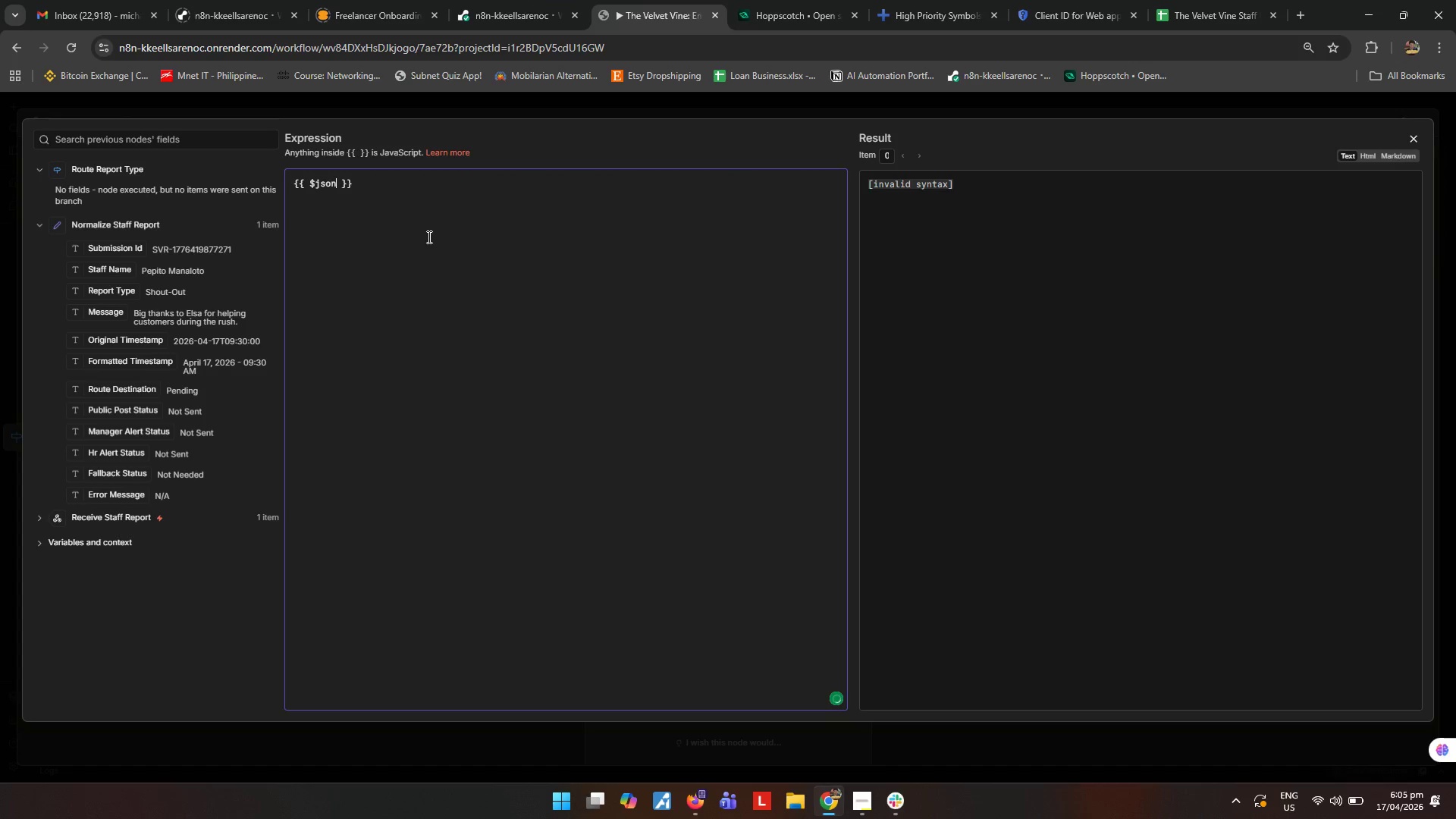 
key(Enter)
 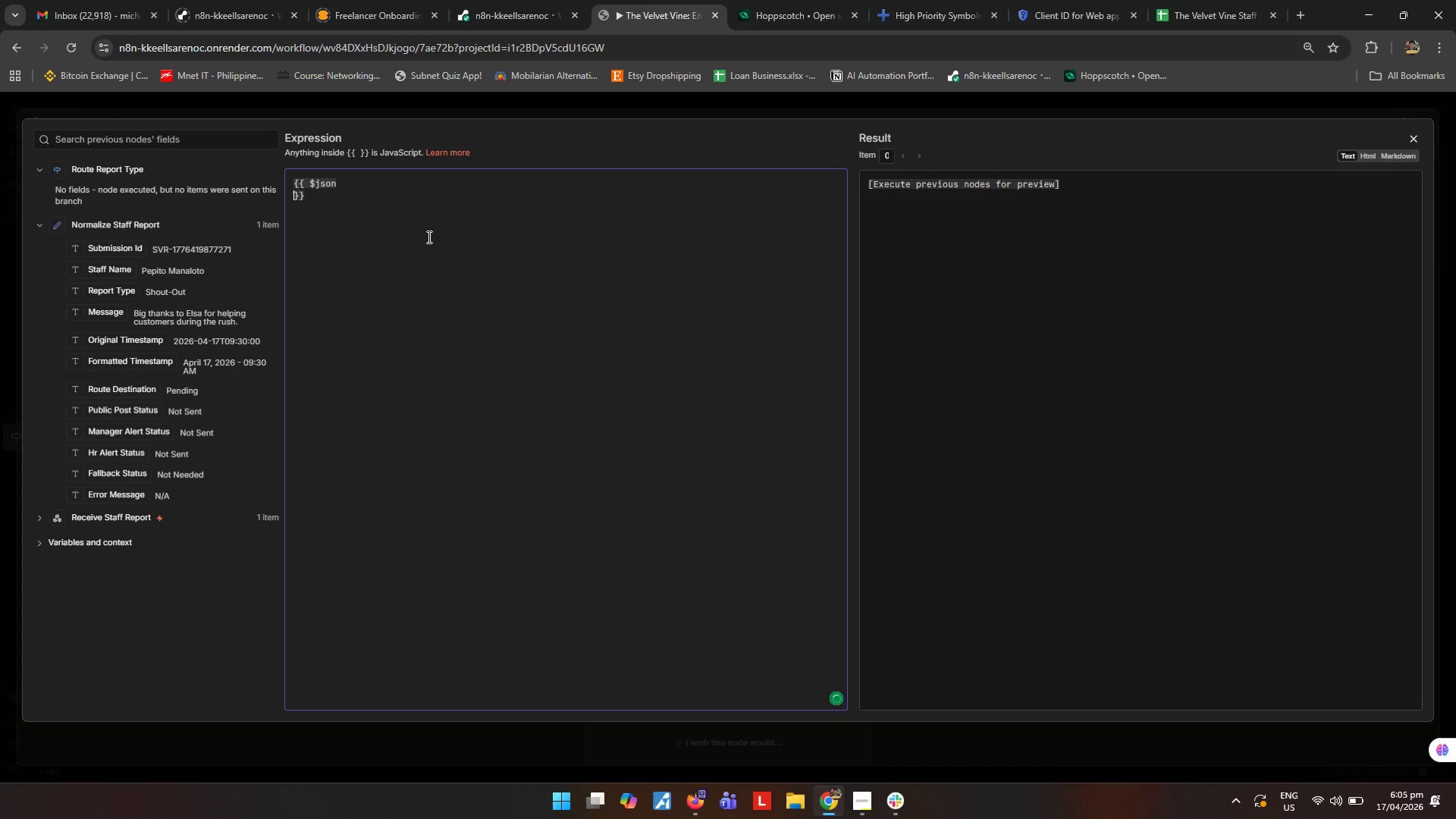 
key(Backspace)
 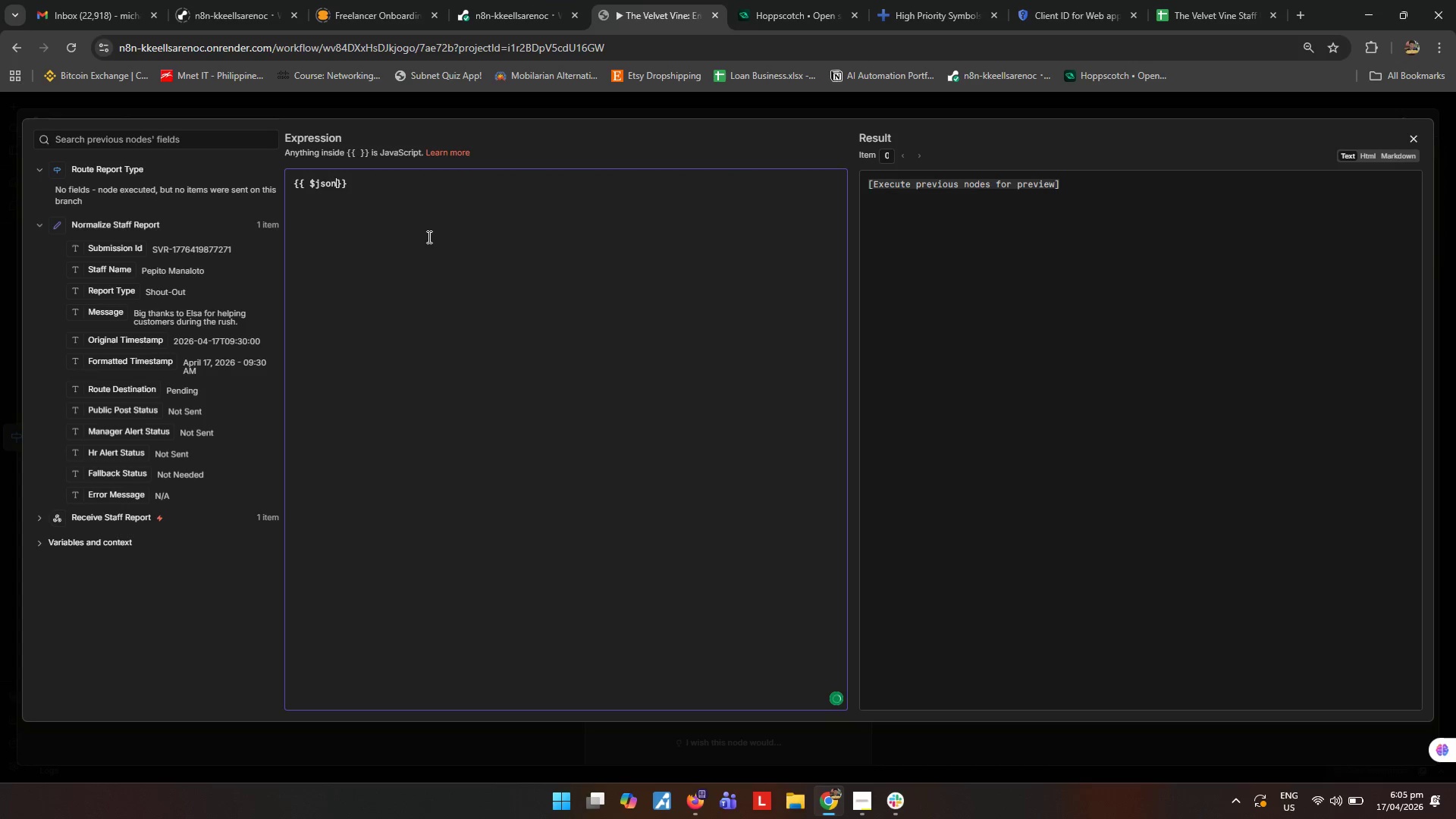 
key(Backspace)
 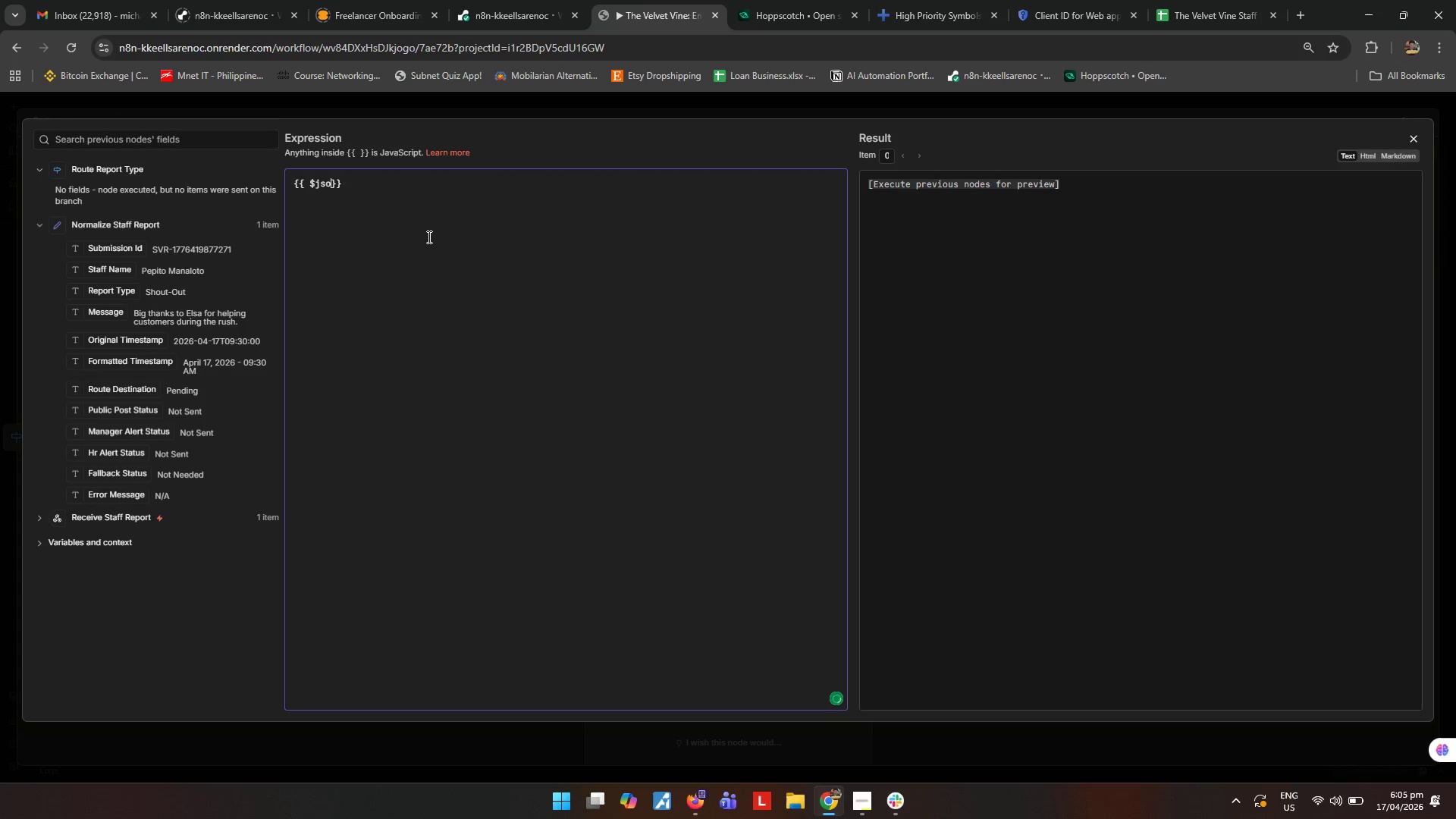 
key(Backspace)
 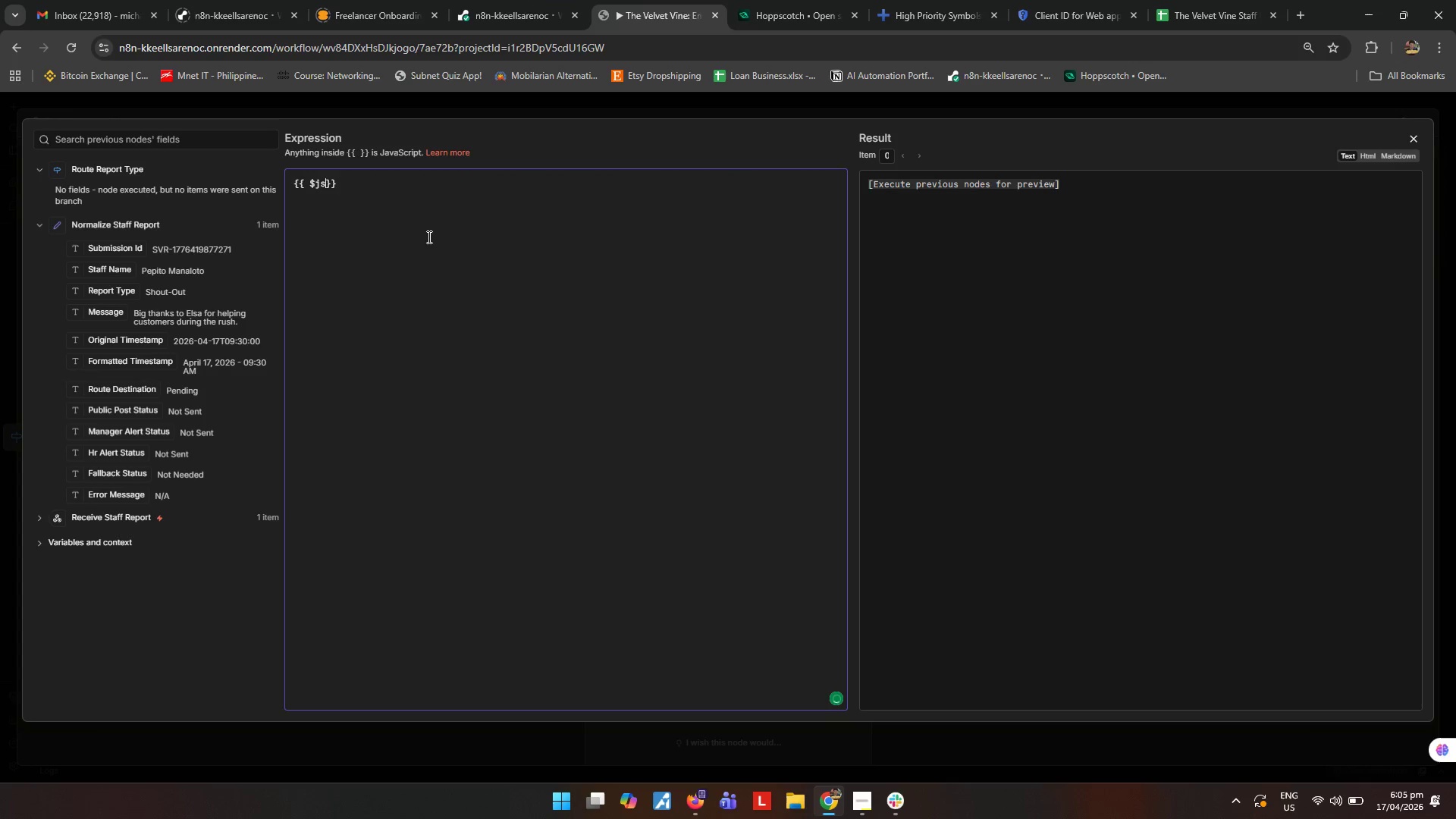 
key(Backspace)
 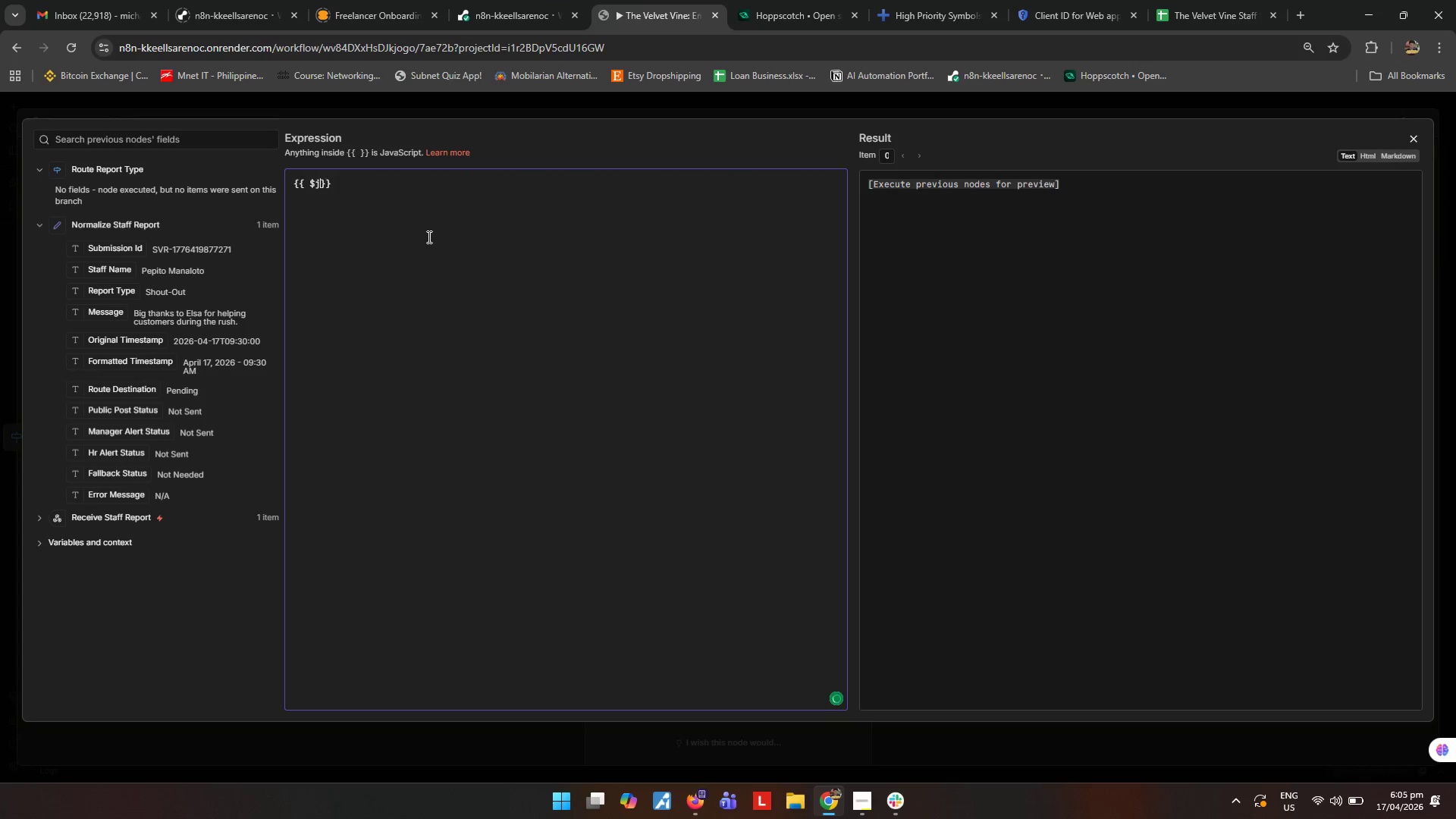 
key(Backspace)
 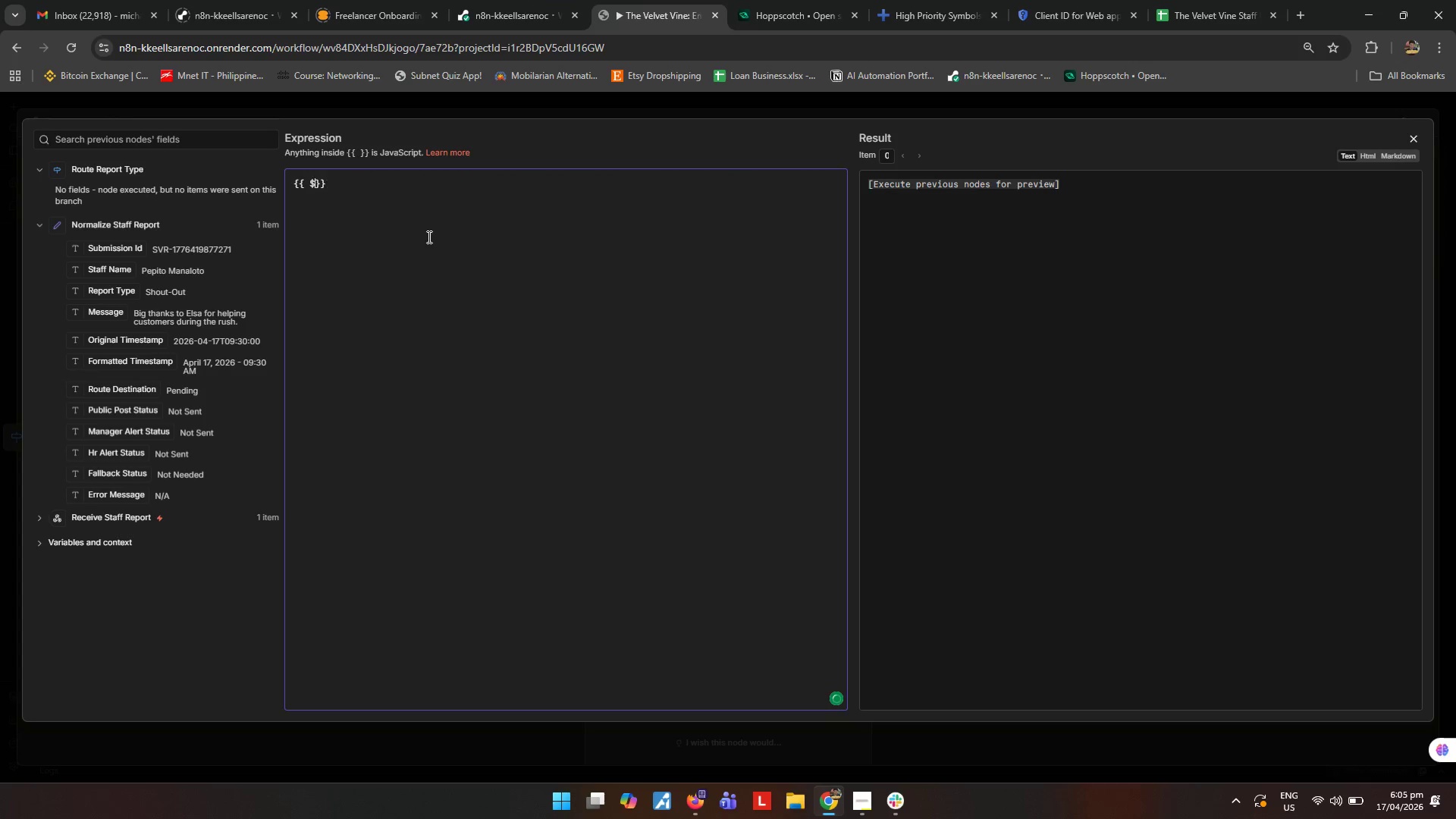 
key(Backspace)
 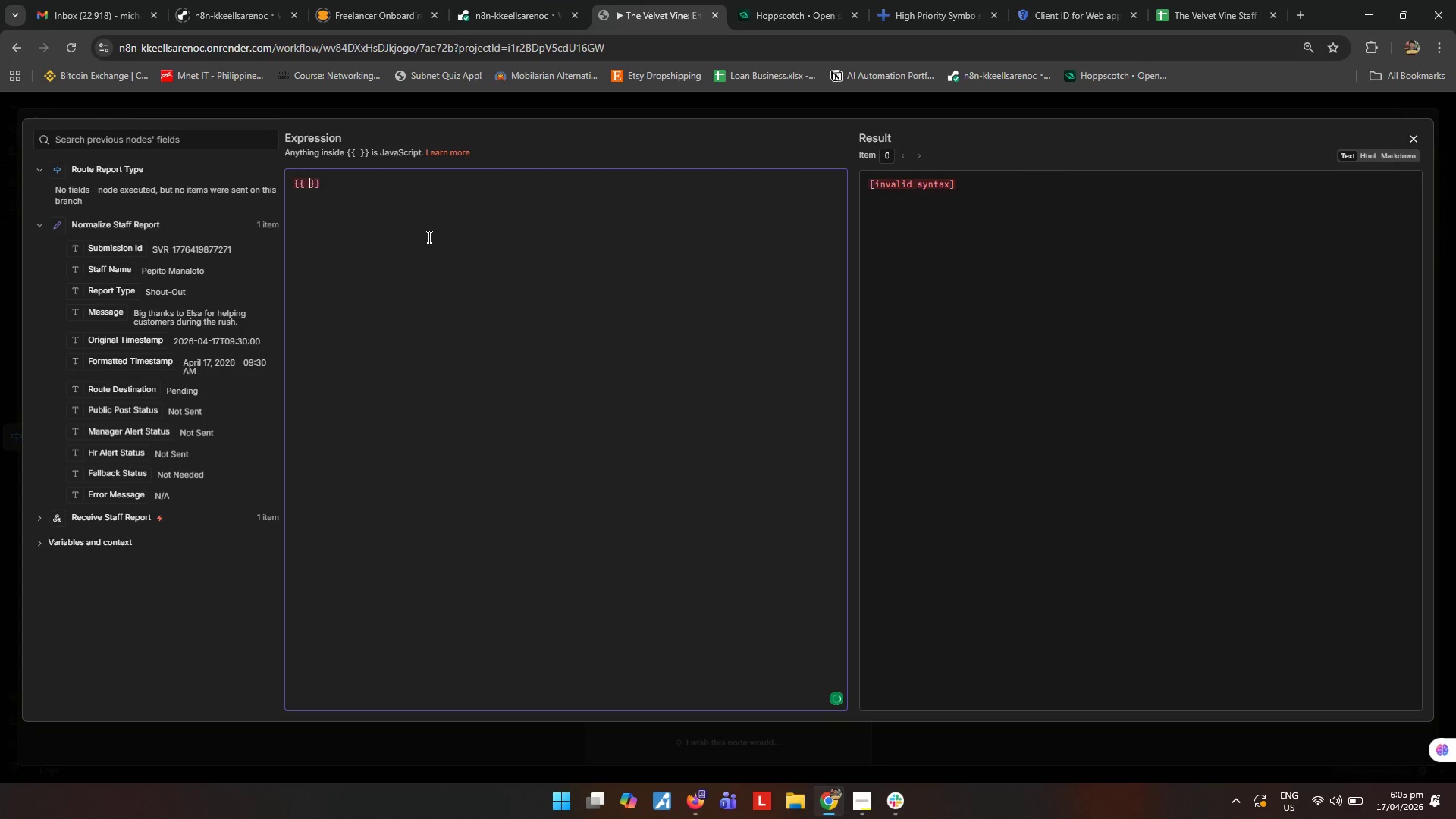 
key(Enter)
 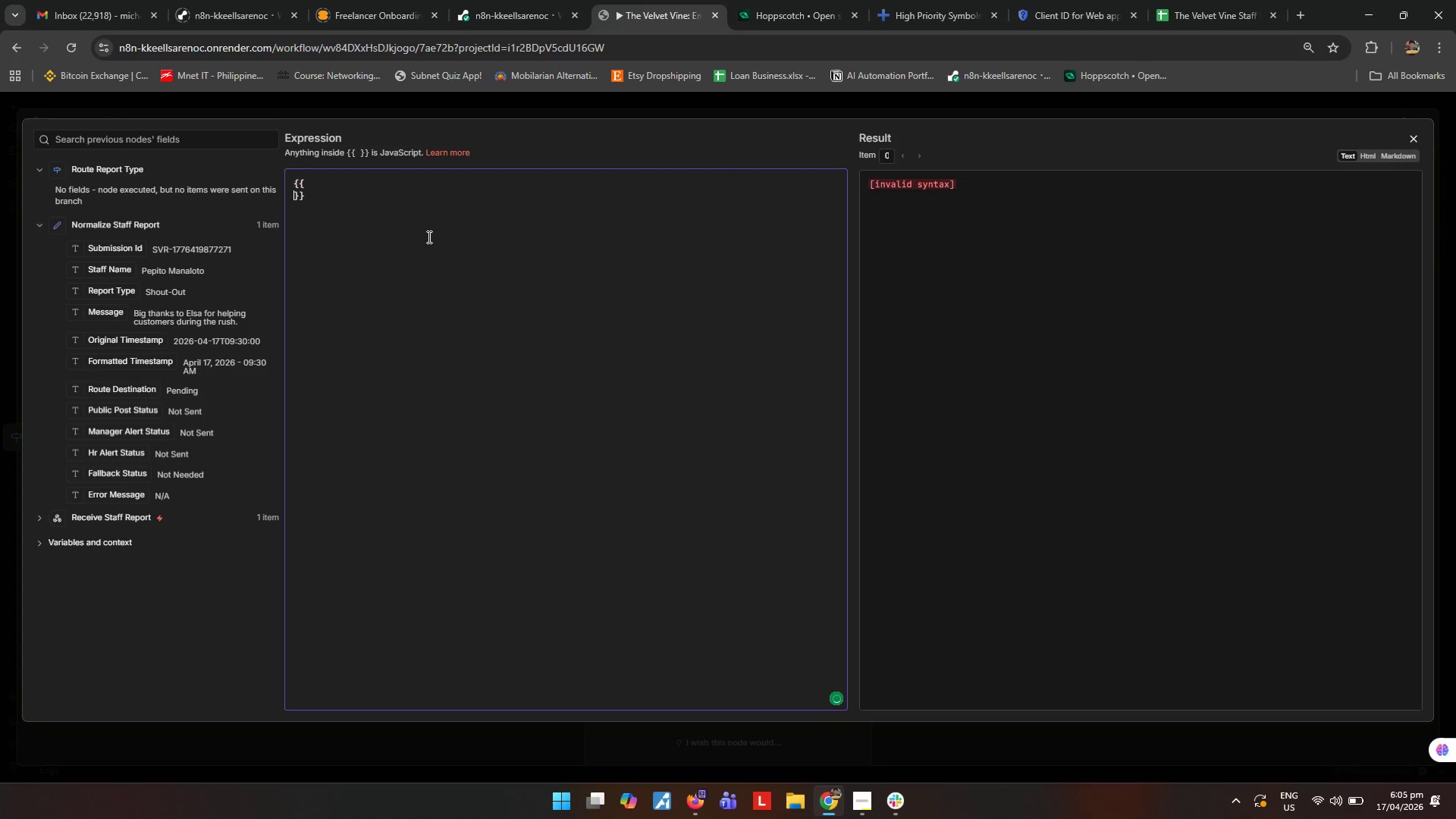 
key(Enter)
 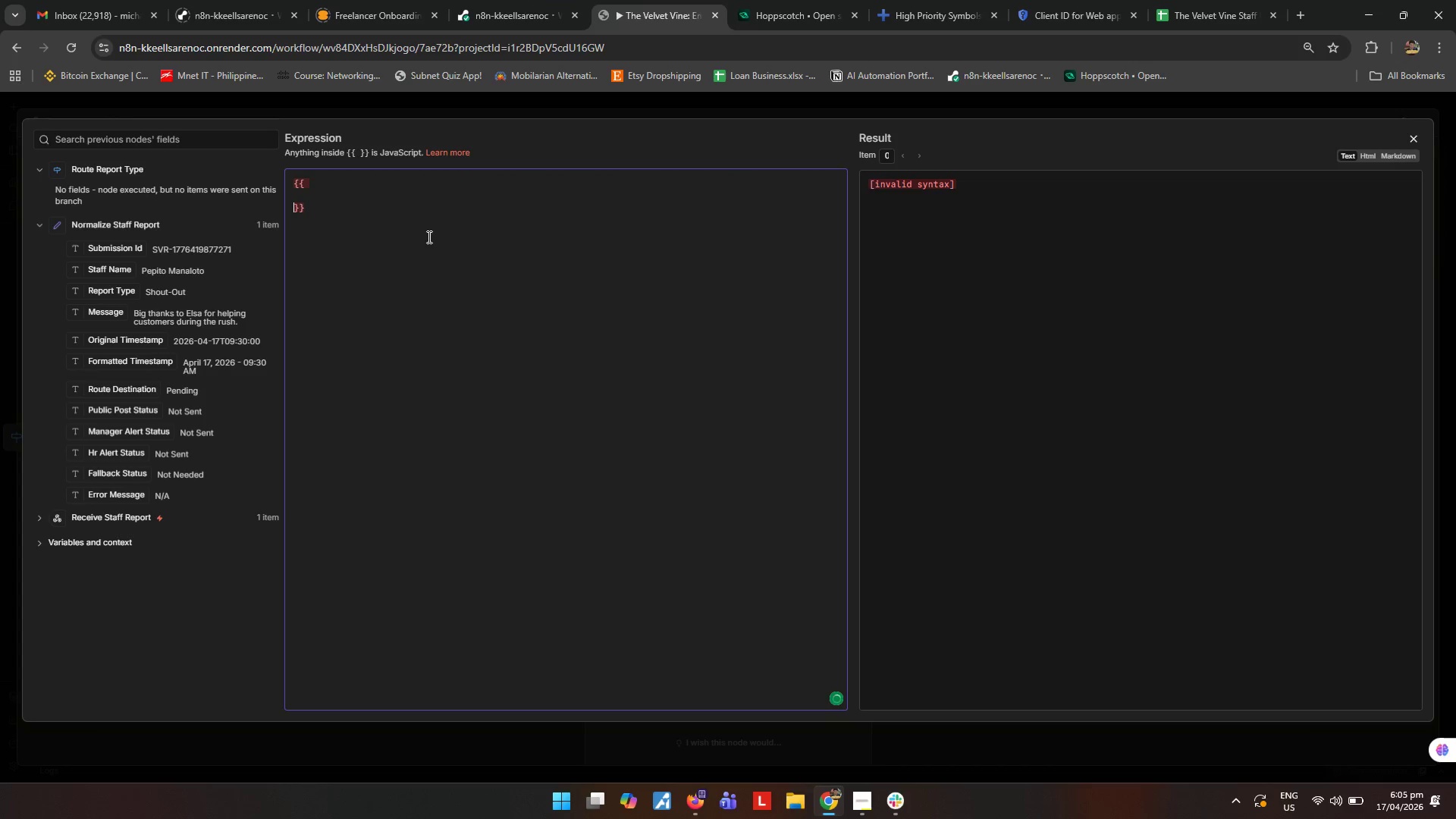 
key(Enter)
 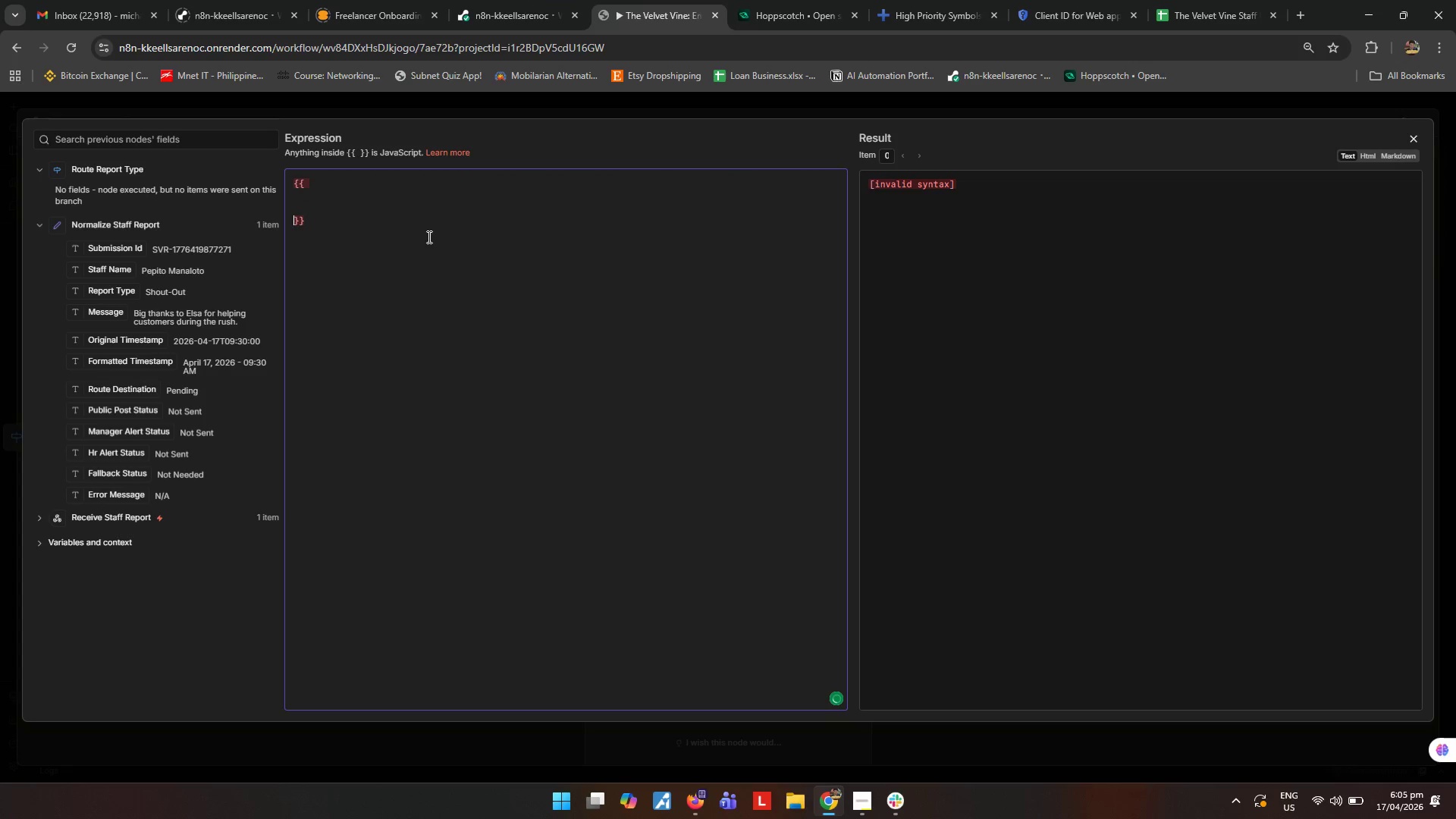 
key(ArrowUp)
 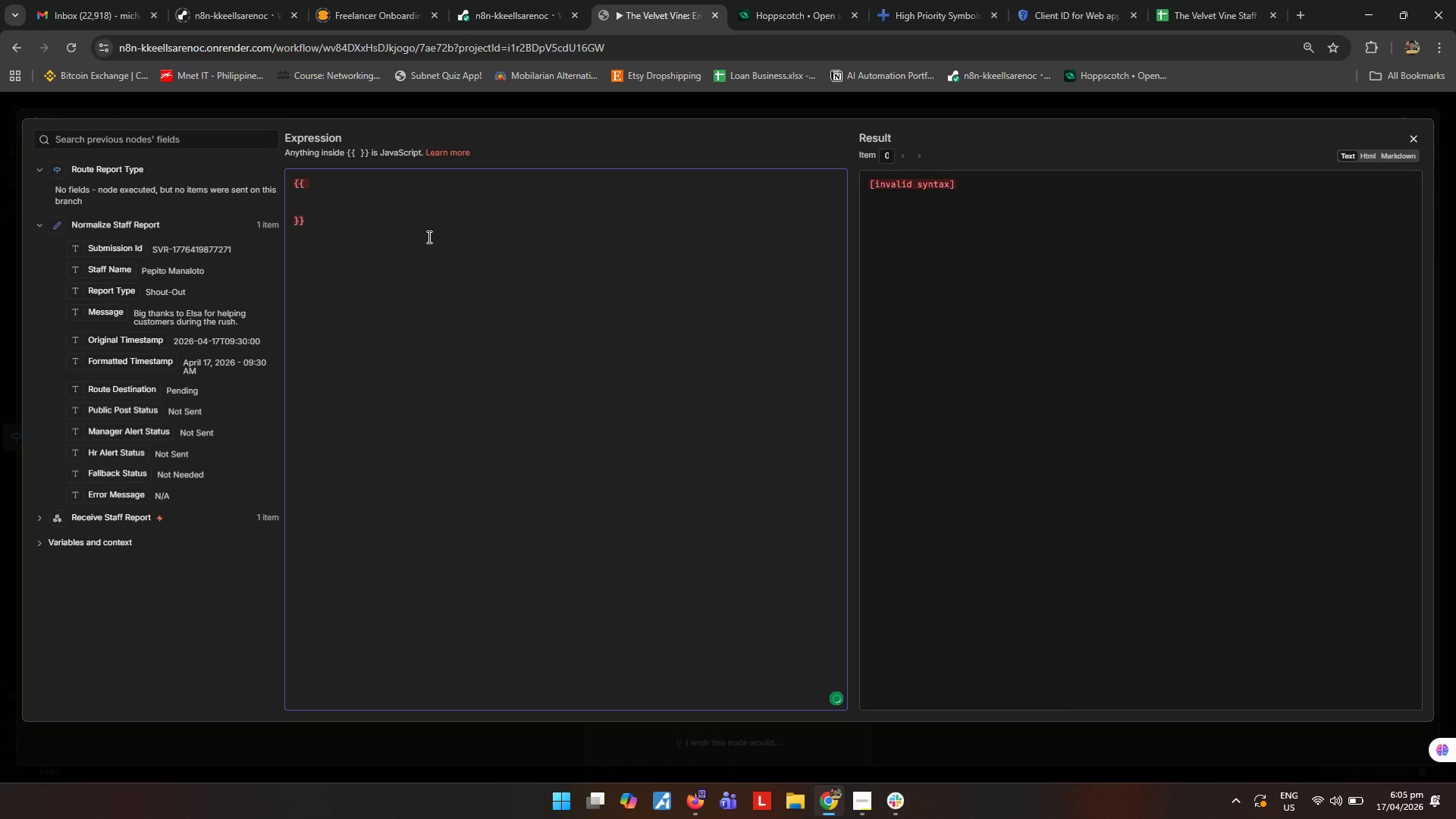 
key(ArrowUp)
 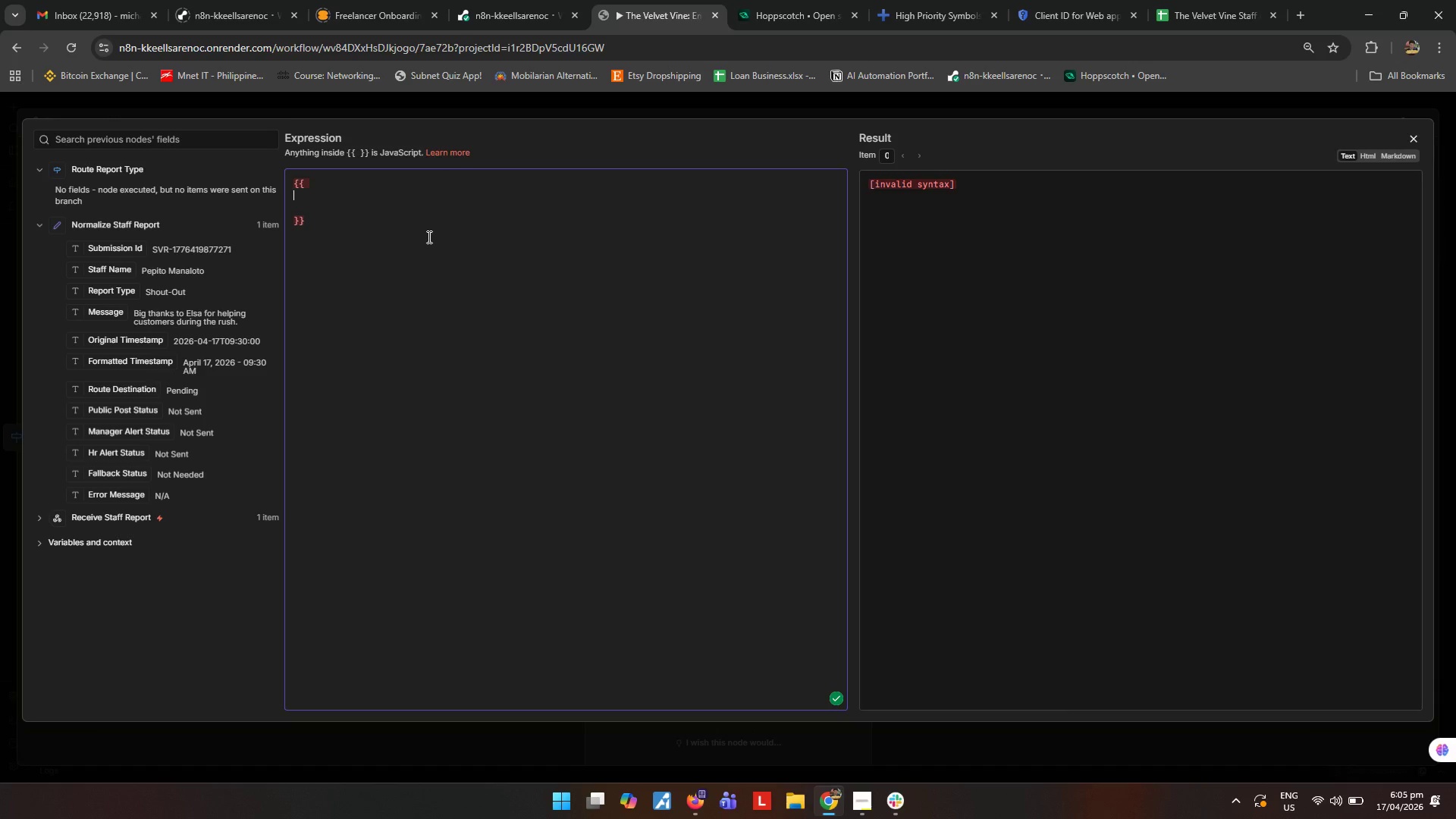 
key(Quote)
 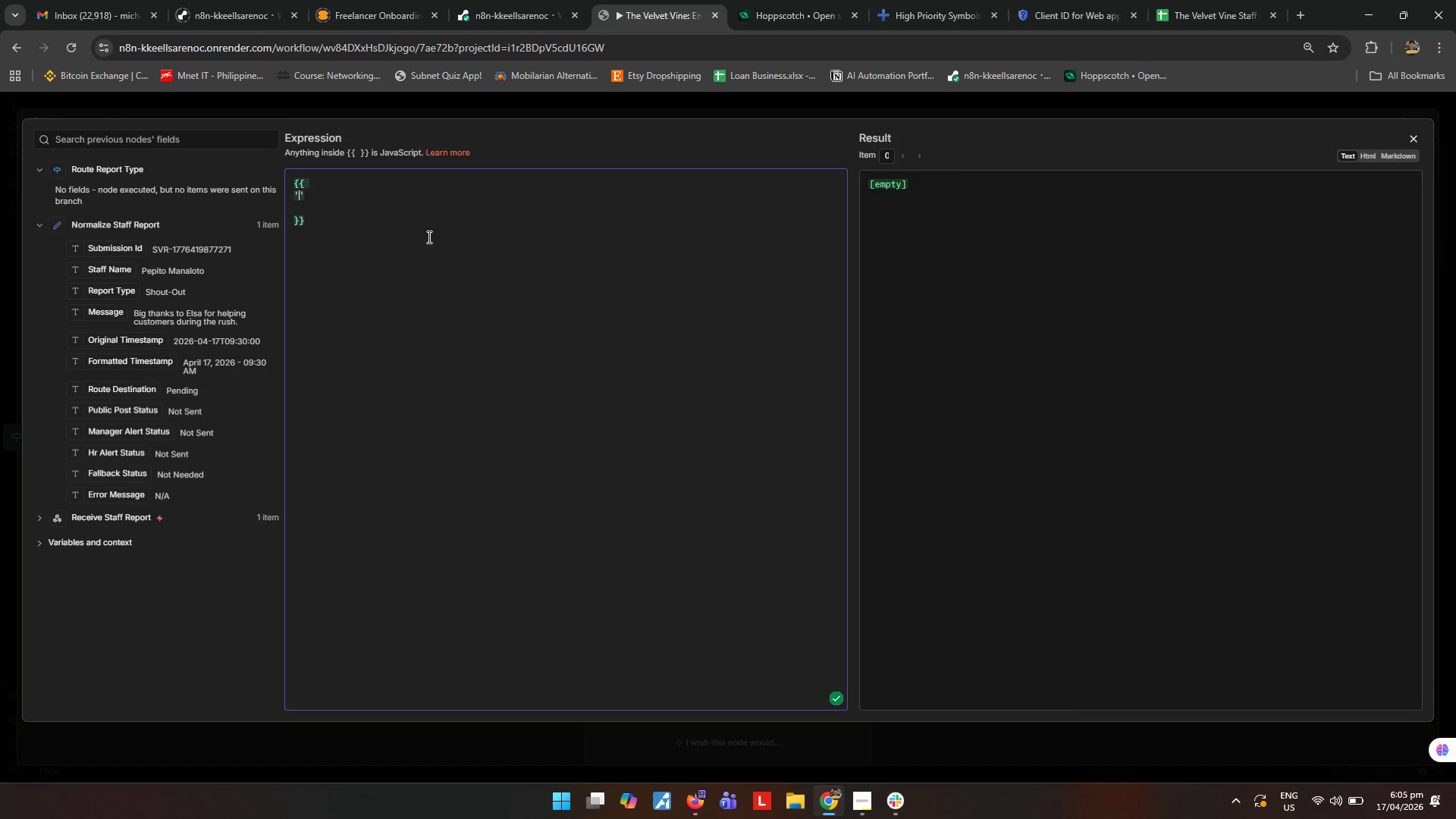 
key(Control+ControlLeft)
 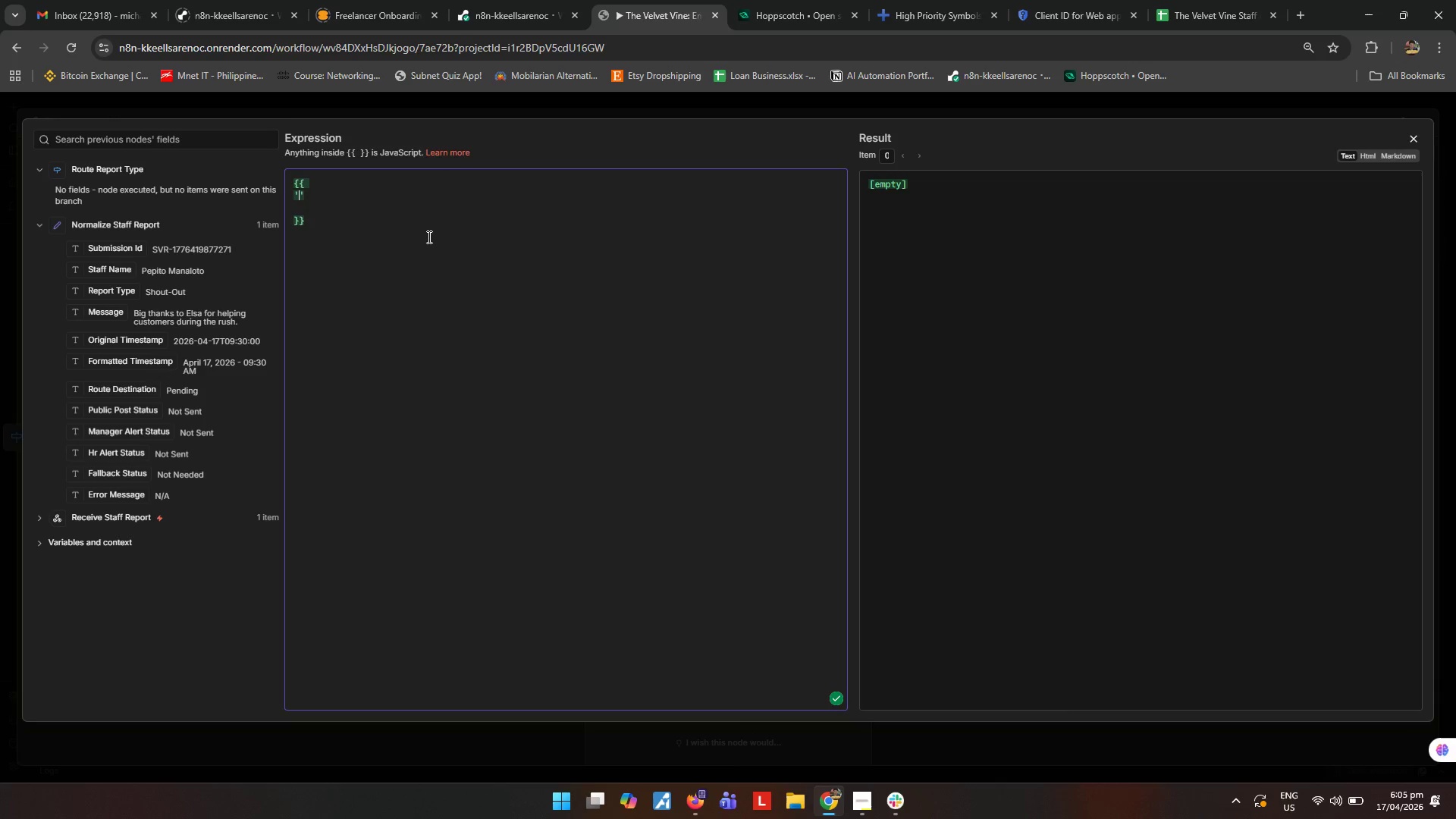 
key(Control+V)
 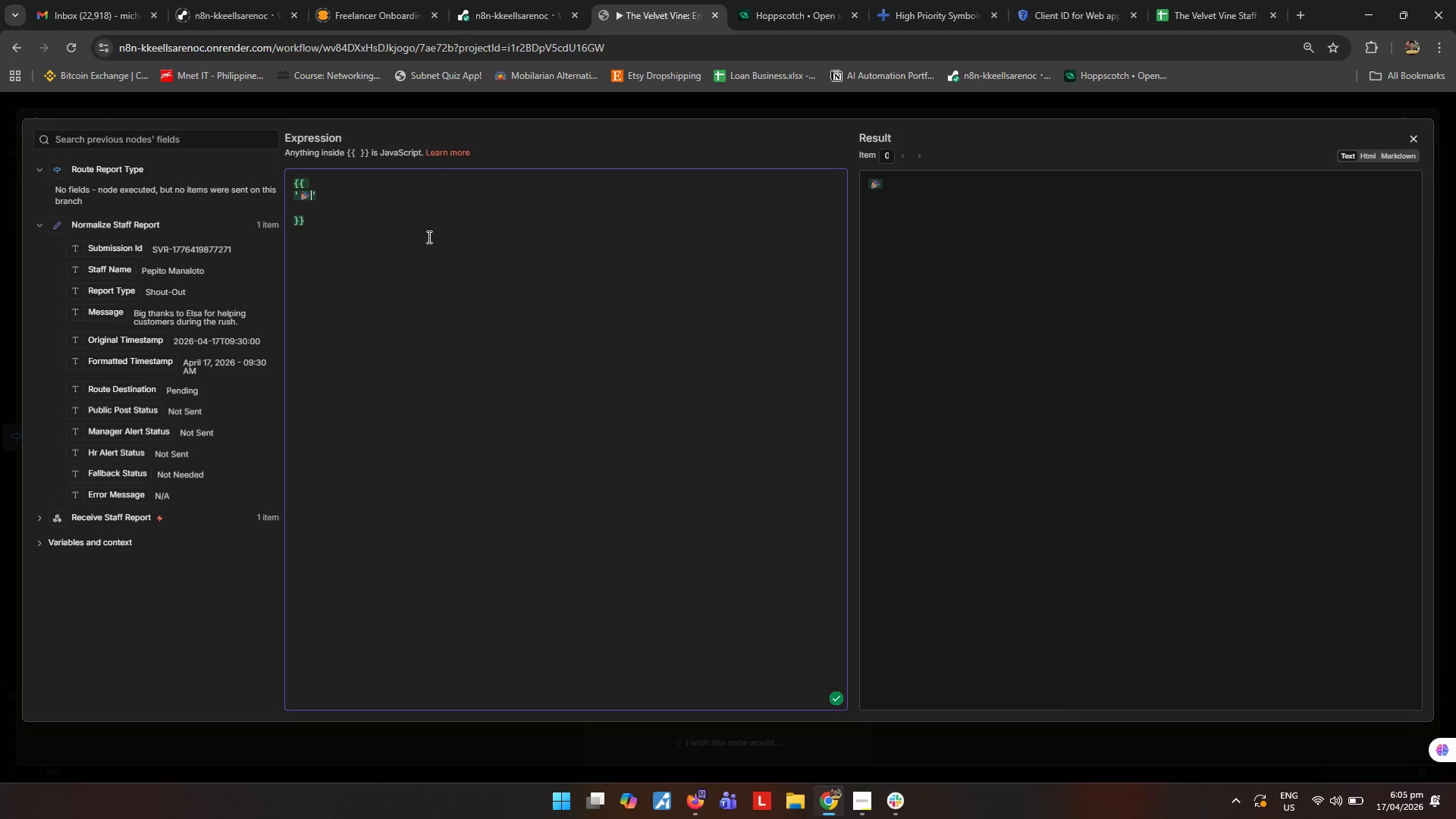 
type( Staff Shout-out from)
 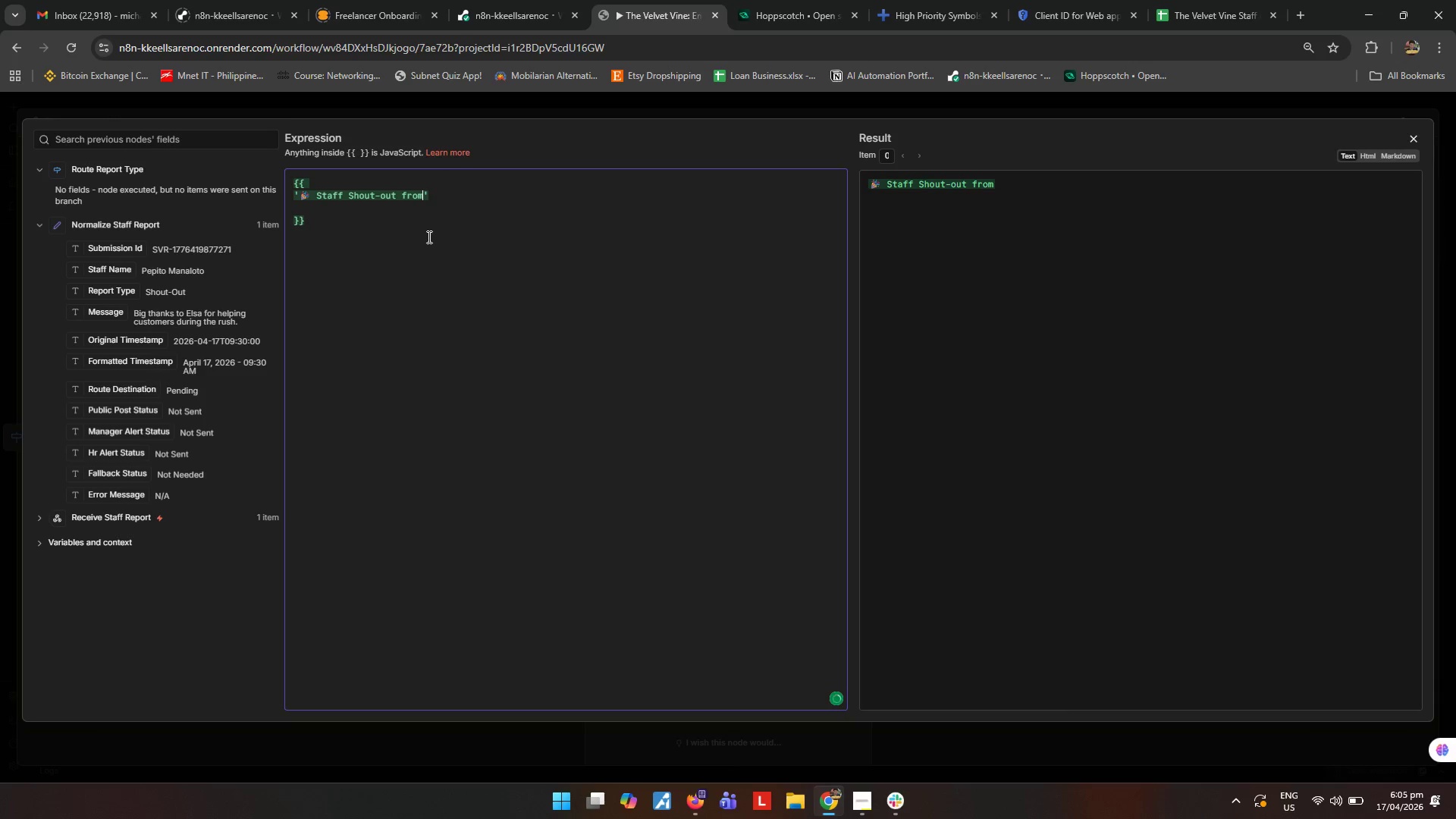 
key(ArrowRight)
 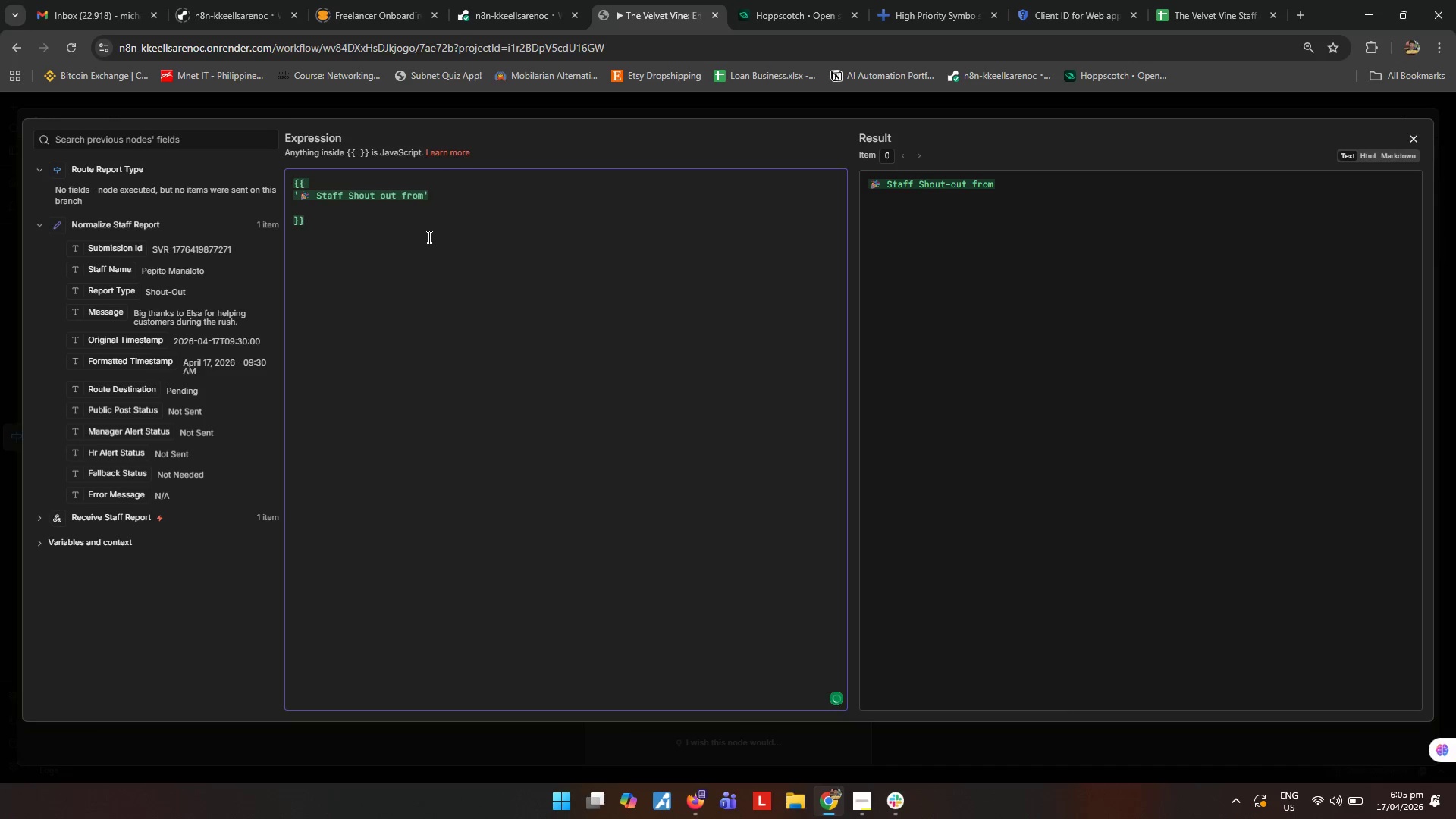 
key(ArrowLeft)
 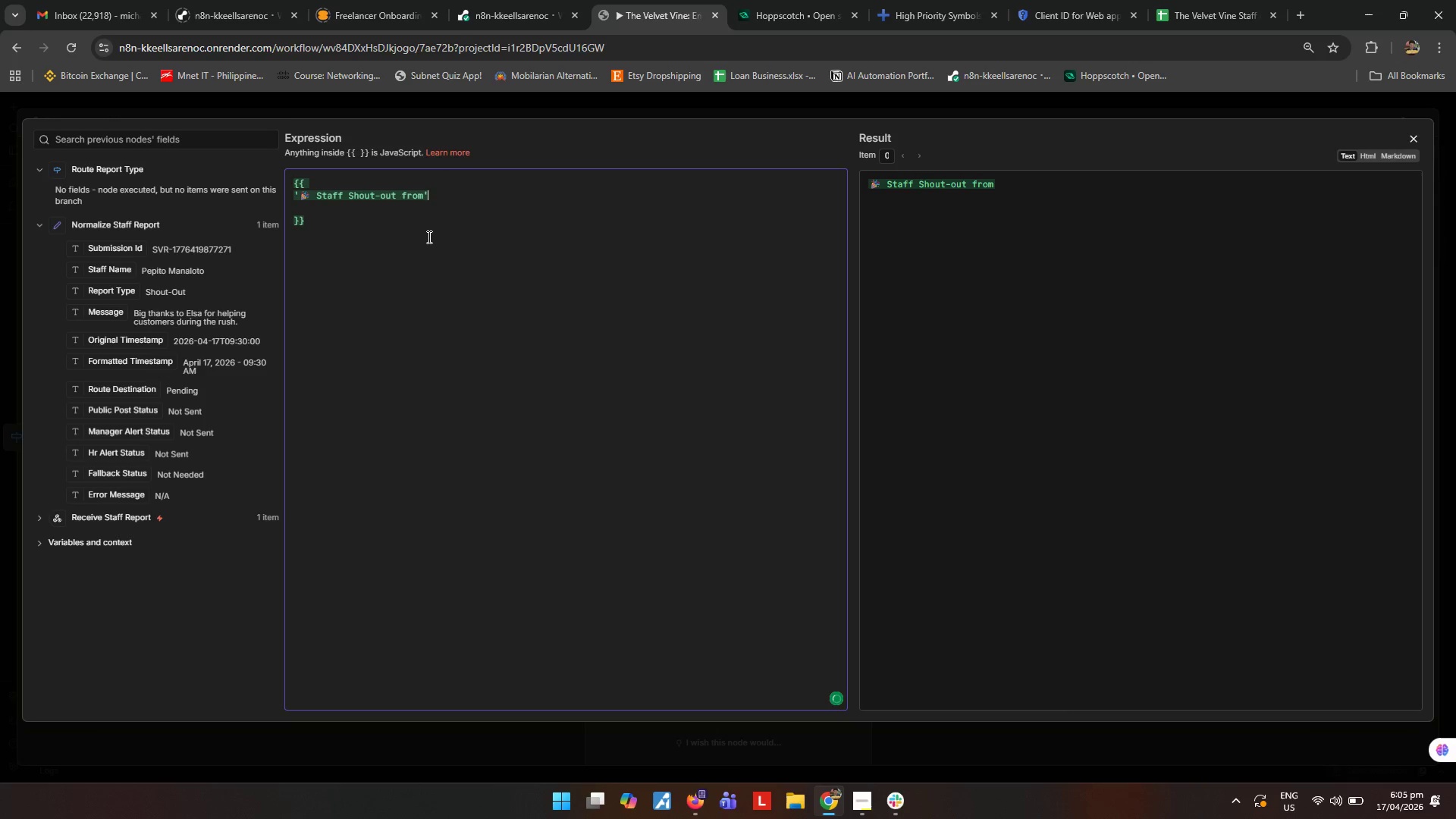 
key(Space)
 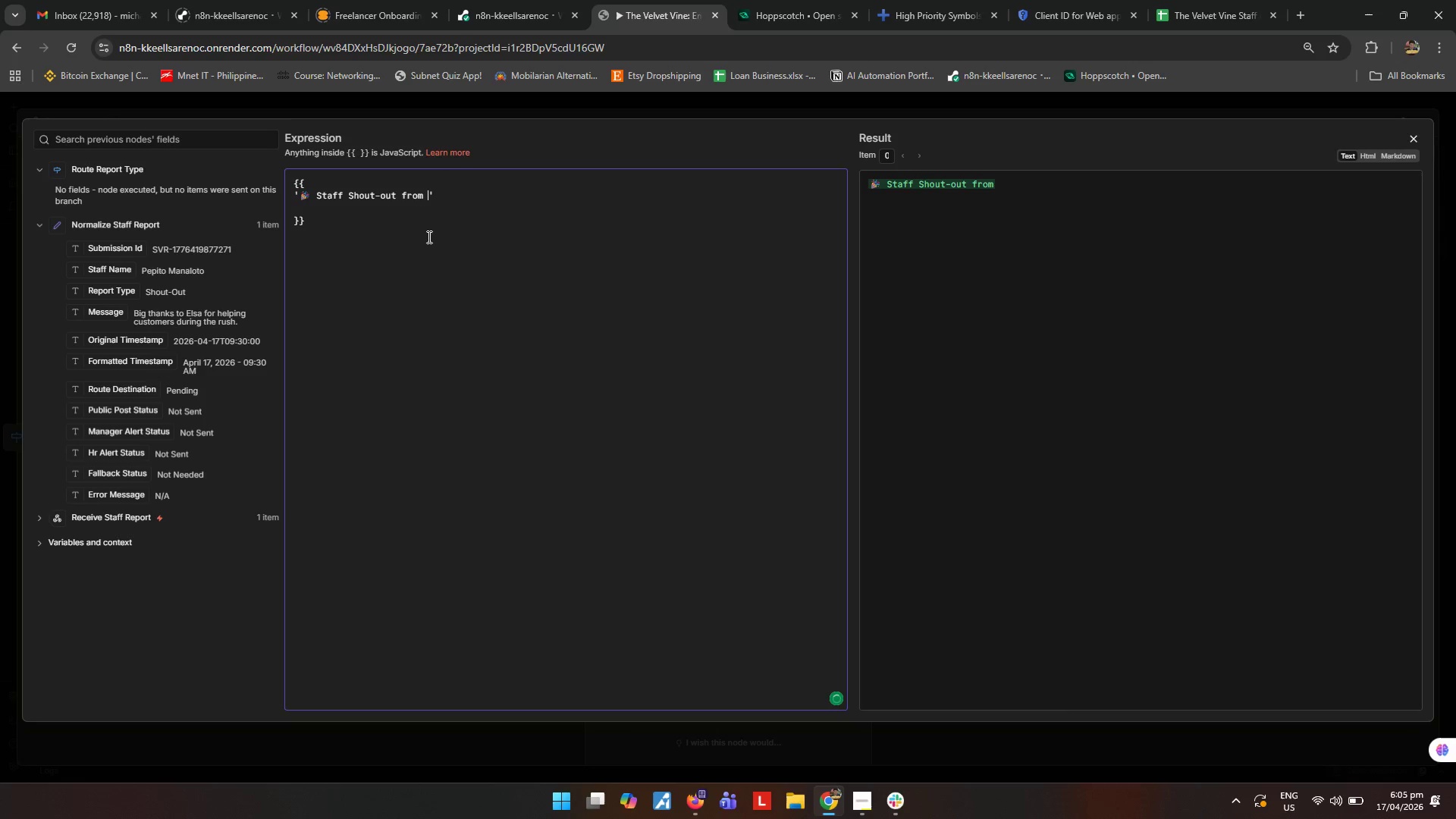 
key(ArrowRight)
 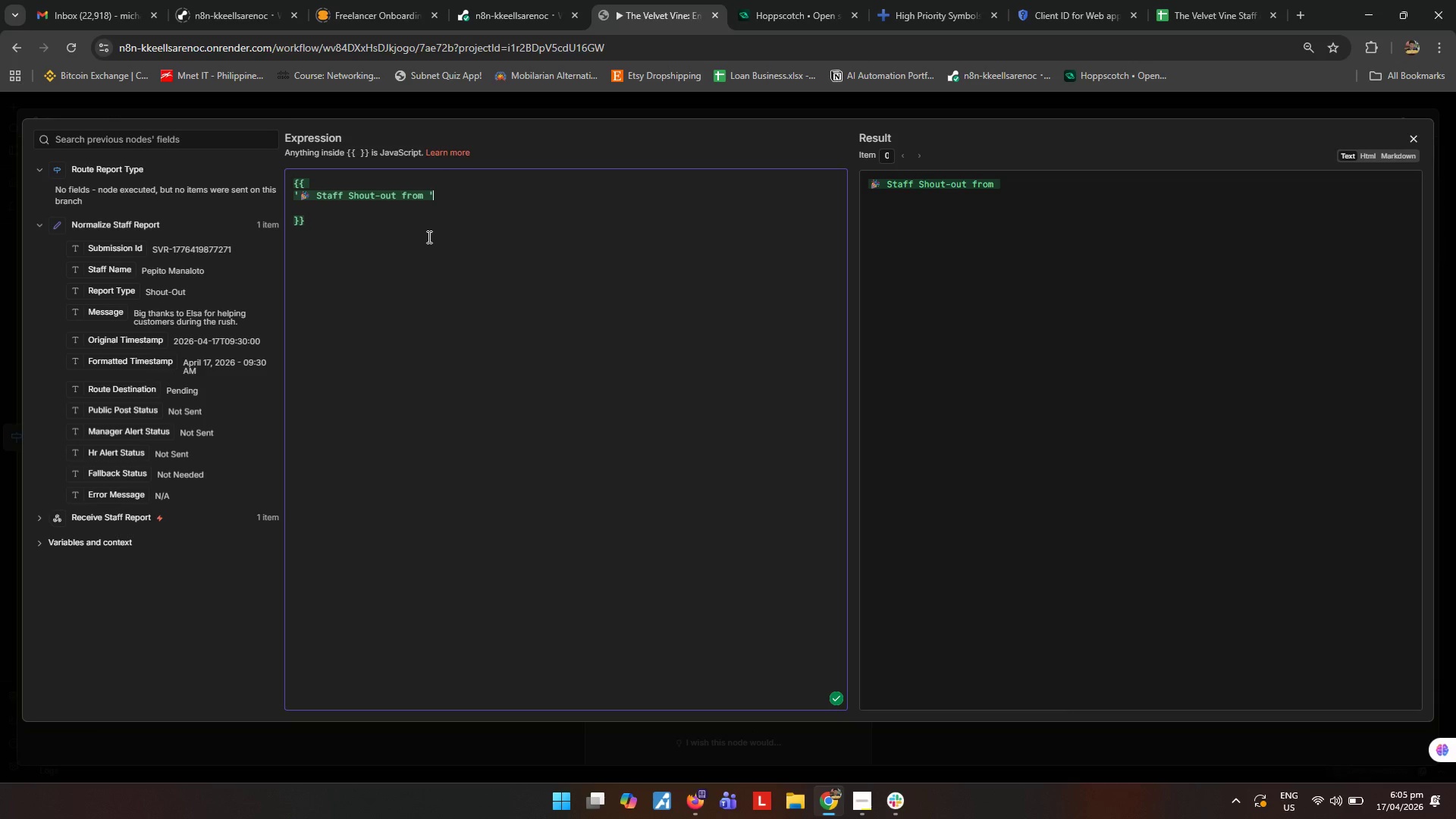 
key(Space)
 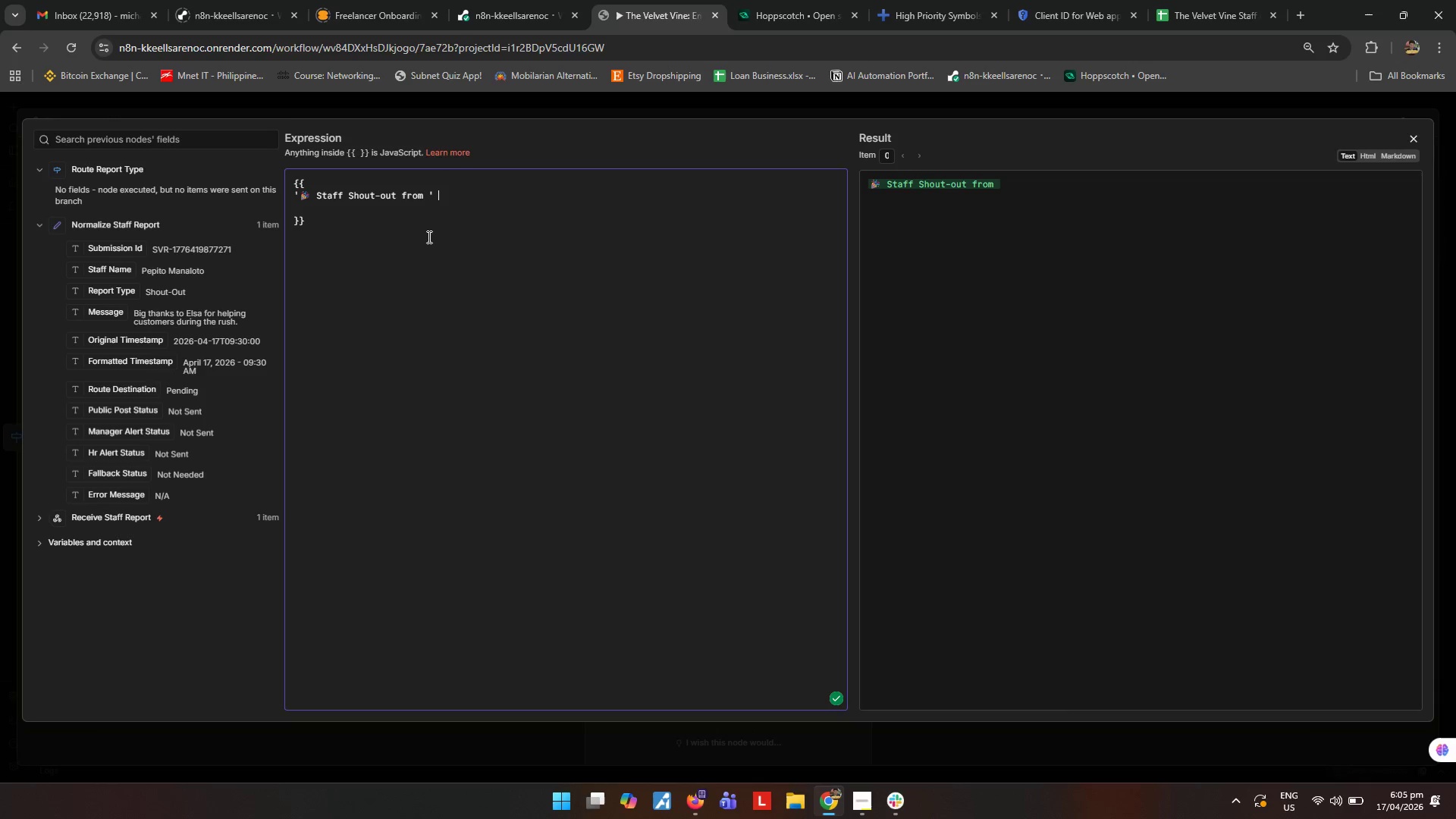 
key(Shift+ShiftRight)
 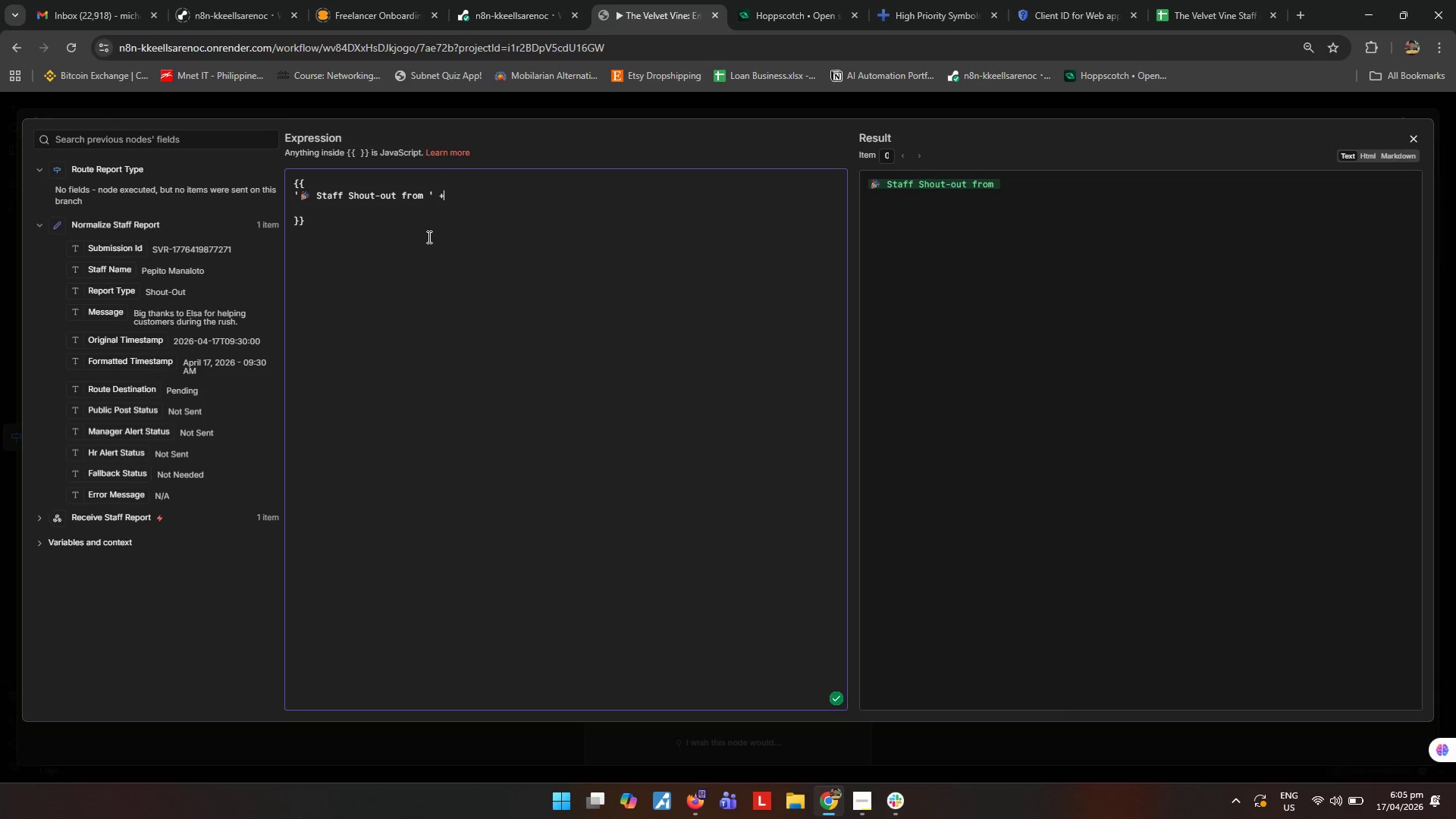 
key(Shift+Equal)
 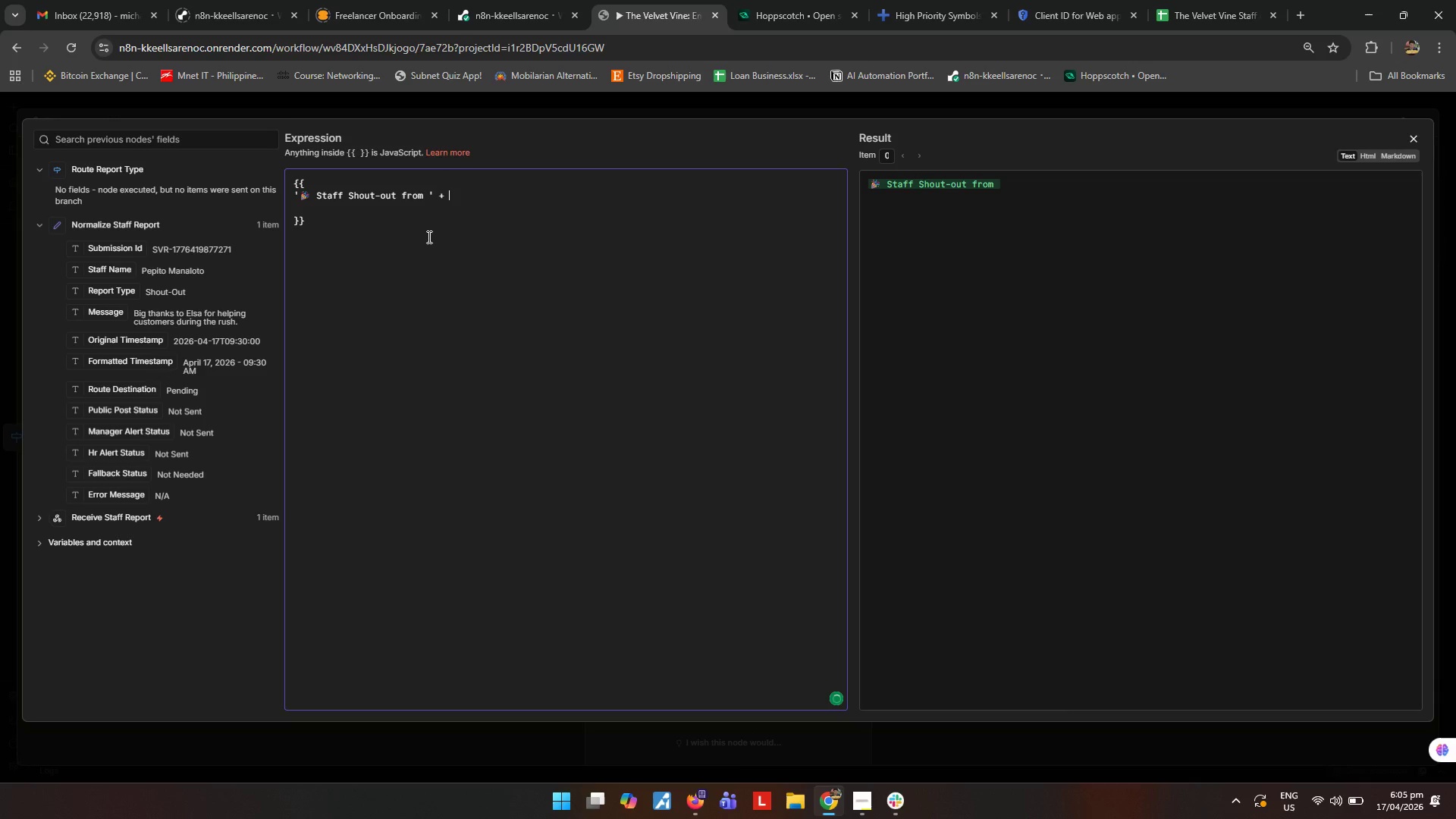 
key(Space)
 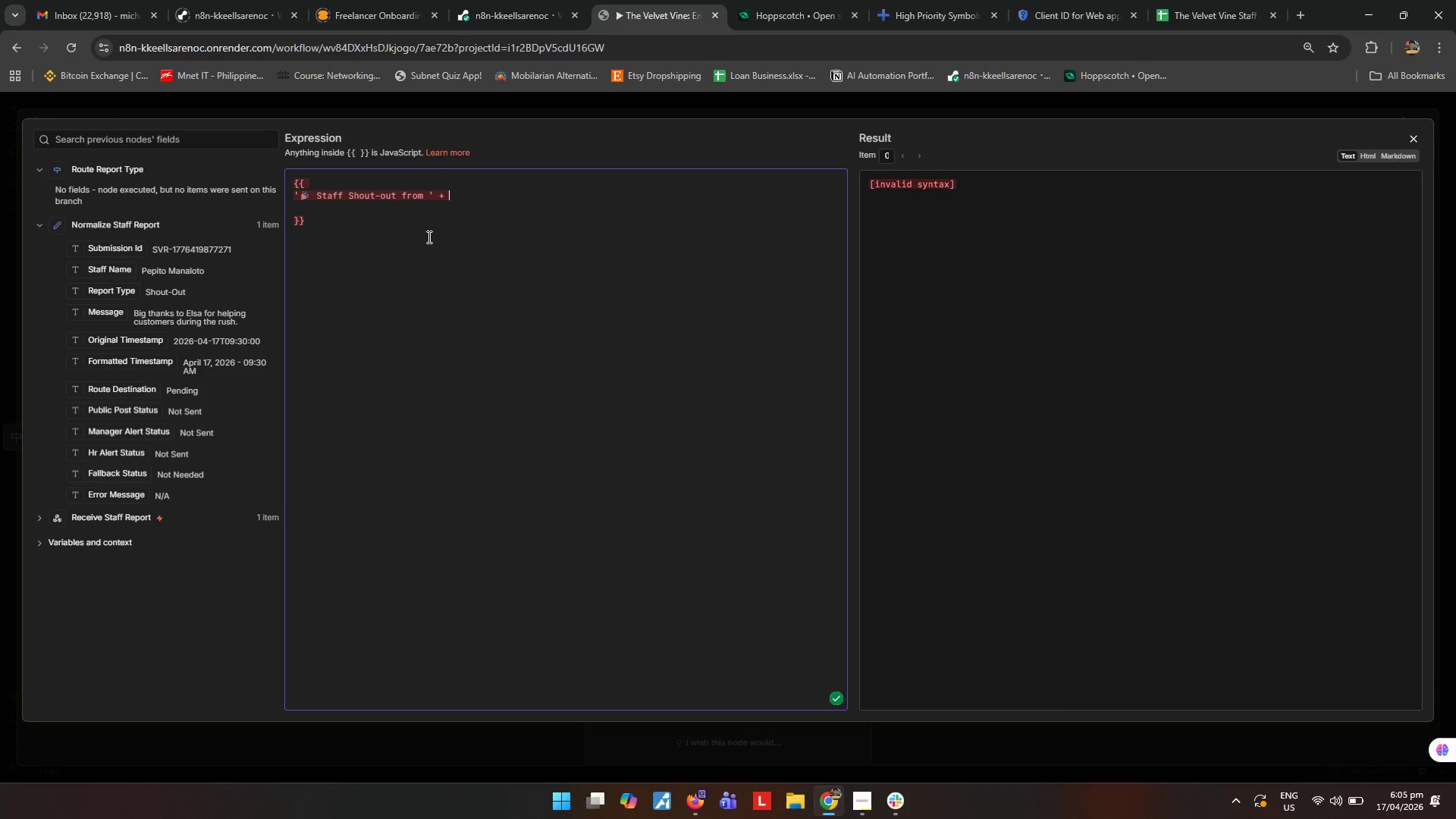 
left_click_drag(start_coordinate=[105, 272], to_coordinate=[495, 197])
 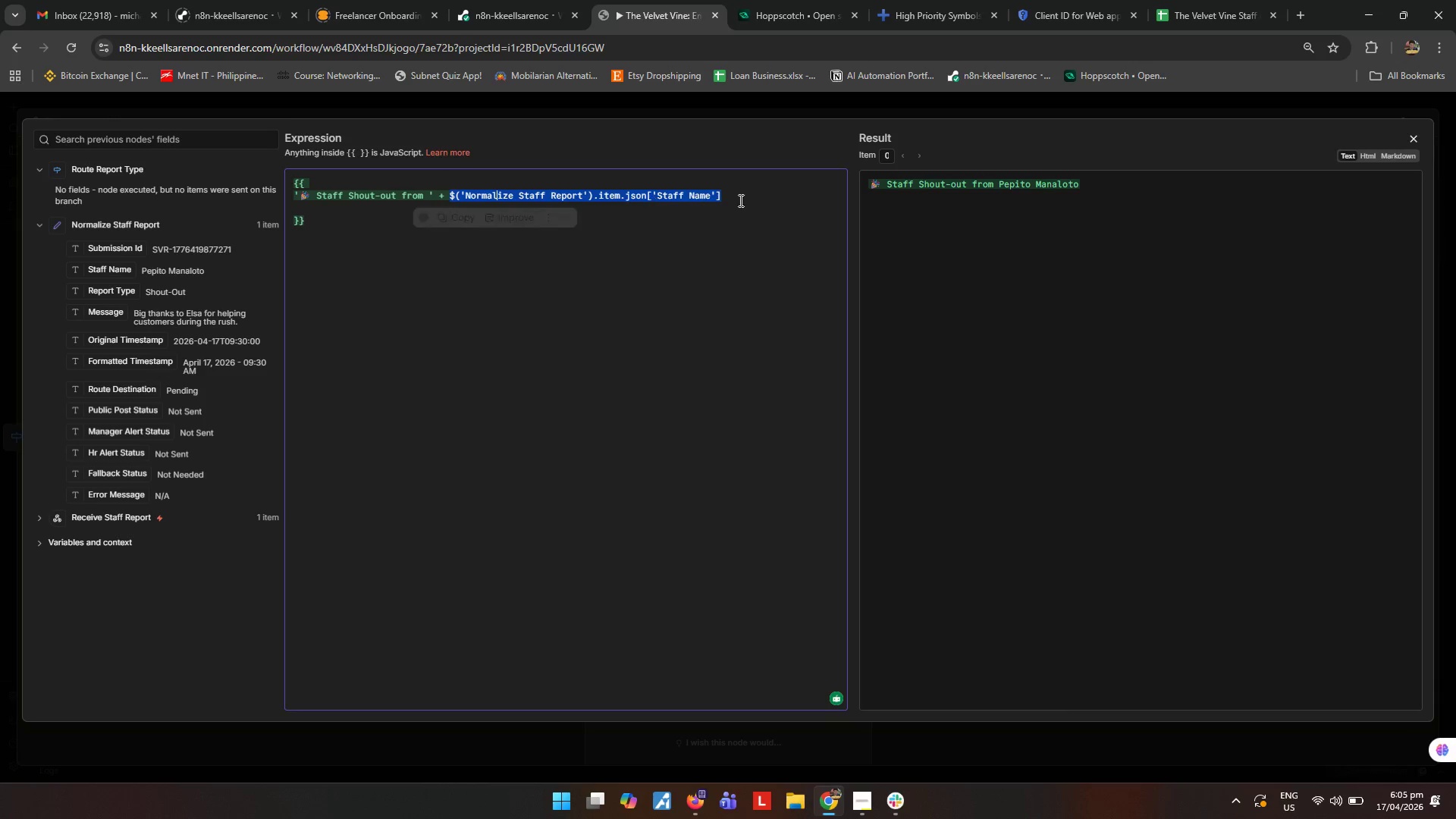 
left_click([741, 199])
 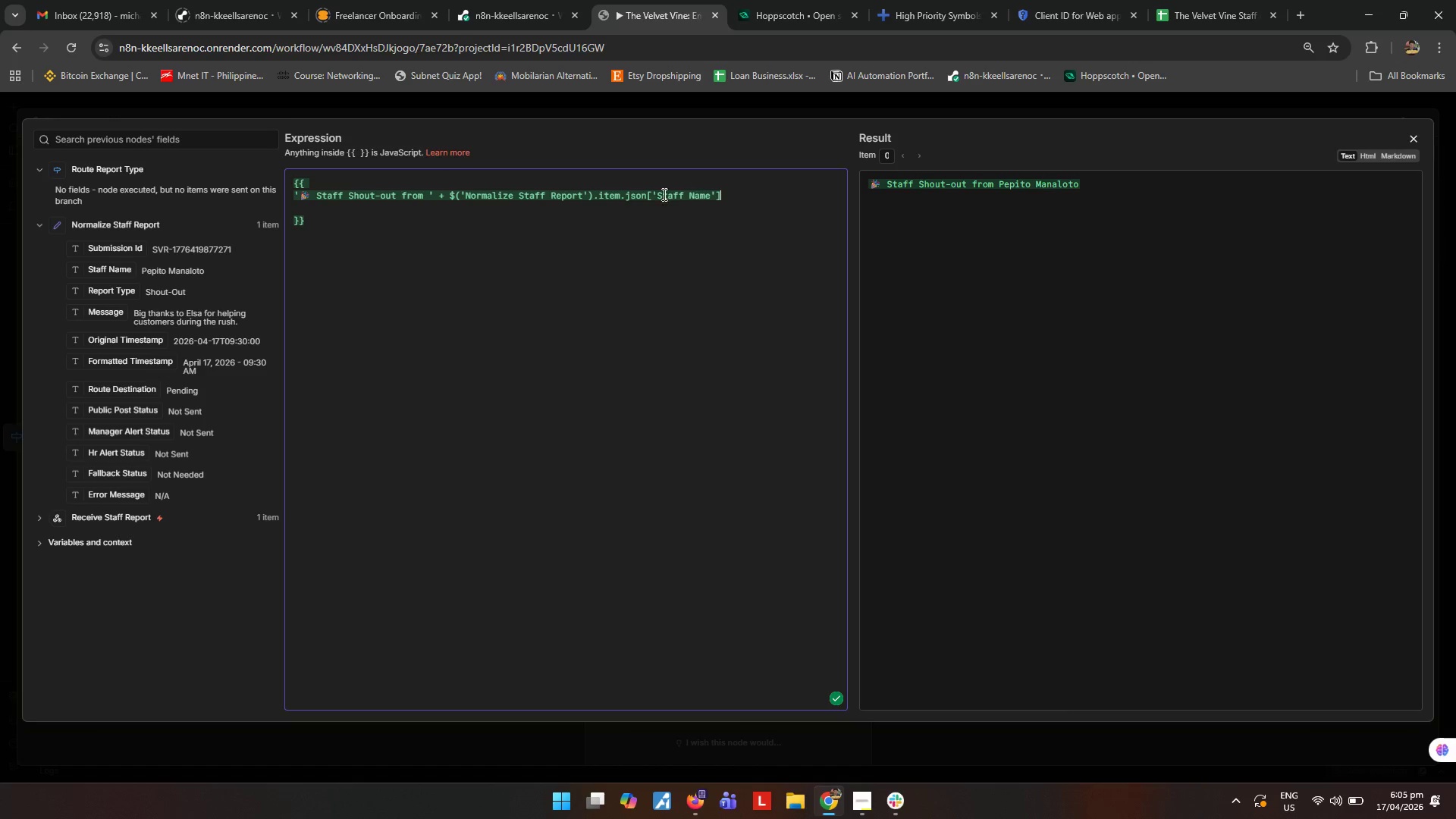 
left_click_drag(start_coordinate=[626, 194], to_coordinate=[454, 194])
 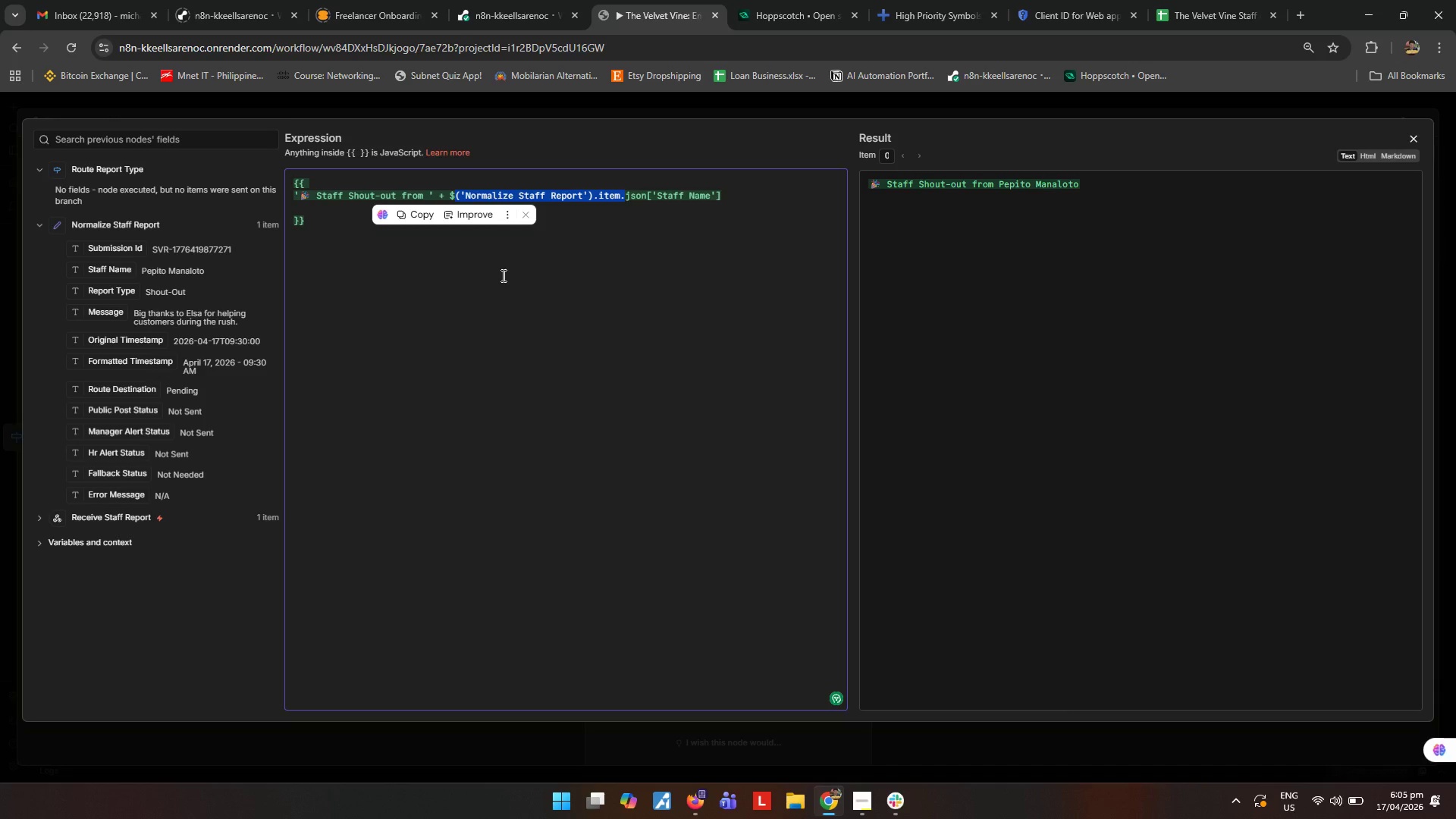 
hold_key(key=Backspace, duration=4.86)
 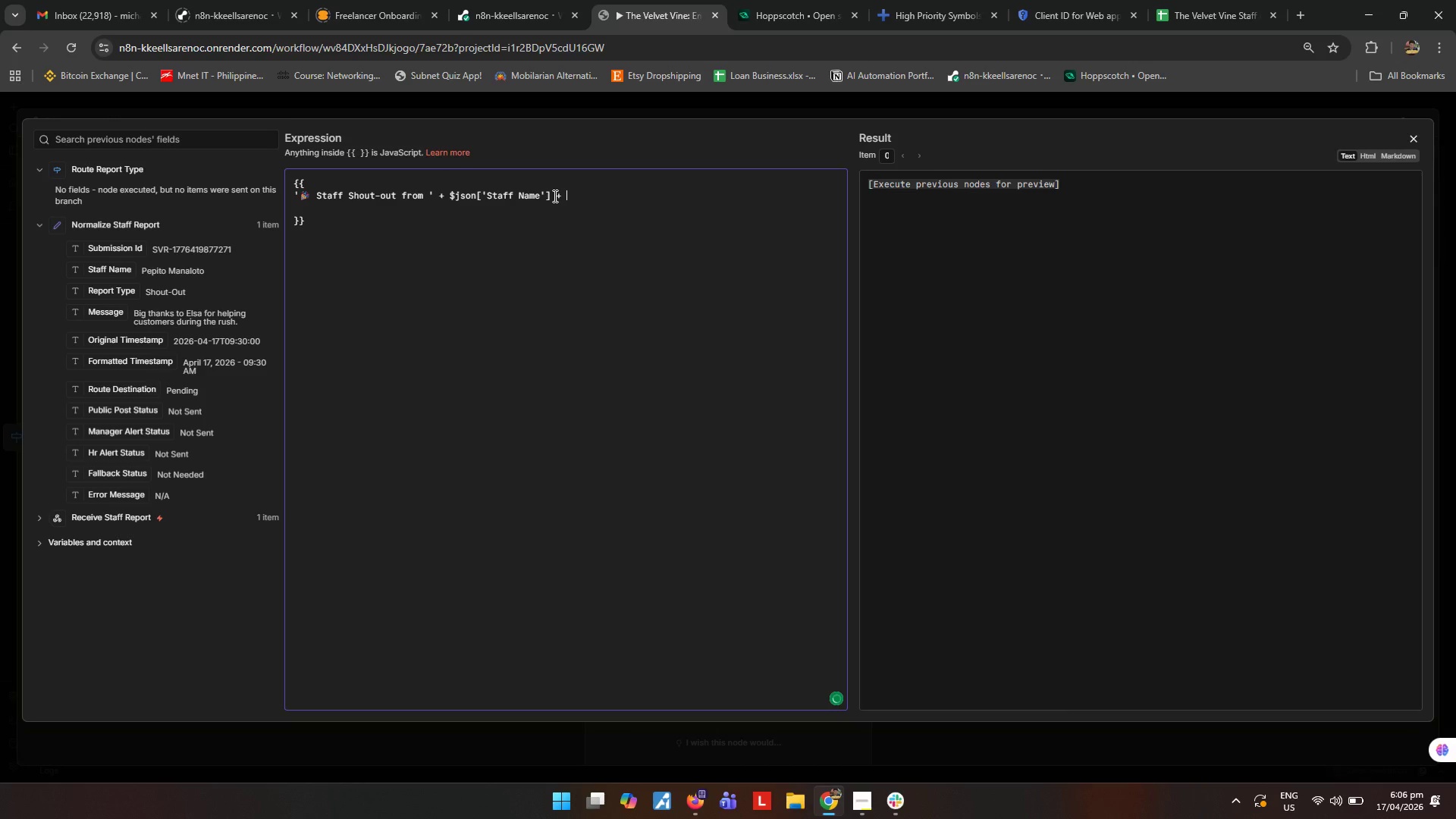 
left_click([554, 196])
 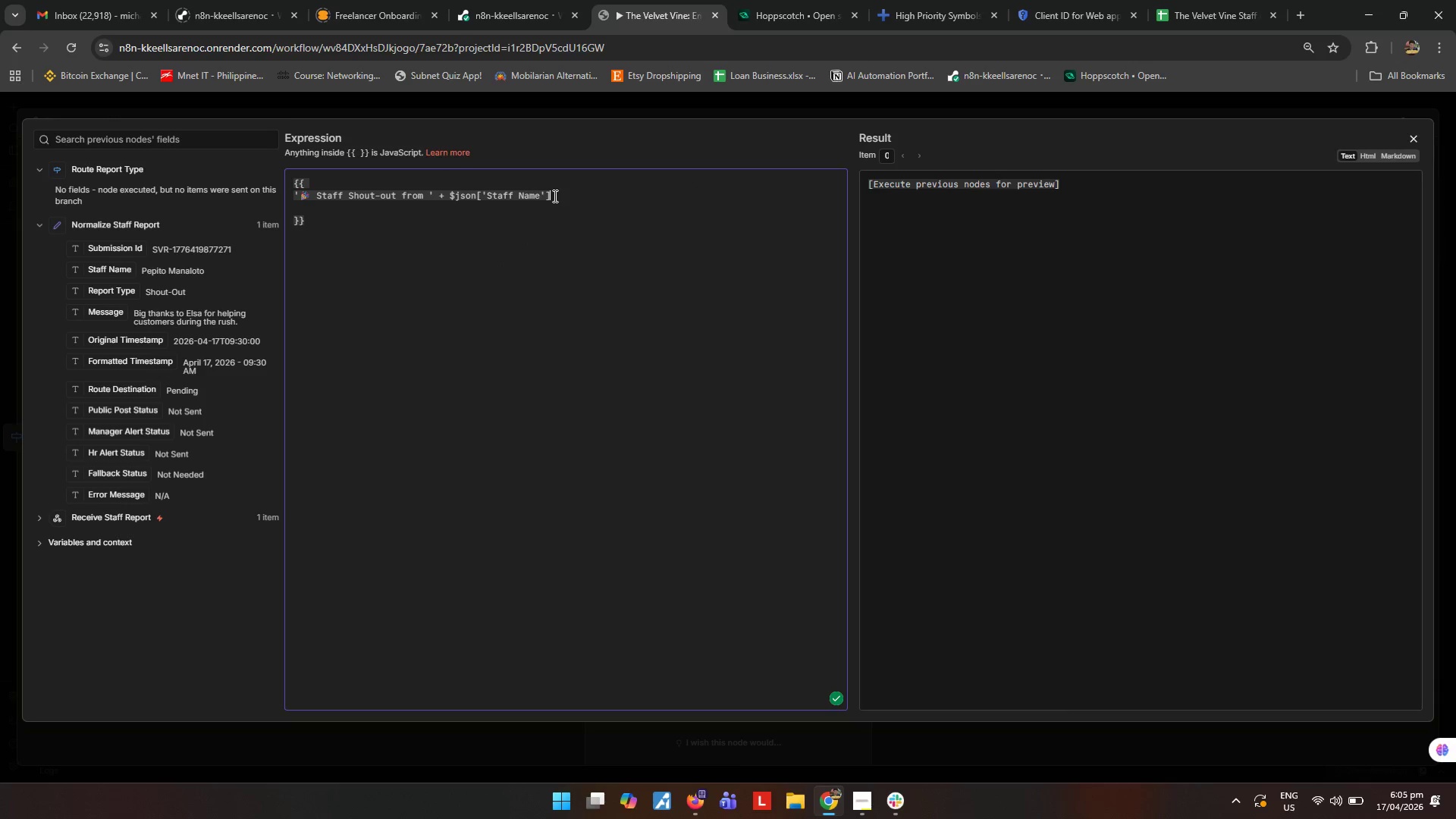 
key(Space)
 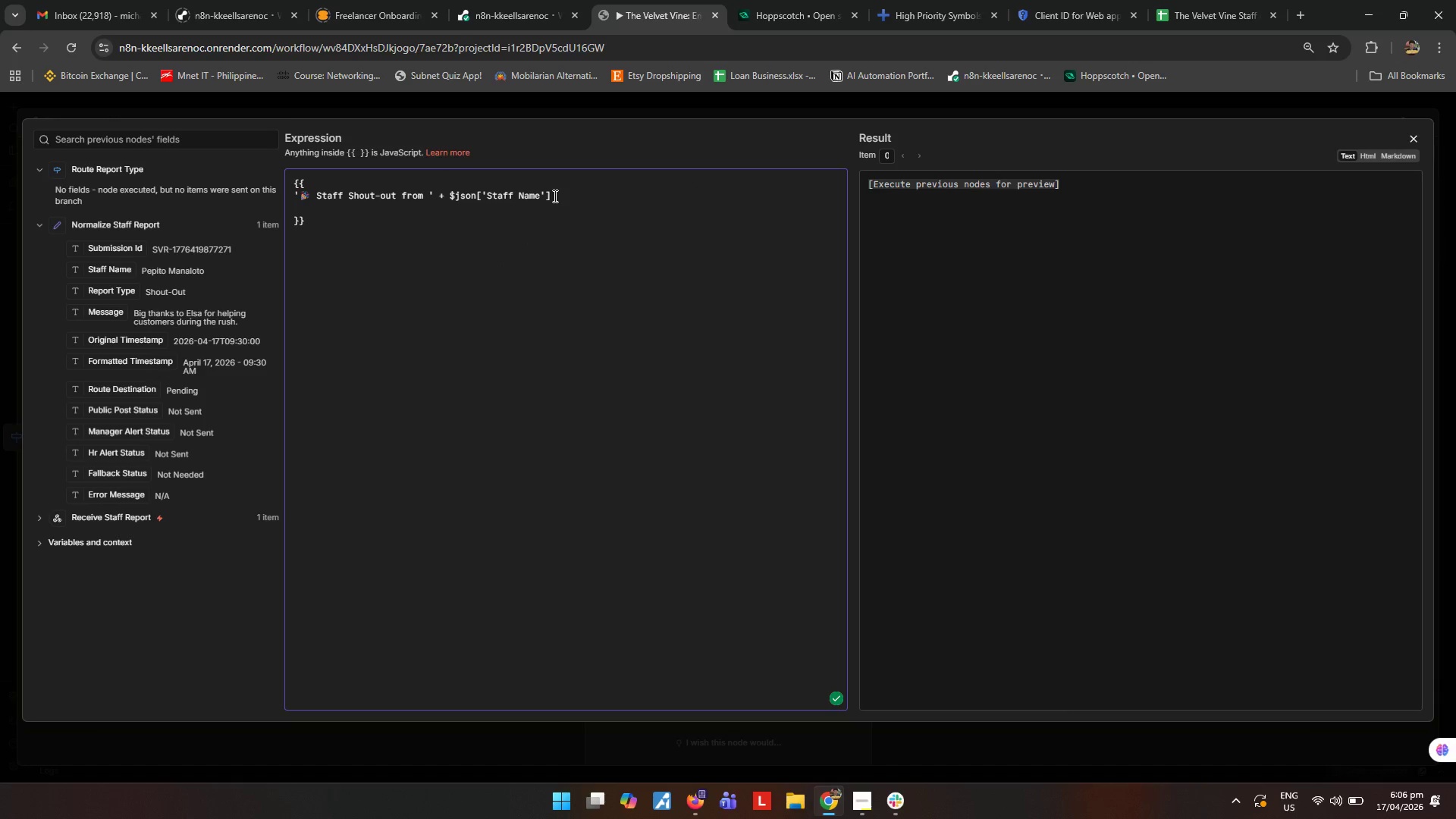 
key(Shift+ShiftRight)
 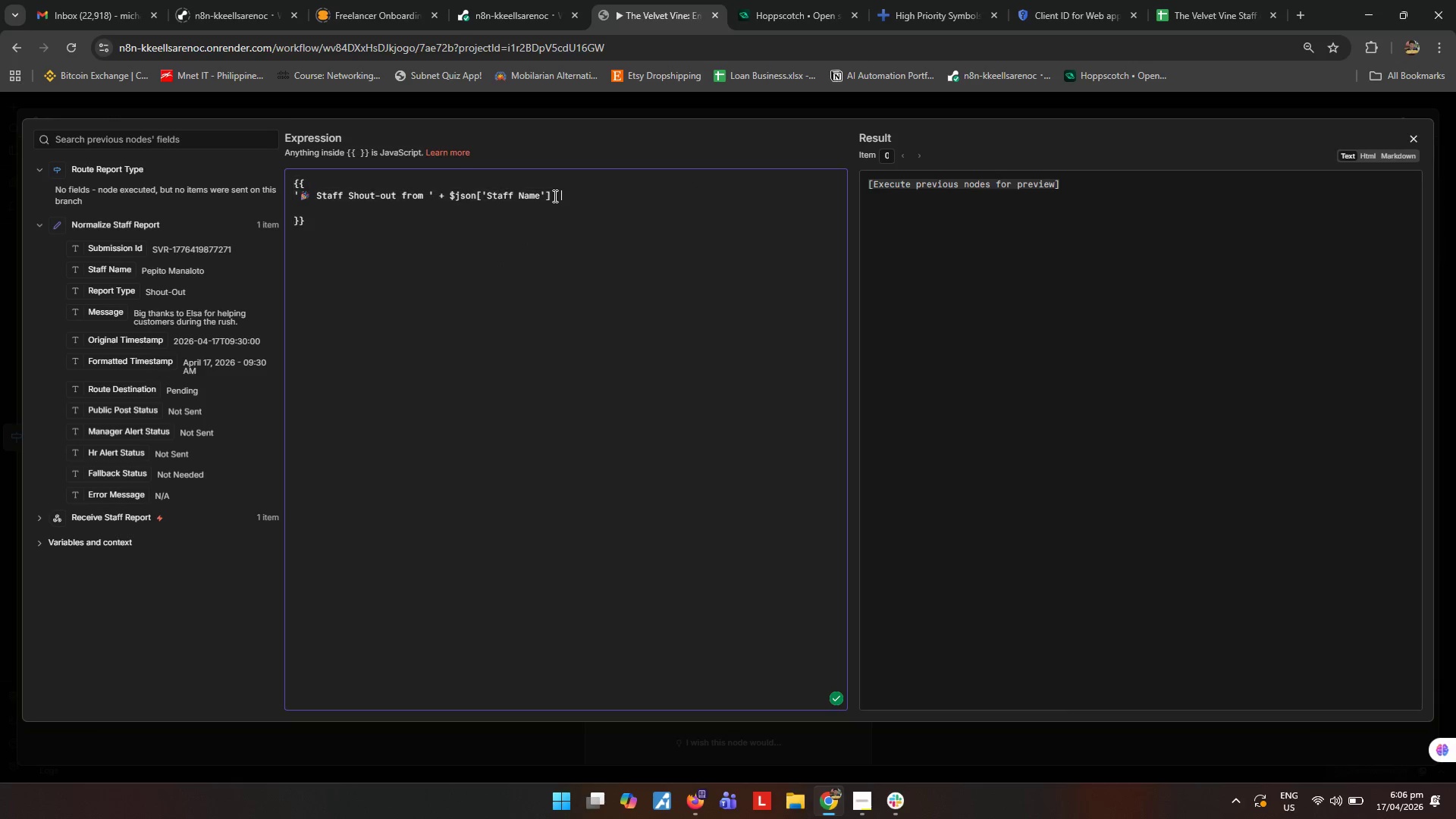 
key(Space)
 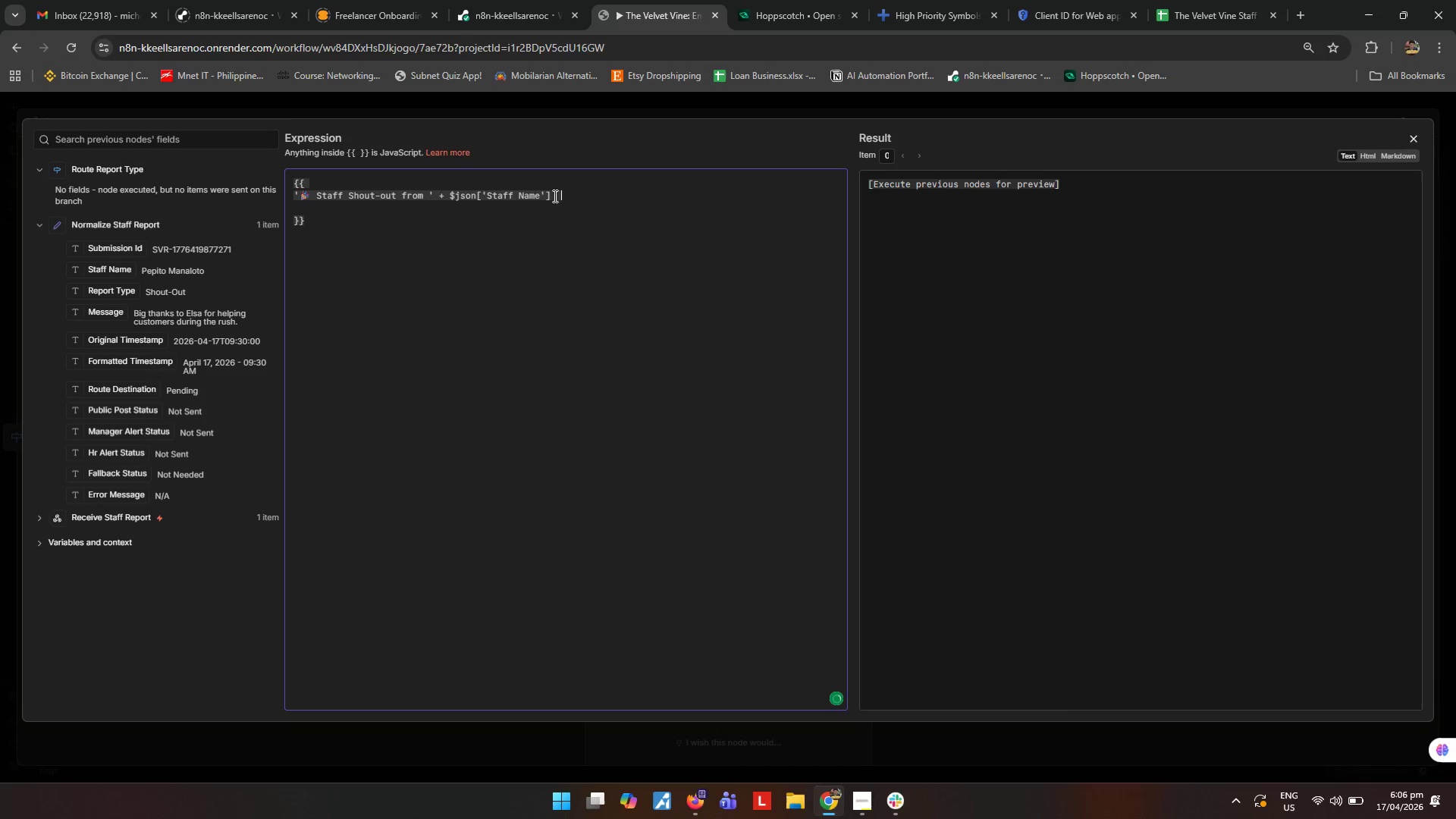 
key(Shift+ShiftRight)
 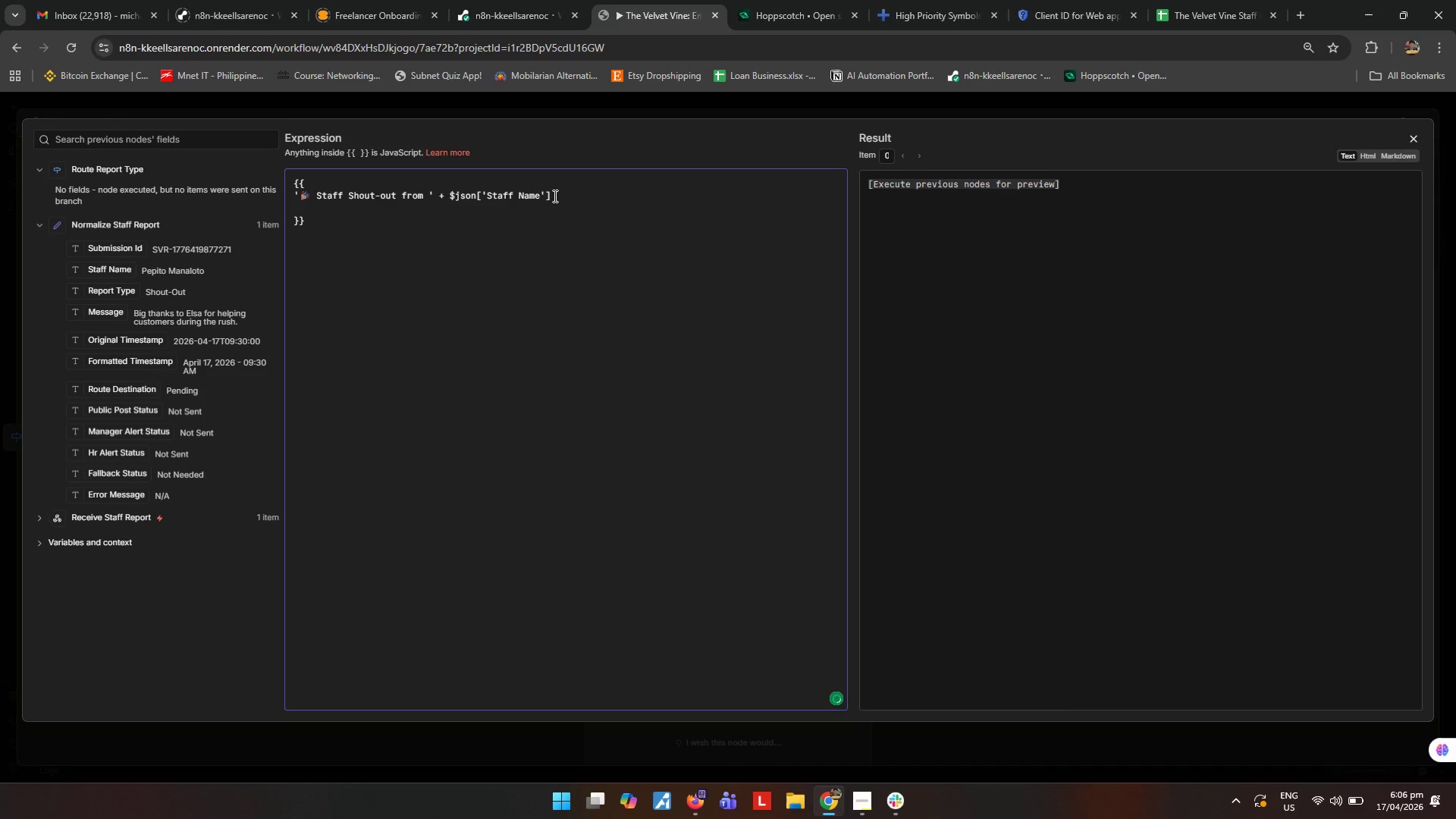 
key(Shift+Equal)
 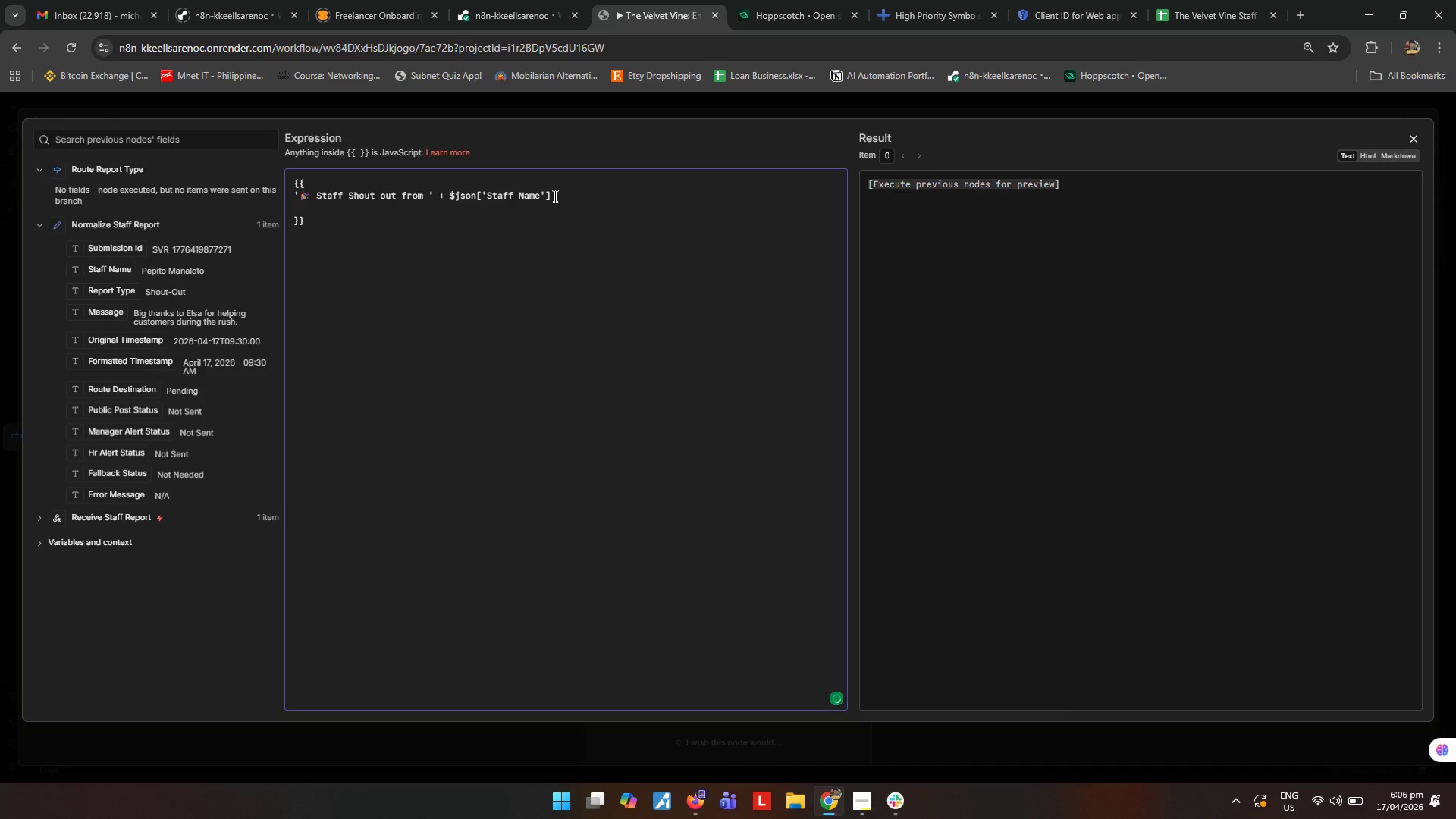 
key(Space)
 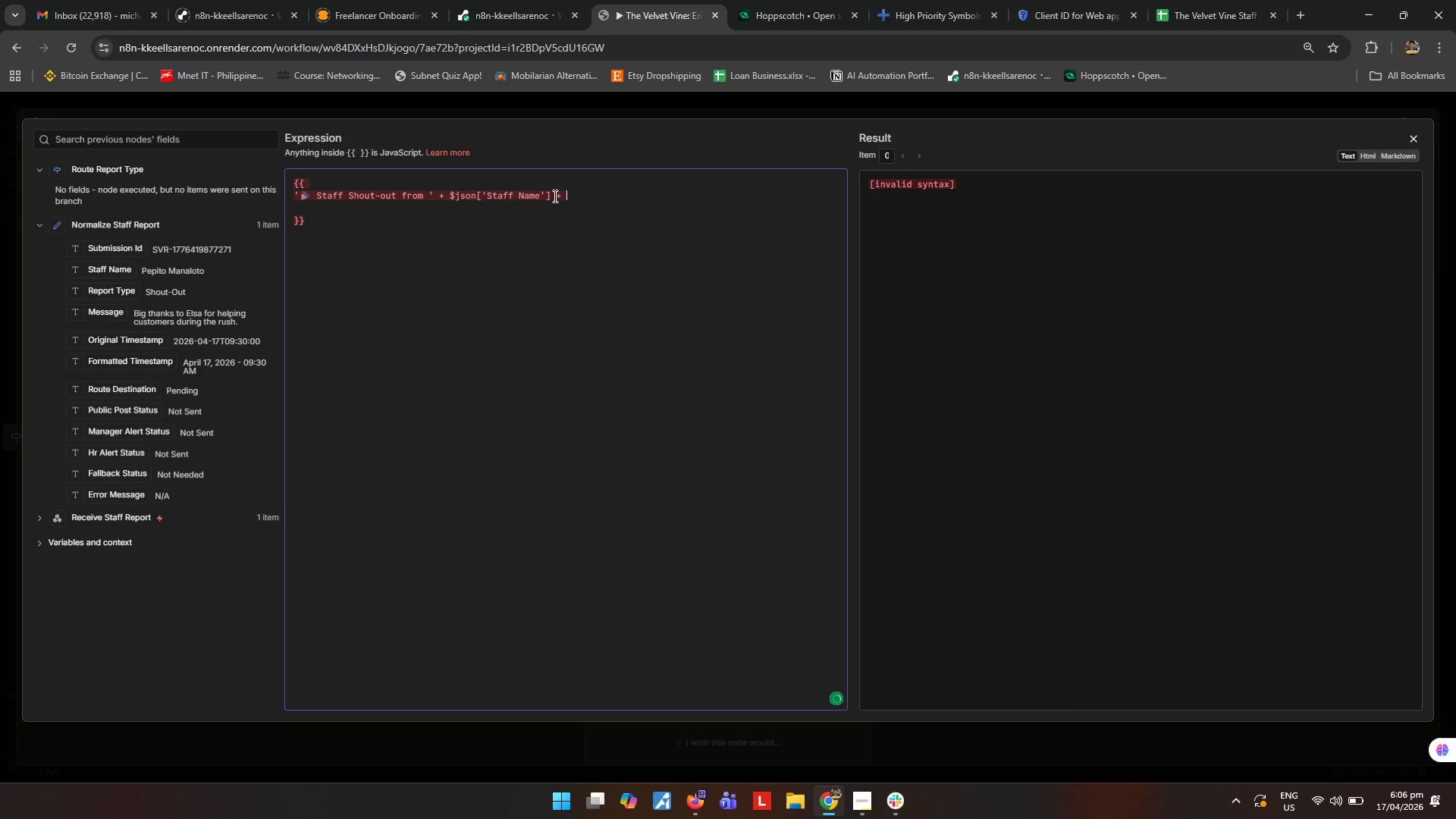 
key(Quote)
 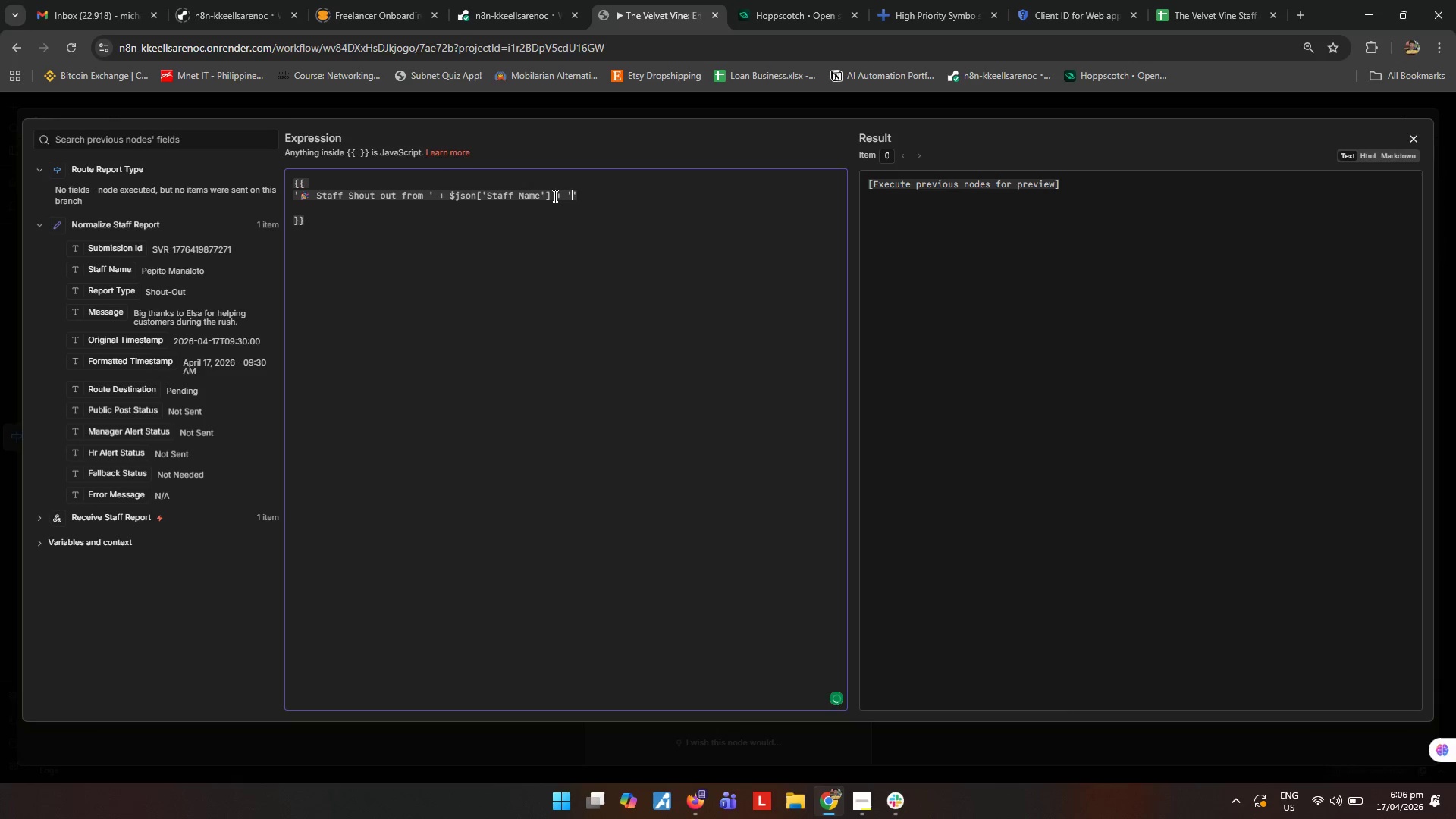 
key(Backslash)
 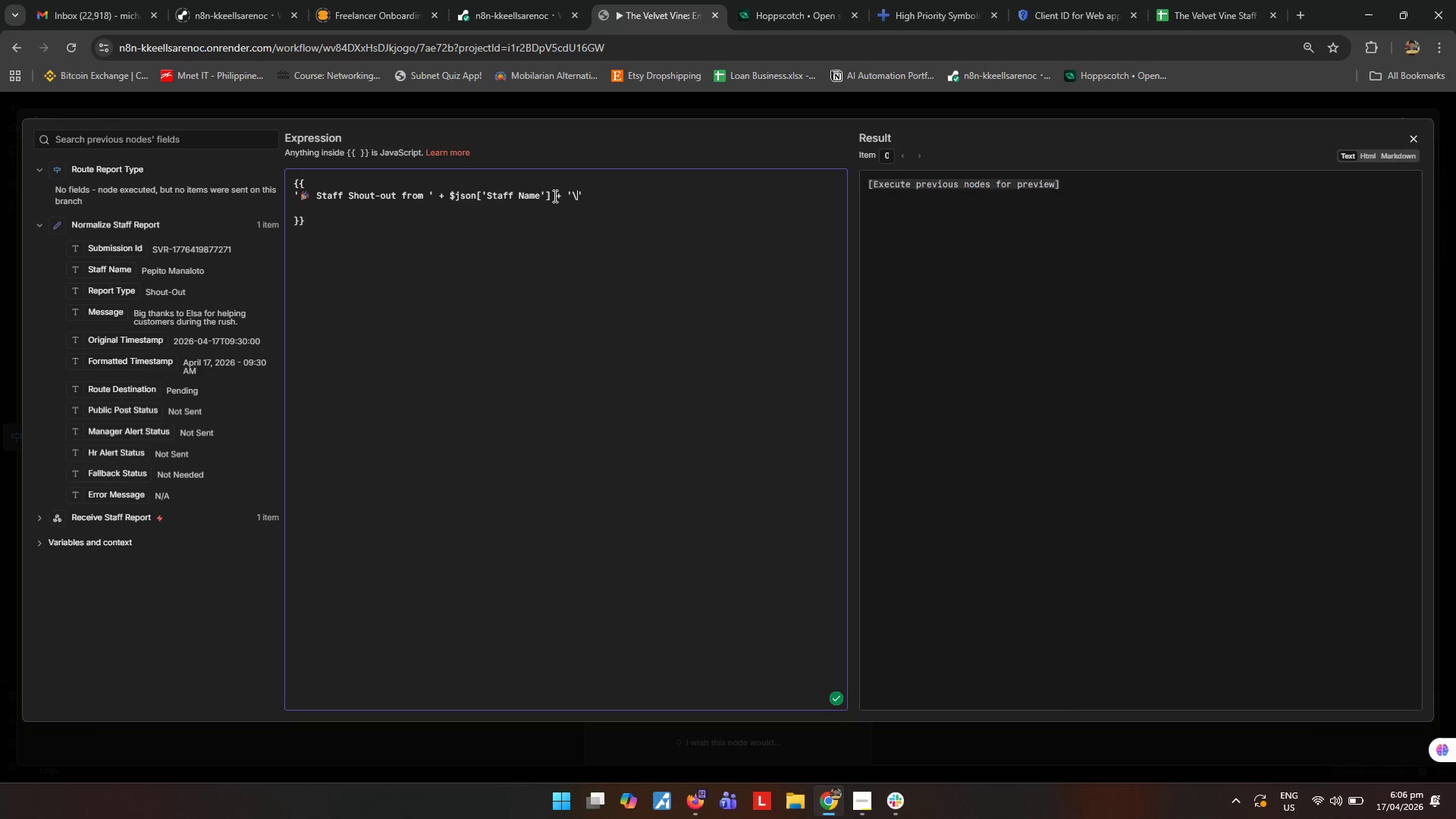 
key(N)
 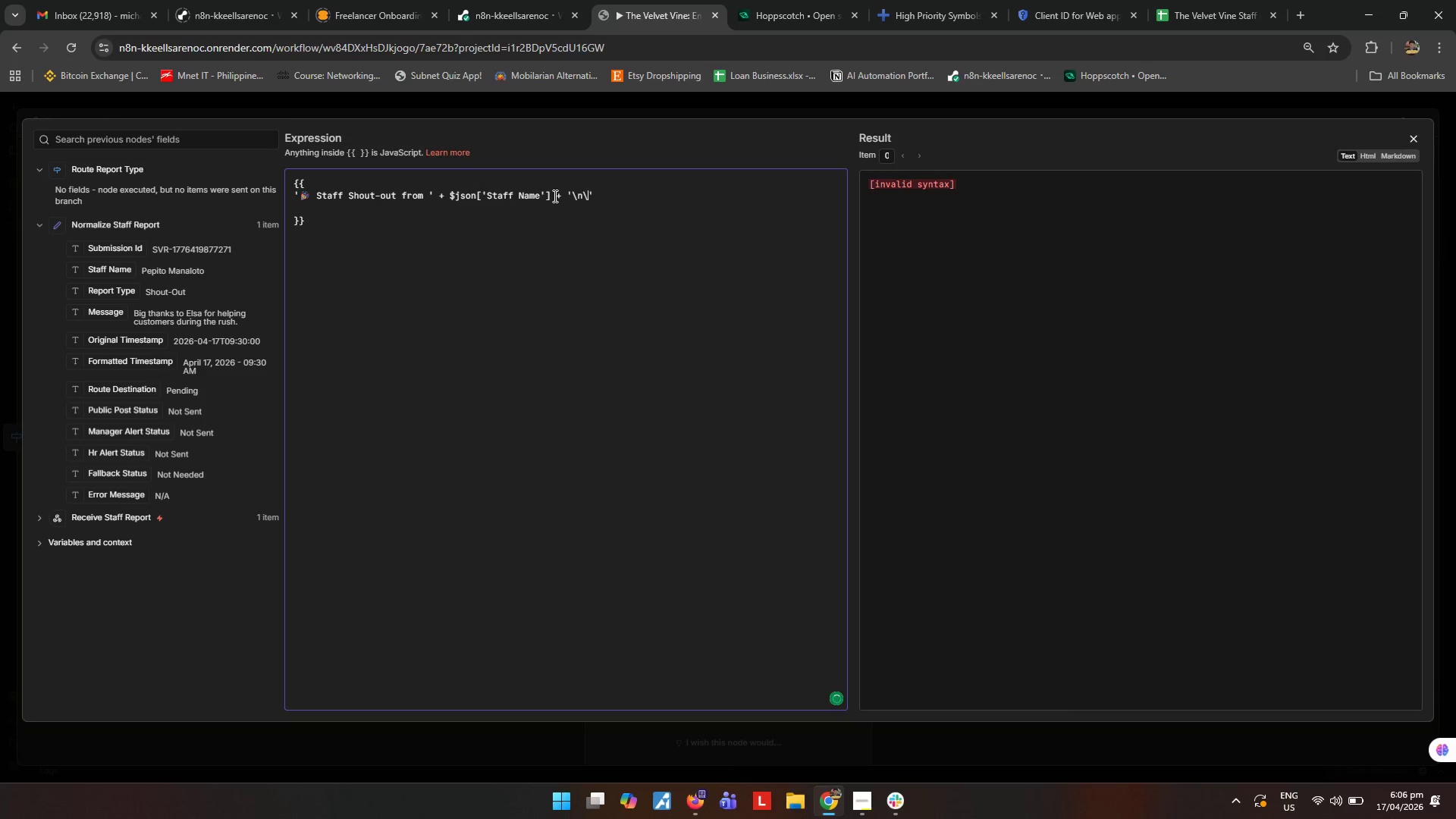 
key(Backslash)
 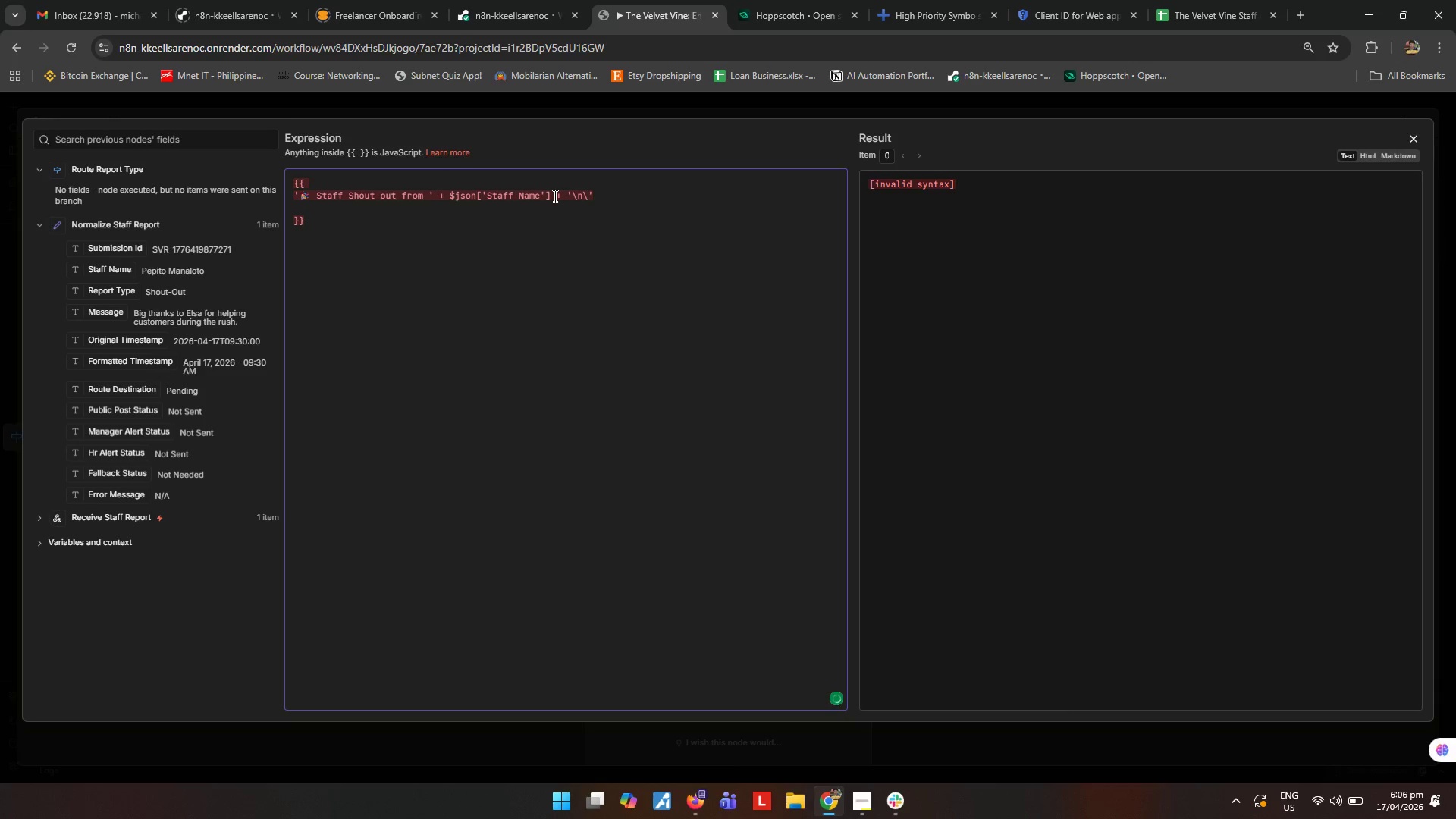 
key(N)
 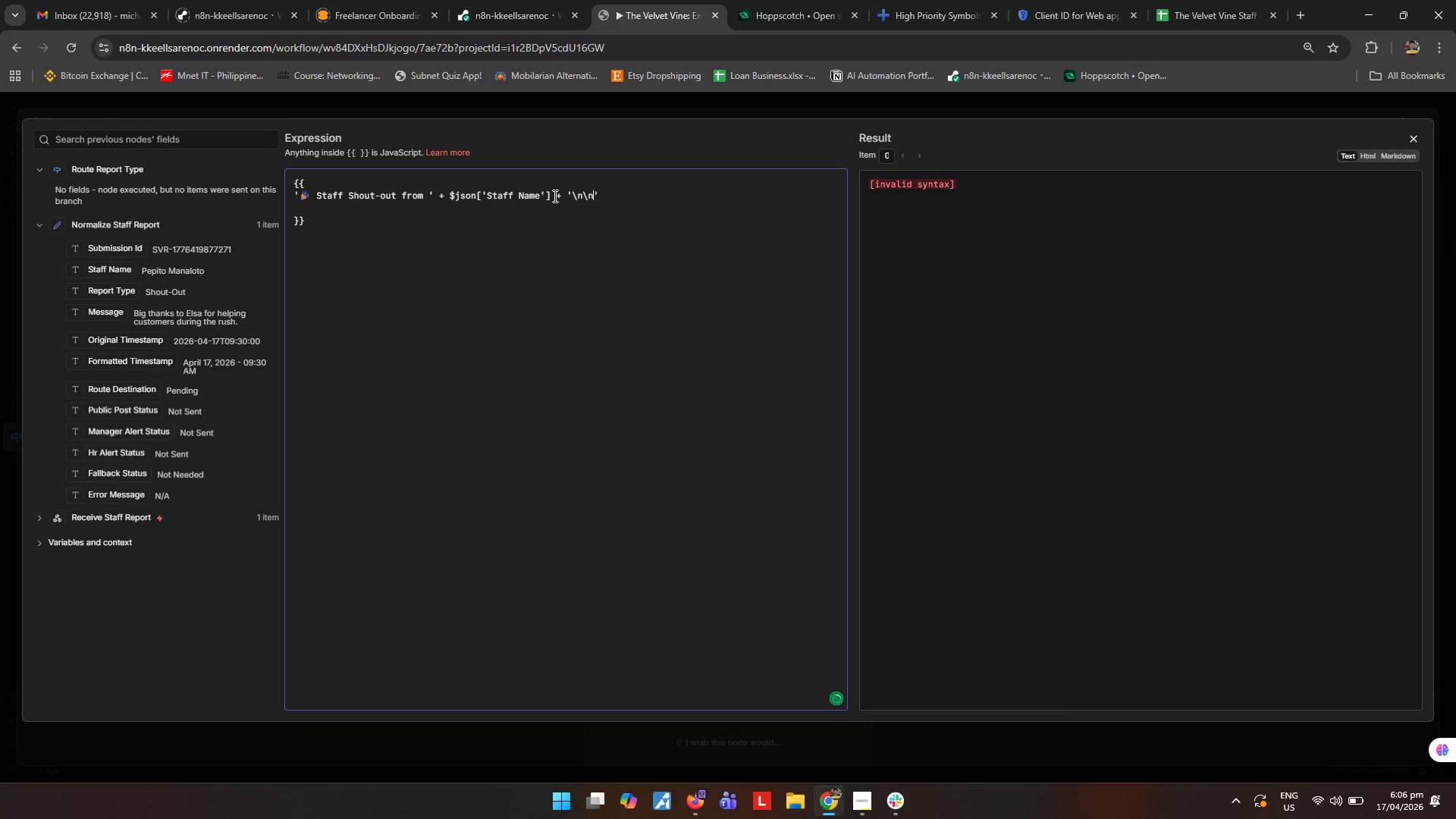 
key(ArrowRight)
 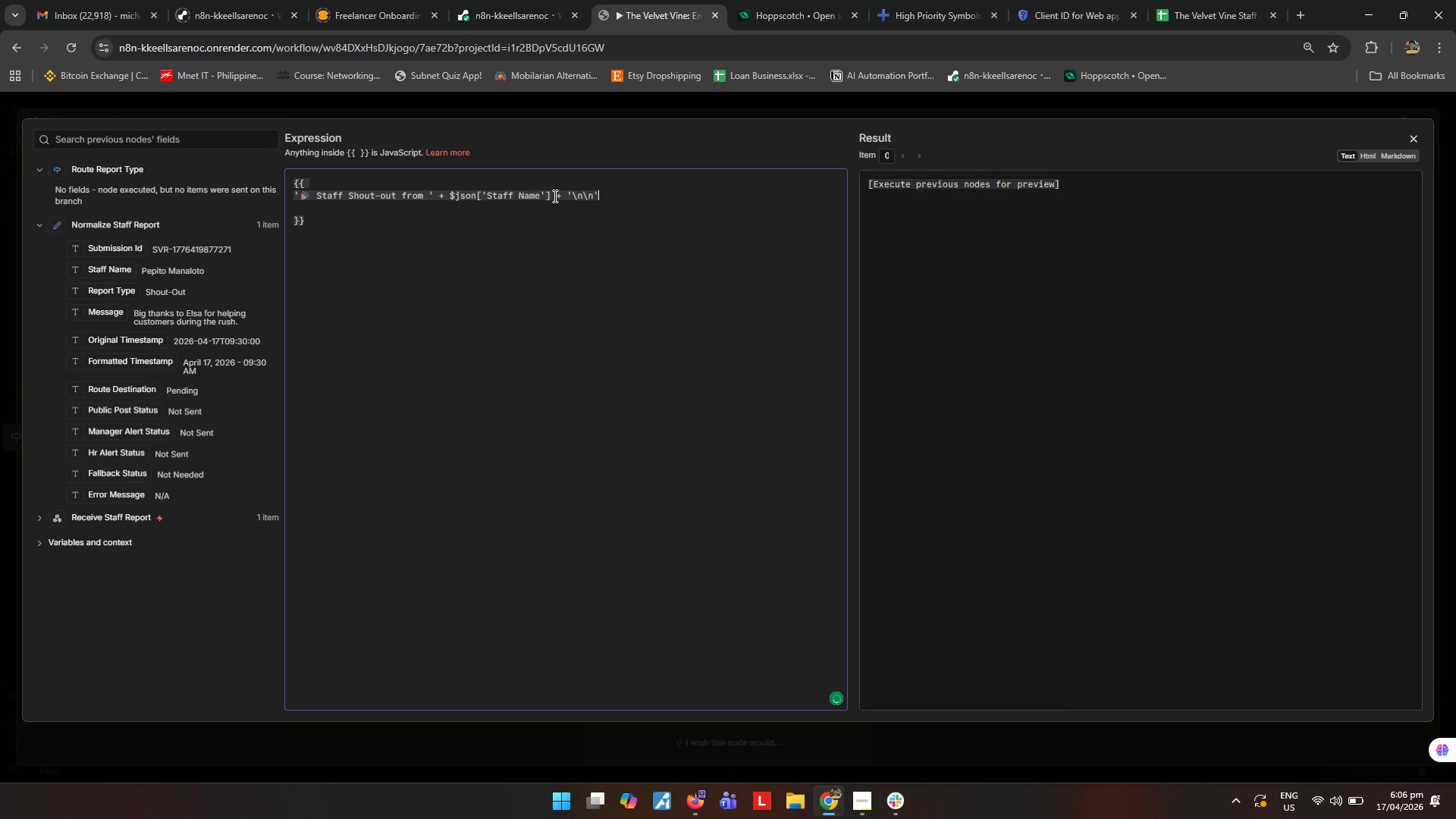 
key(Space)
 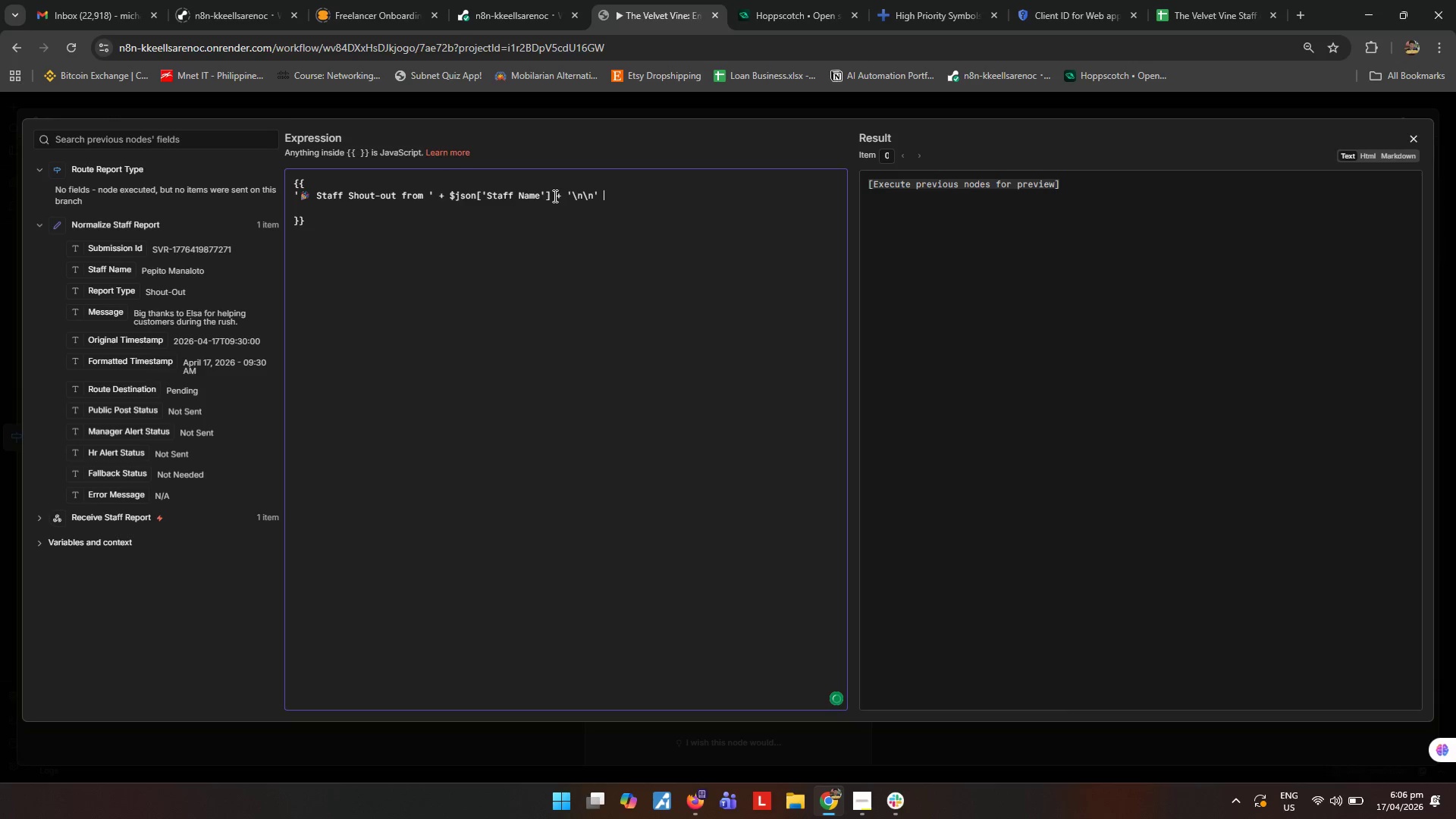 
key(Shift+Equal)
 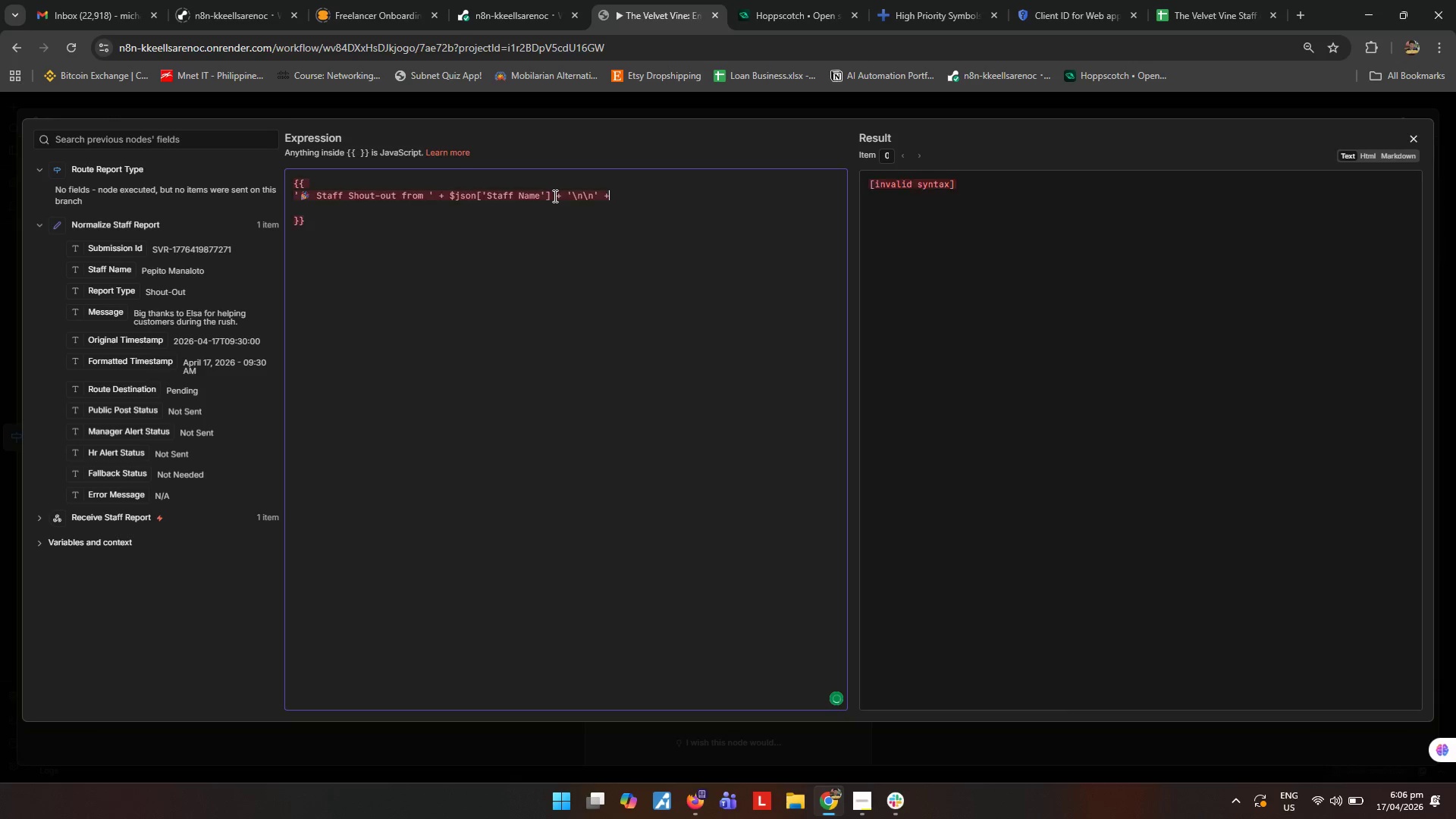 
key(Space)
 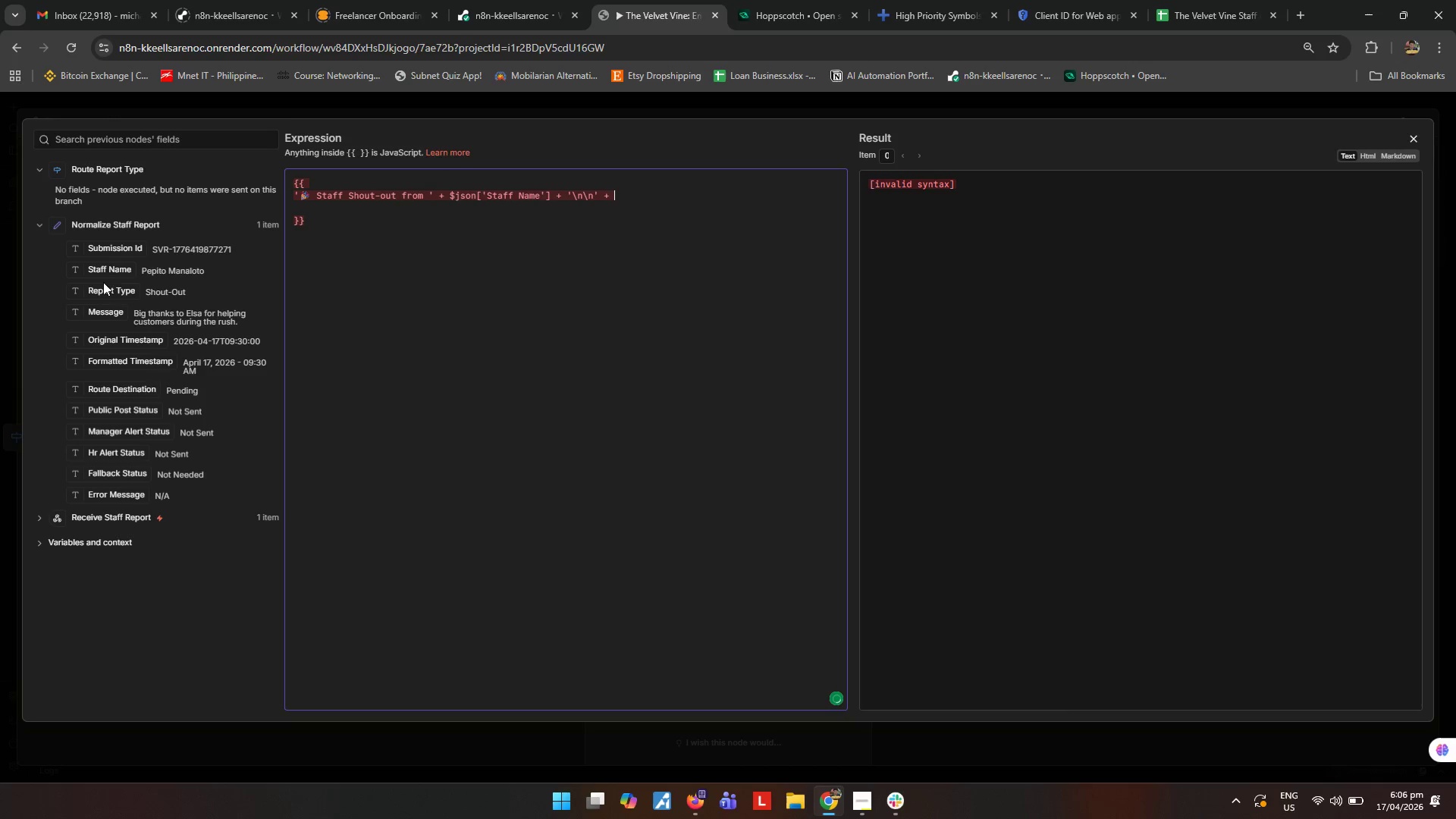 
left_click_drag(start_coordinate=[111, 314], to_coordinate=[664, 193])
 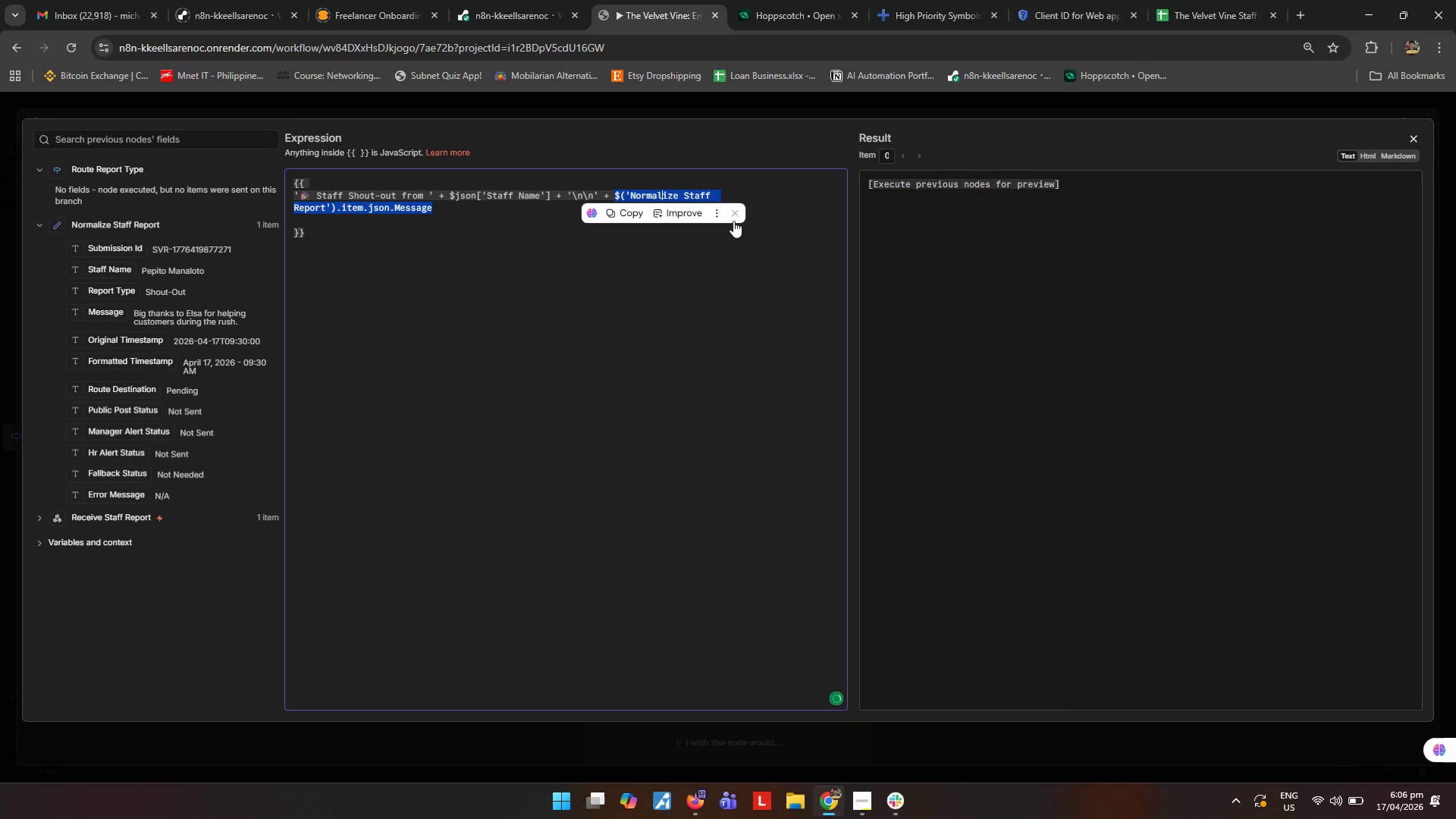 
left_click([775, 199])
 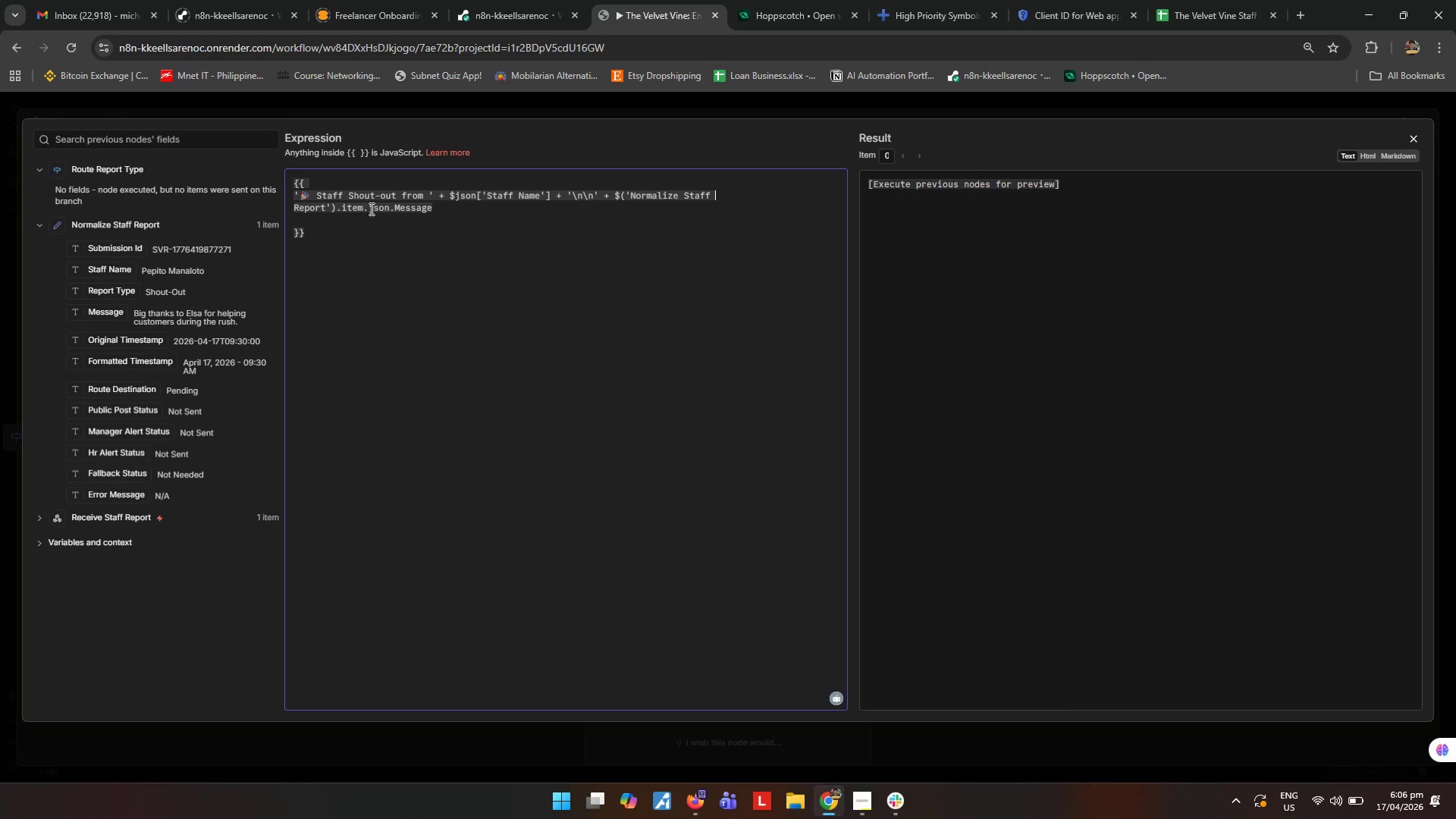 
left_click_drag(start_coordinate=[369, 208], to_coordinate=[620, 198])
 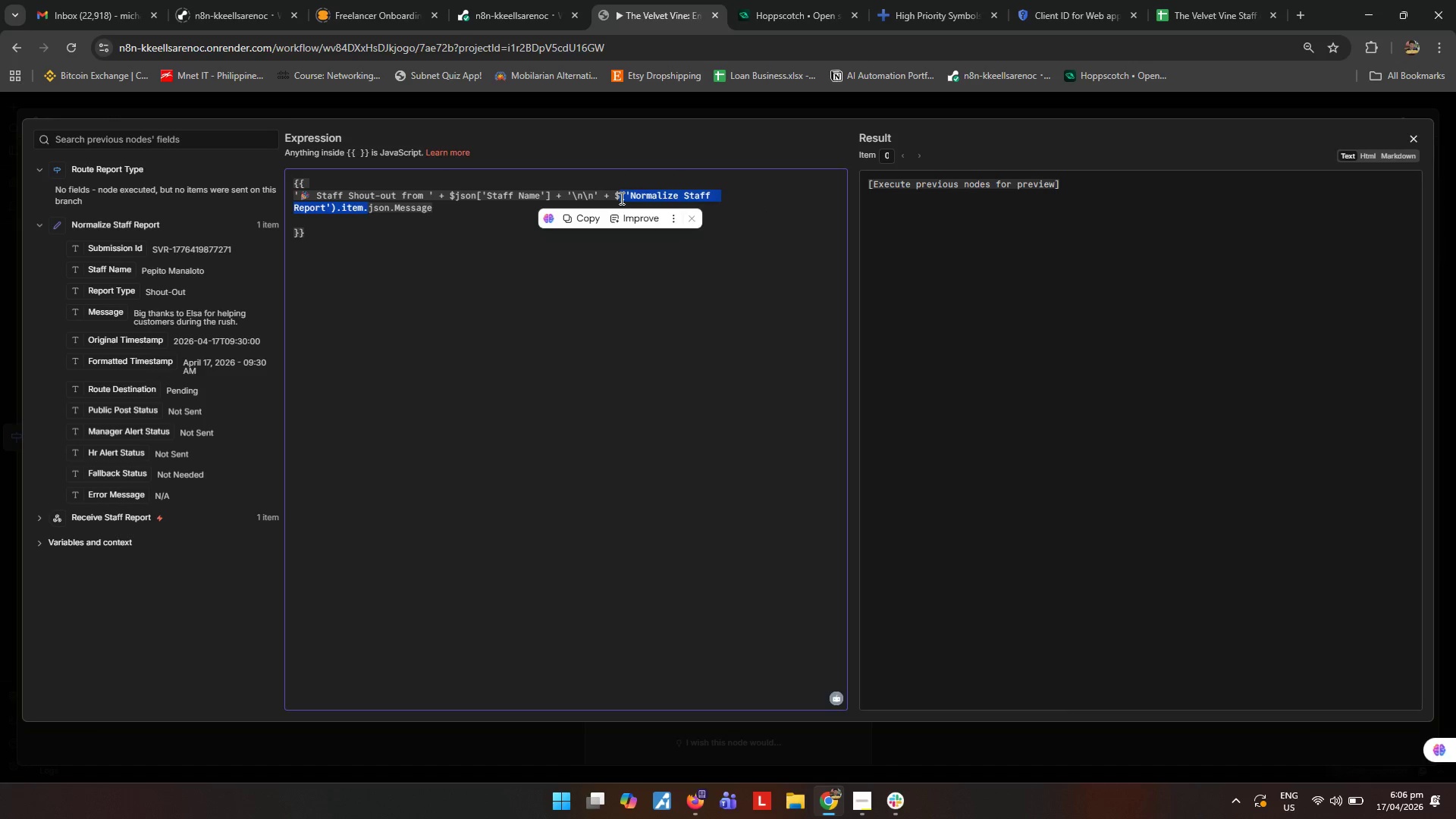 
left_click([723, 195])
 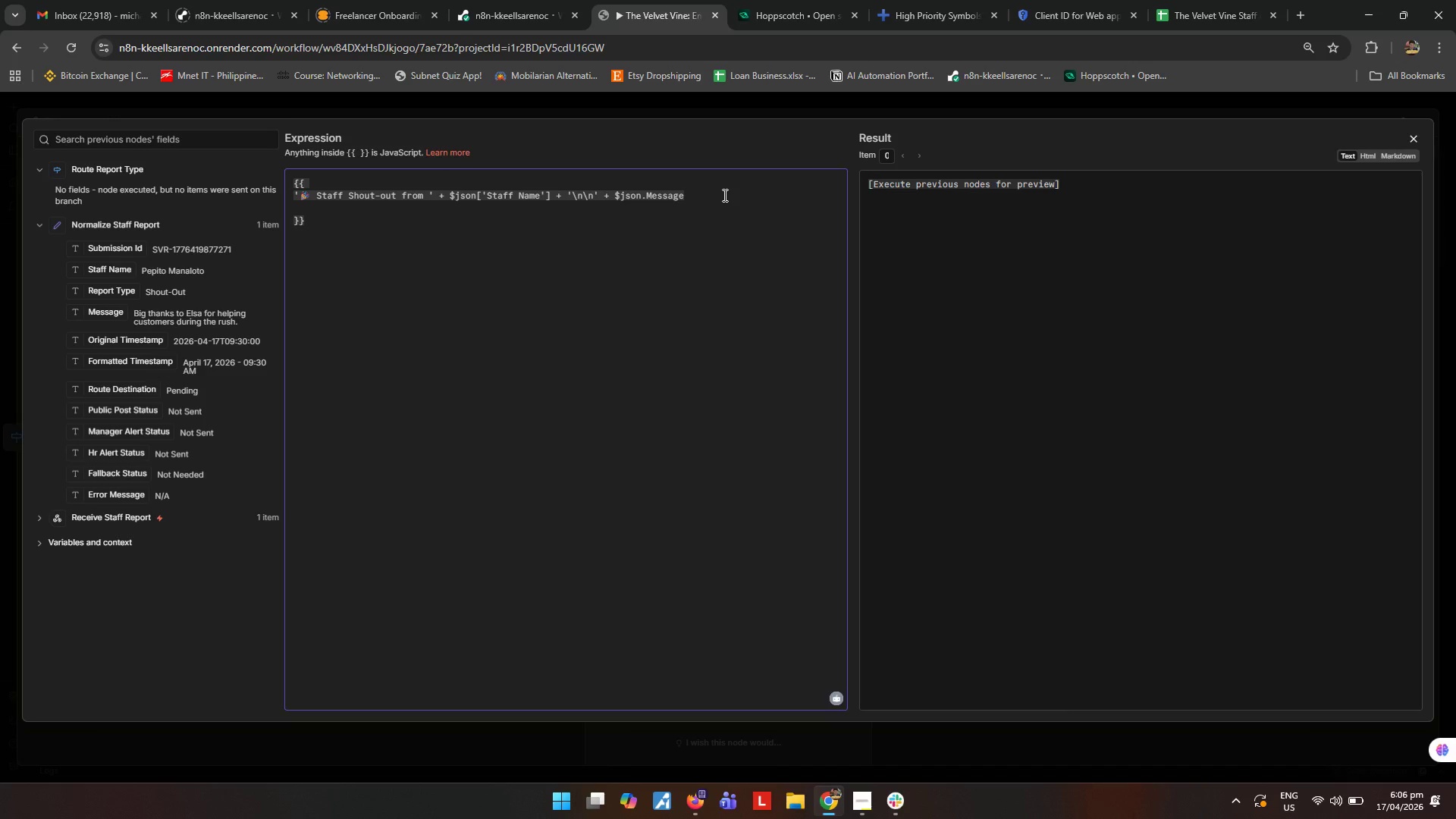 
type( + '\n\nSubmitted: )
 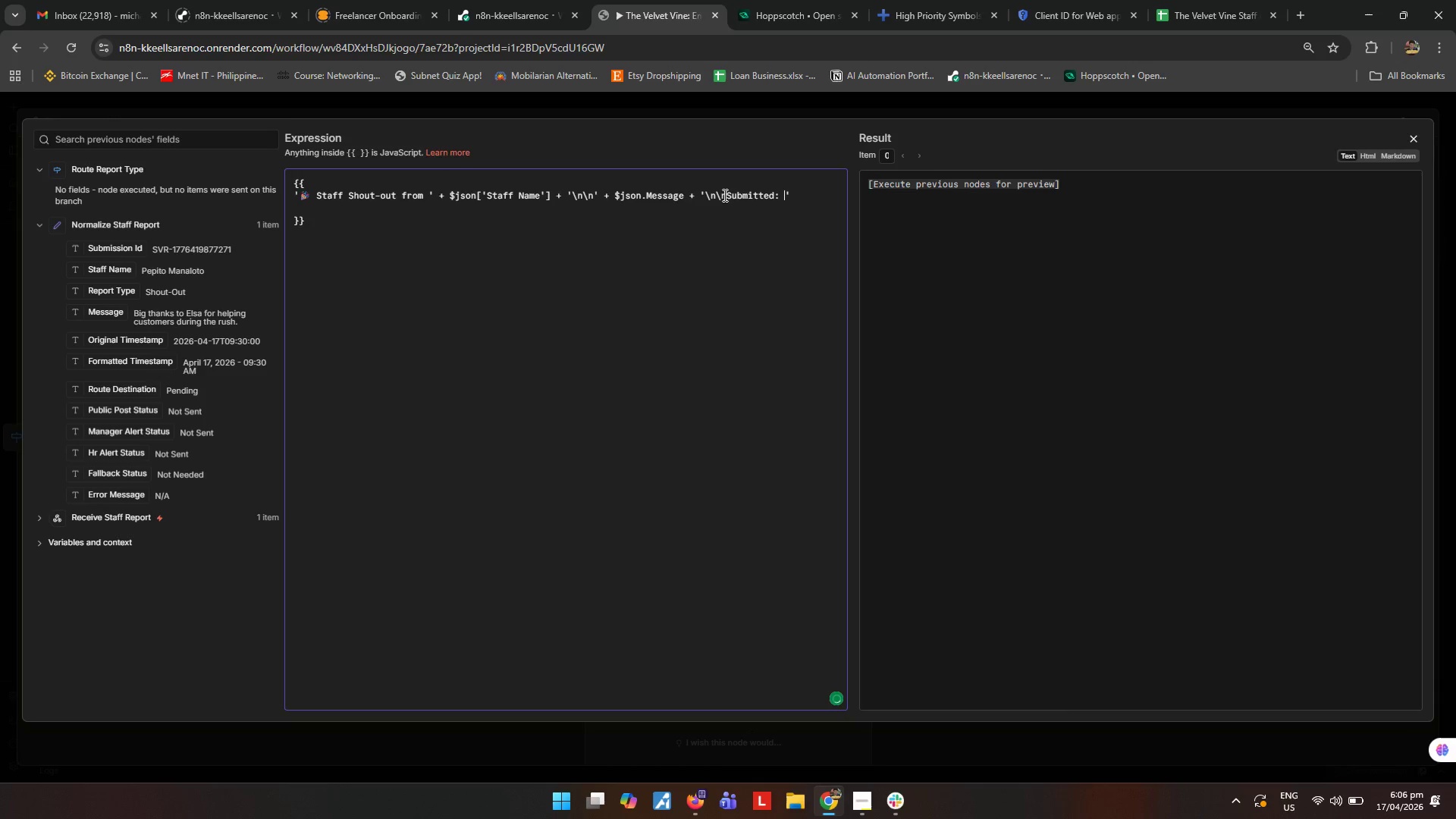 
key(ArrowRight)
 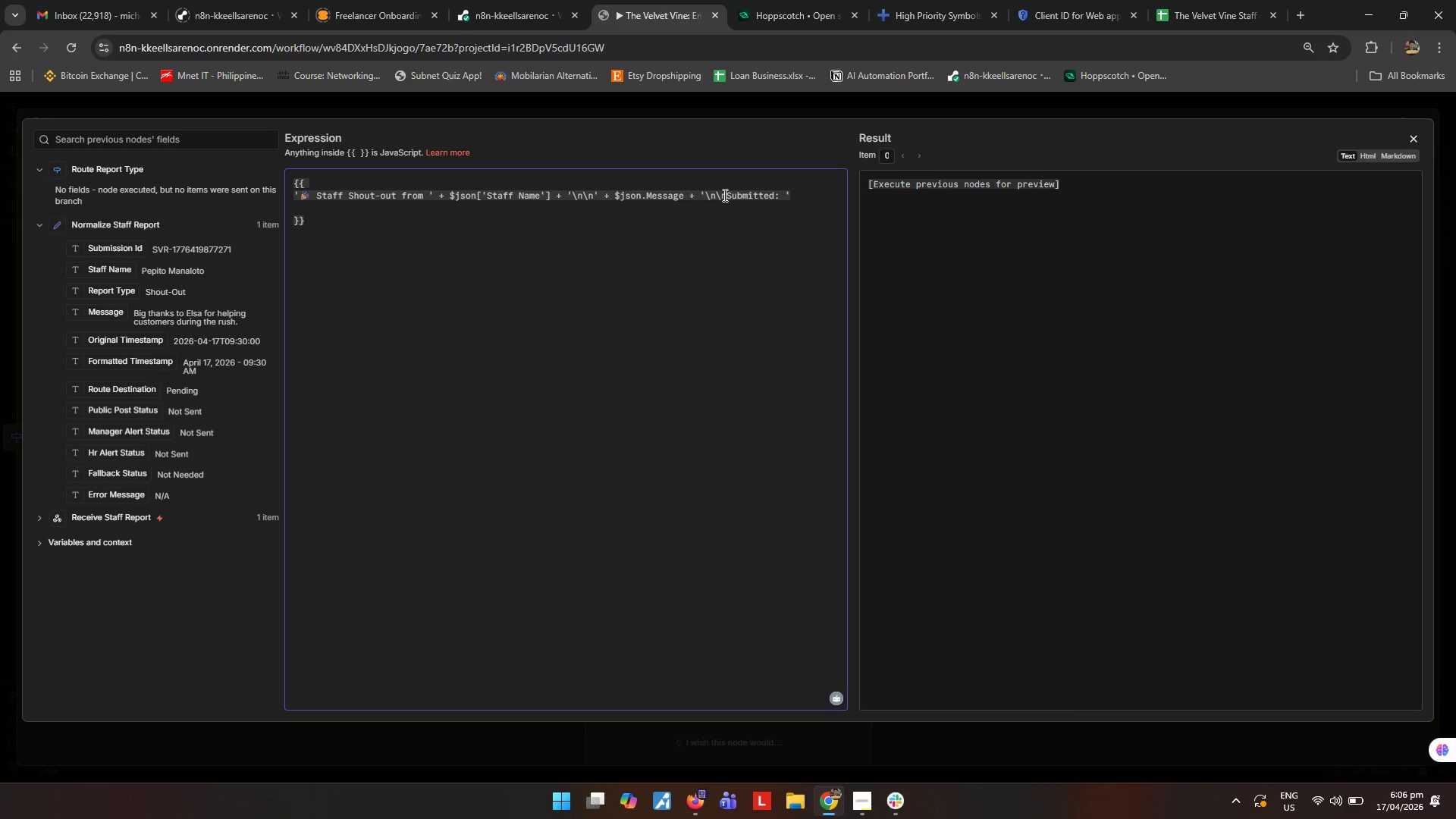 
key(Space)
 